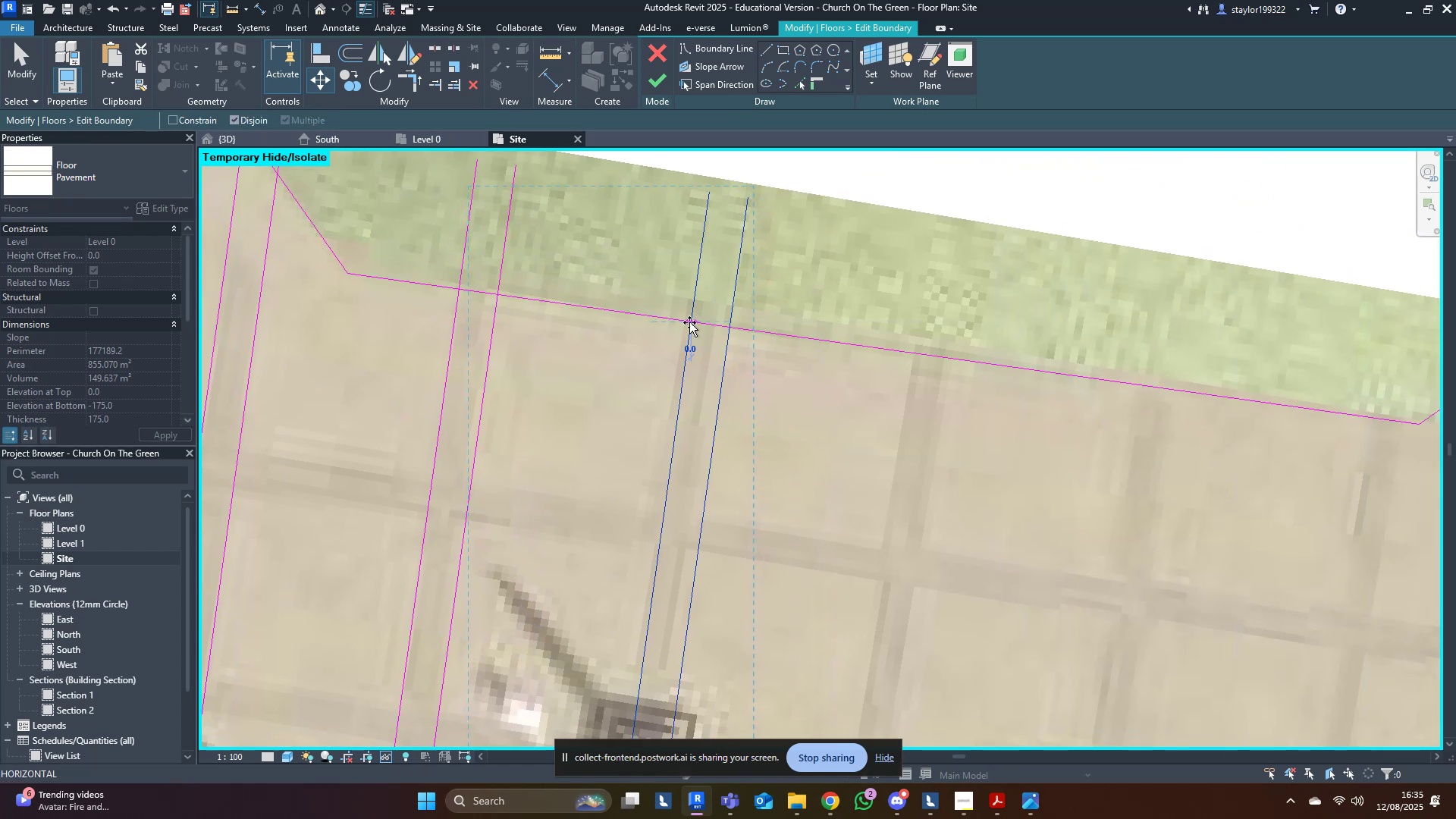 
hold_key(key=ControlLeft, duration=1.5)
 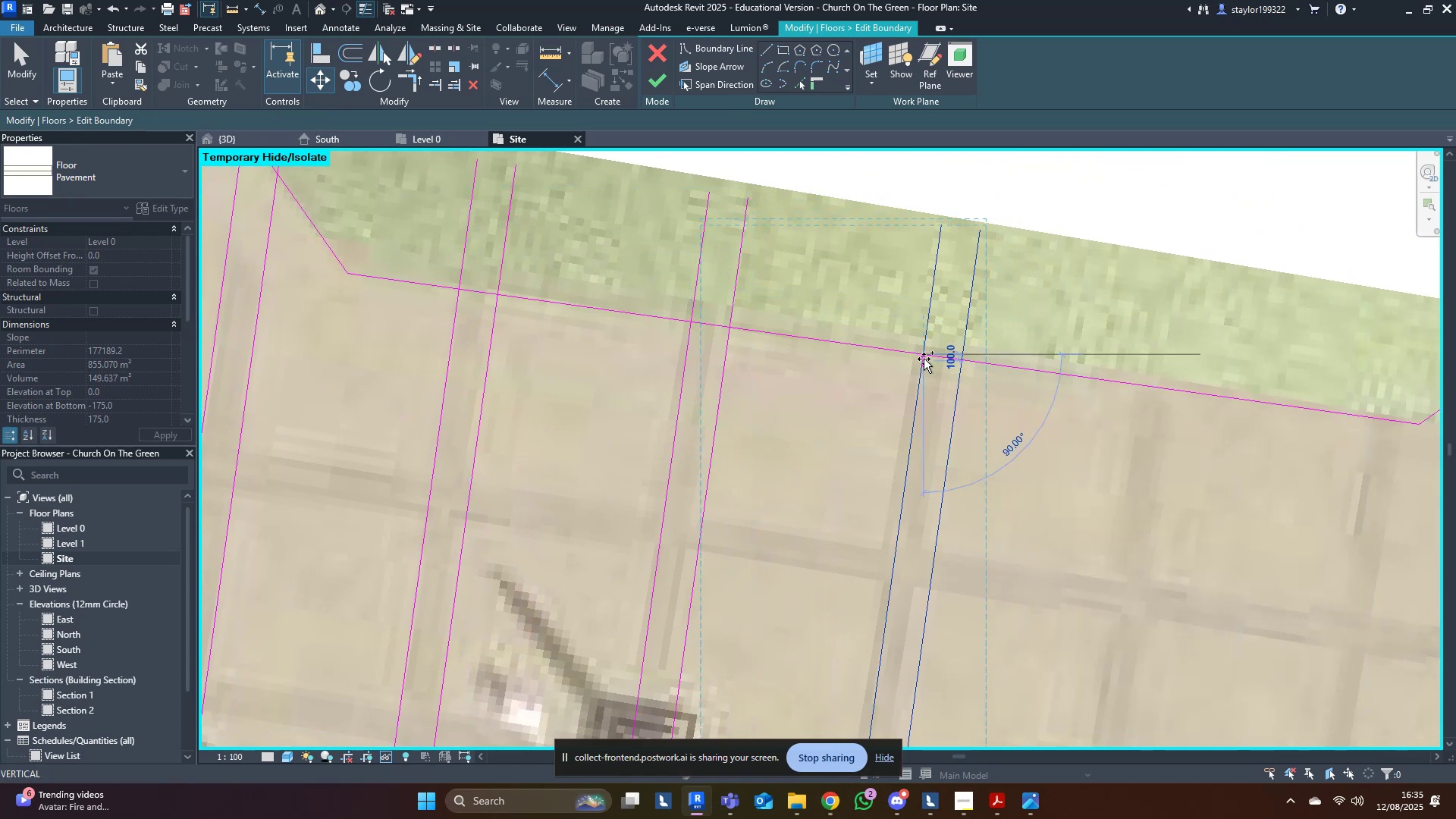 
hold_key(key=ControlLeft, duration=1.51)
left_click([924, 359])
 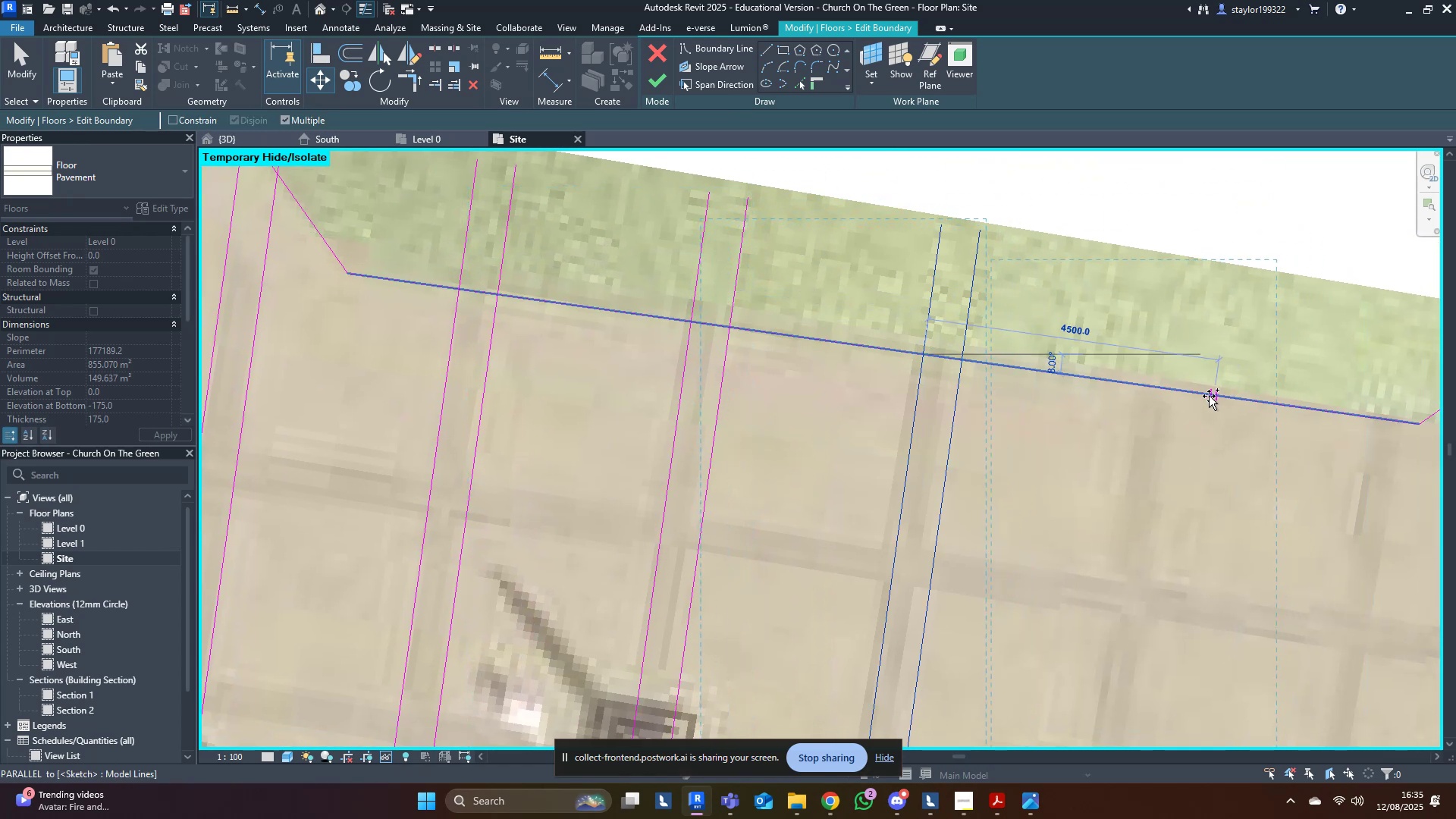 
hold_key(key=ControlLeft, duration=1.53)
 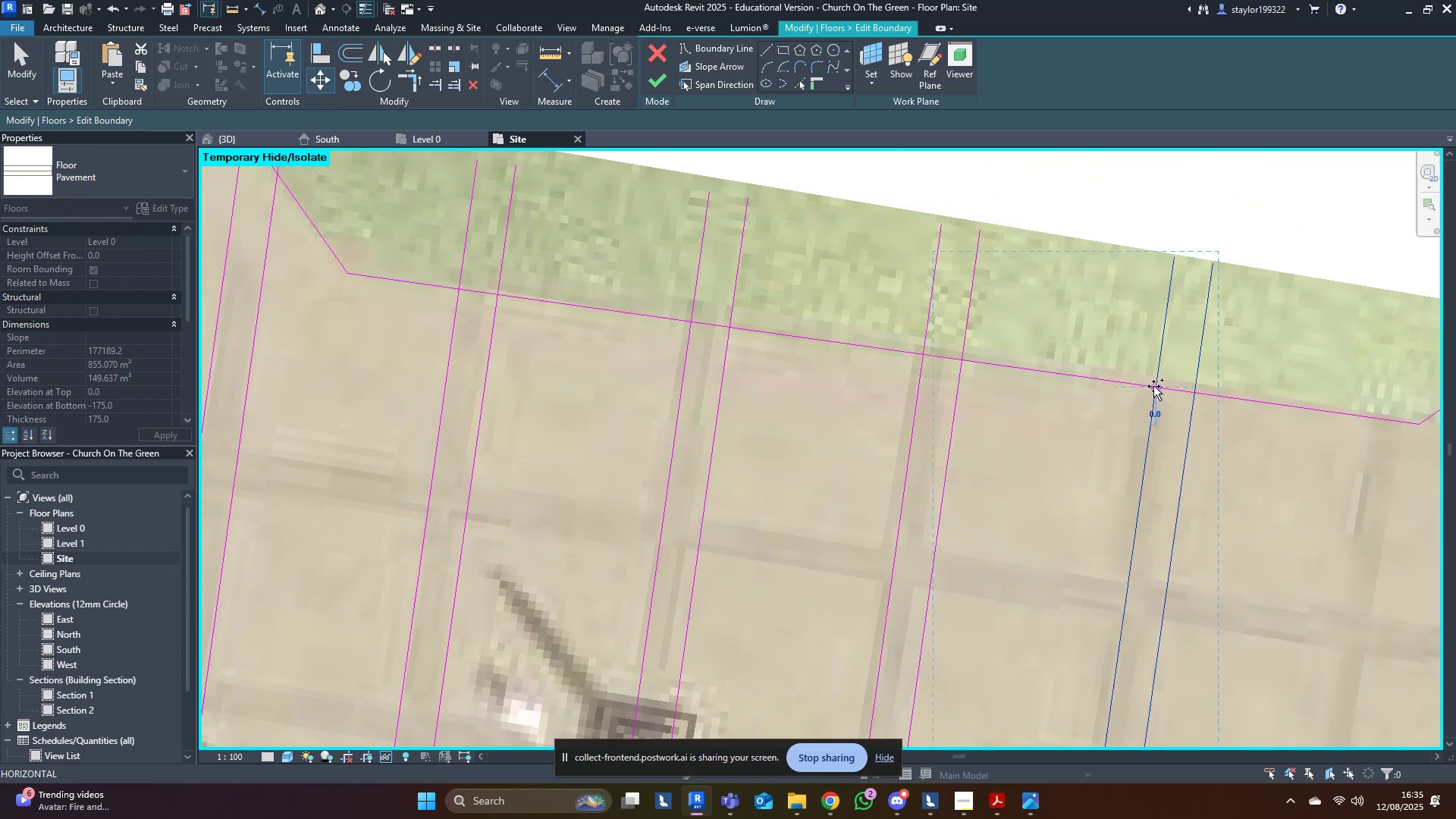 
hold_key(key=ControlLeft, duration=0.71)
 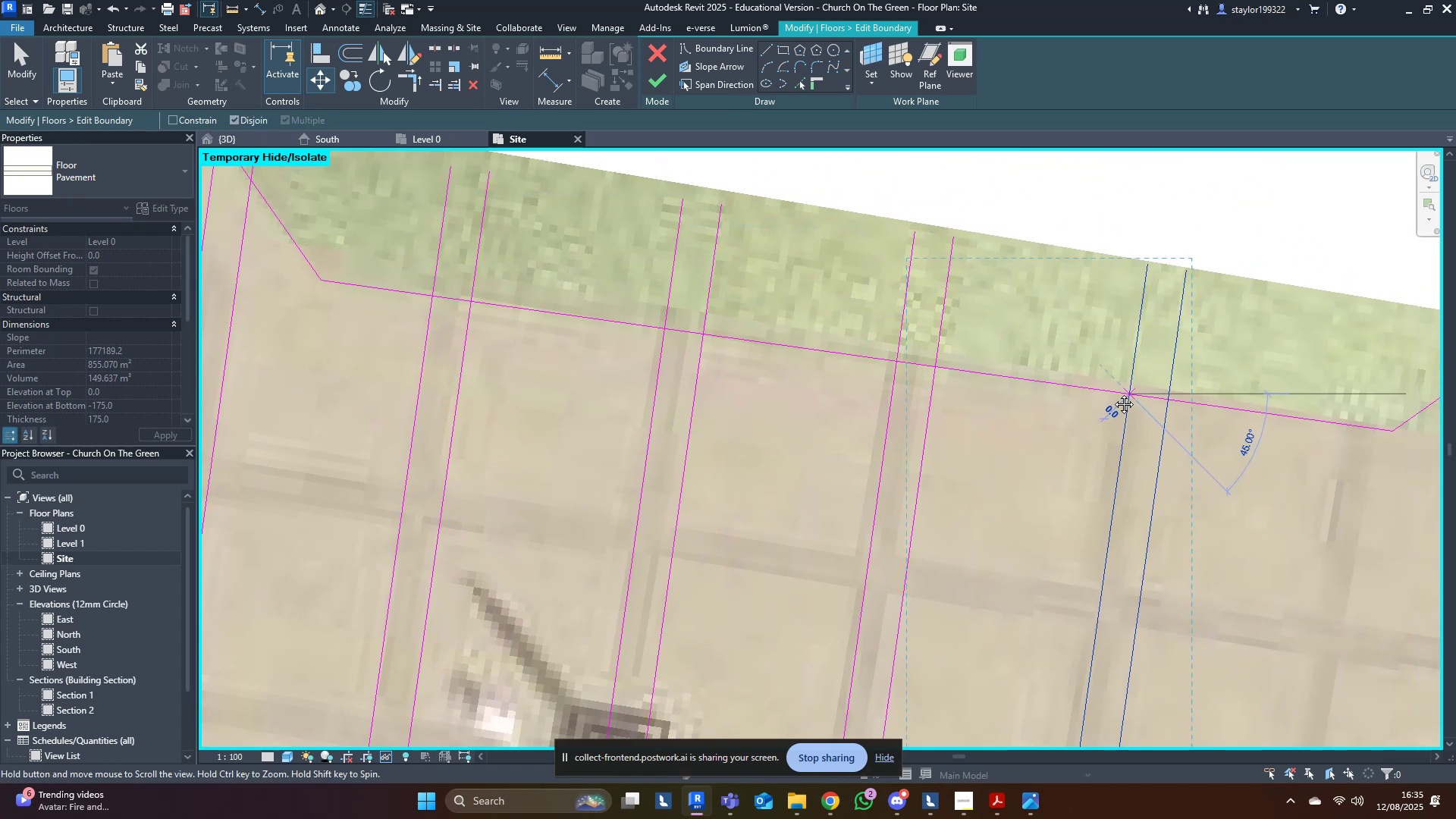 
hold_key(key=ControlLeft, duration=1.5)
 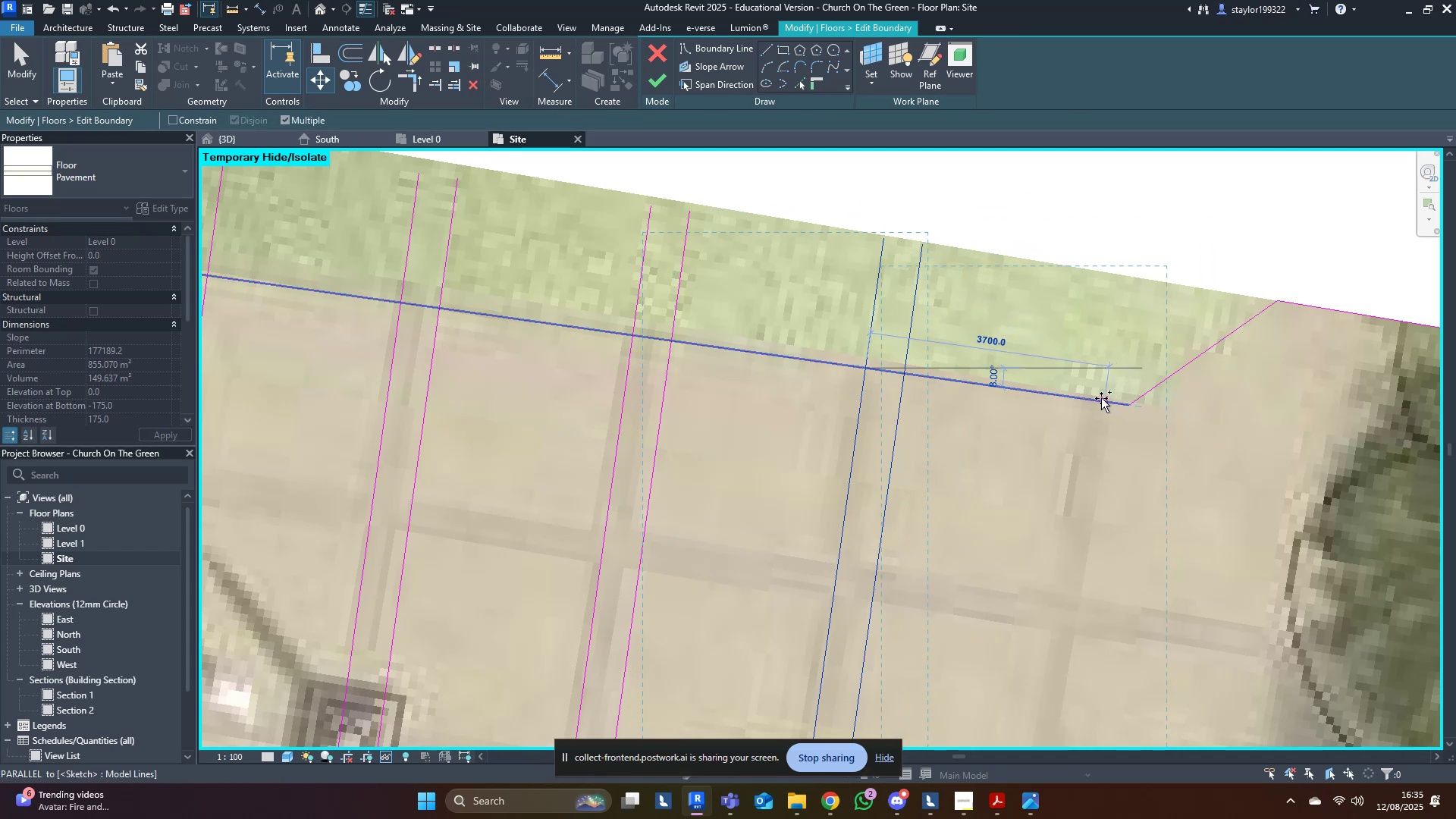 
hold_key(key=ControlLeft, duration=1.51)
 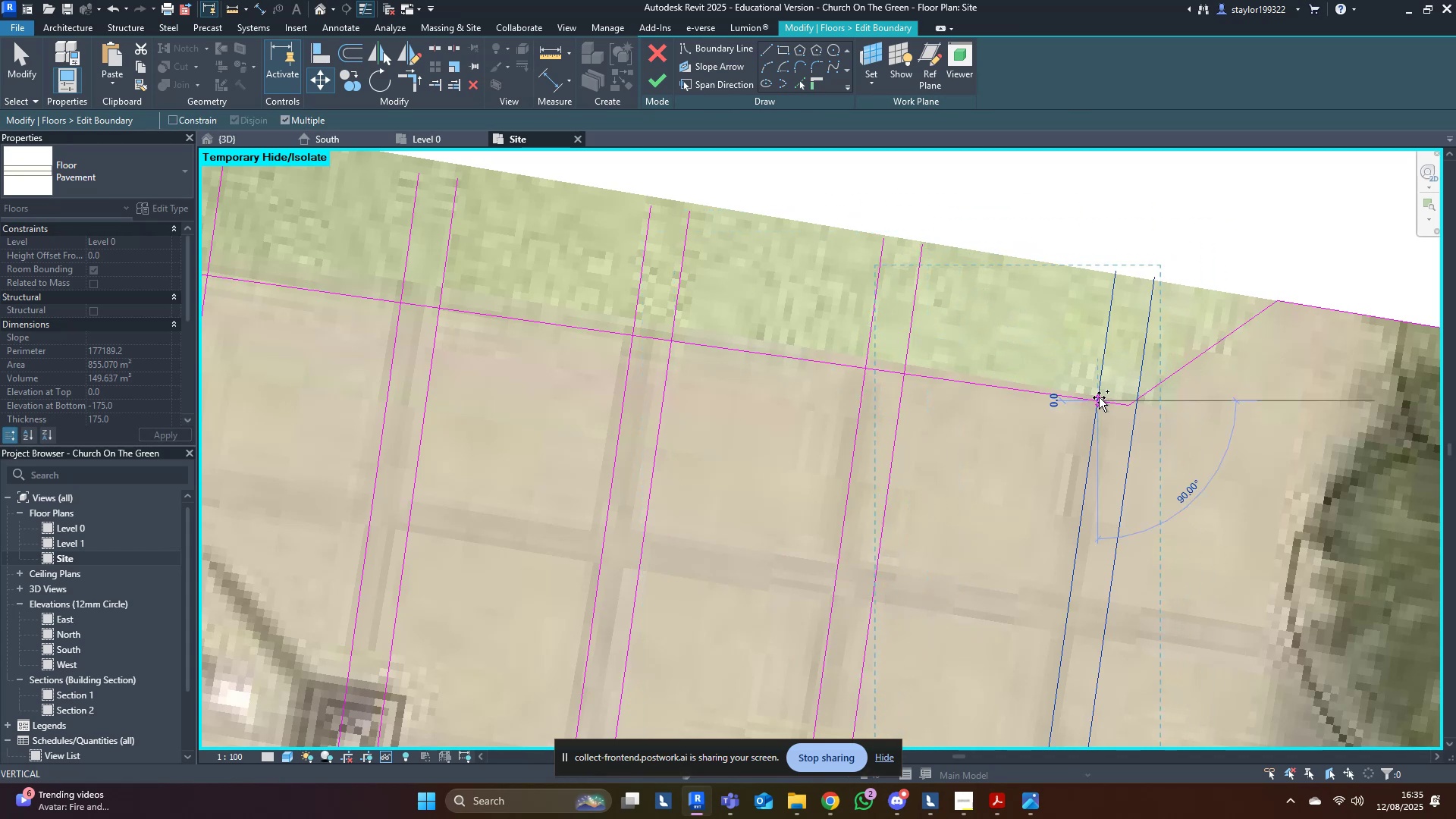 
hold_key(key=ControlLeft, duration=0.54)
left_click([1099, 397])
 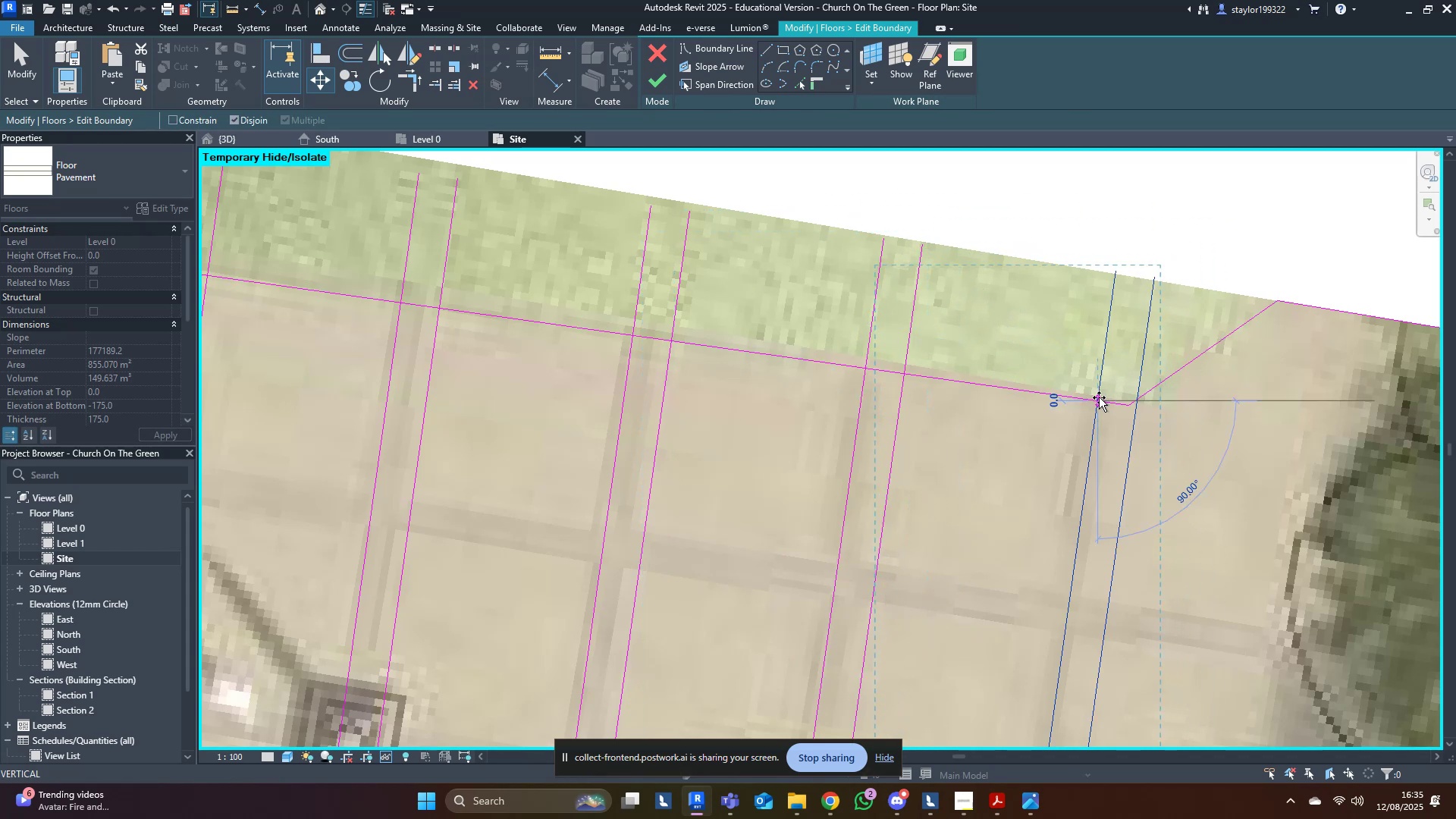 
hold_key(key=Escape, duration=0.4)
 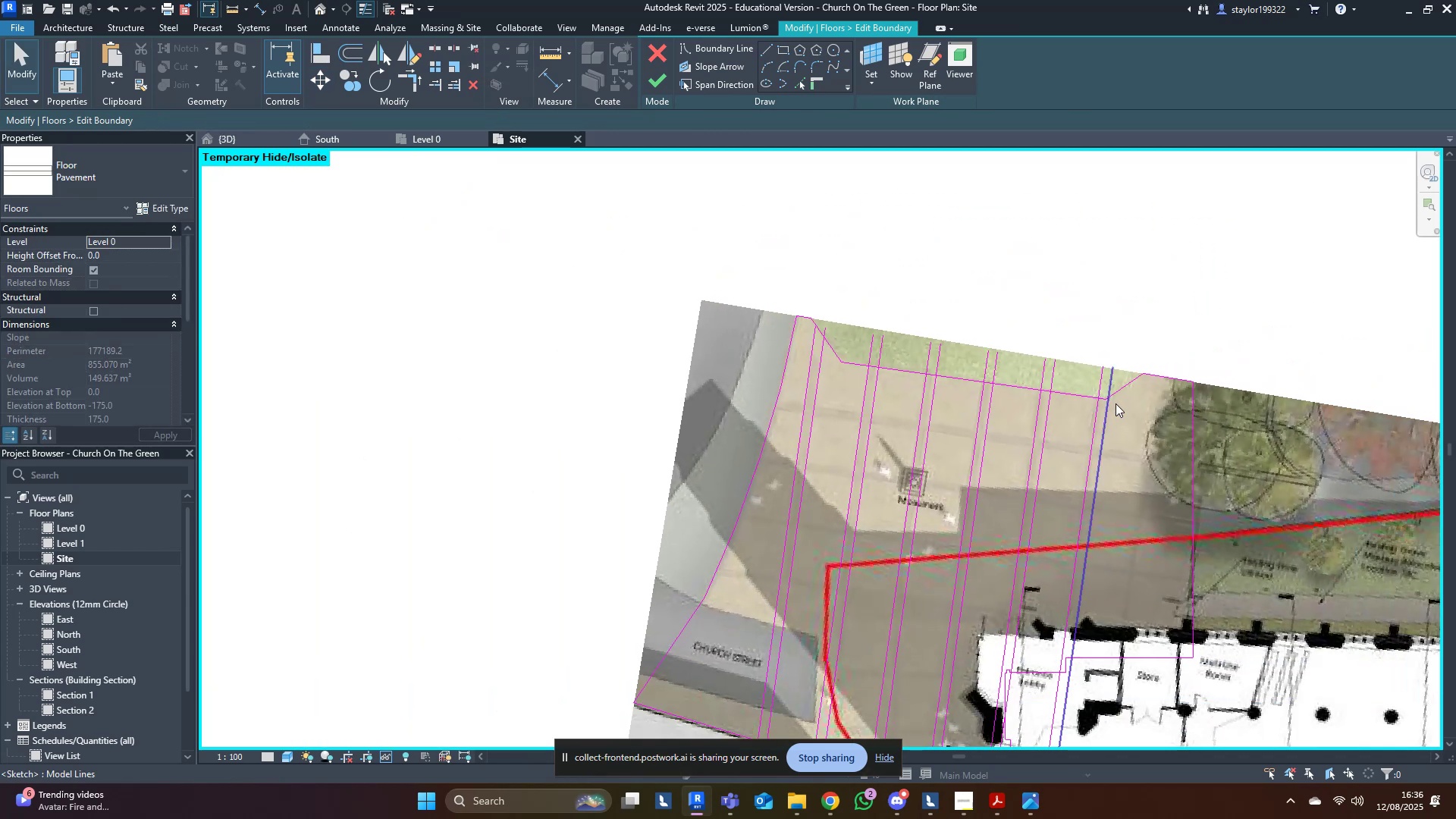 
scroll: coordinate [1099, 397], scroll_direction: down, amount: 10.0
 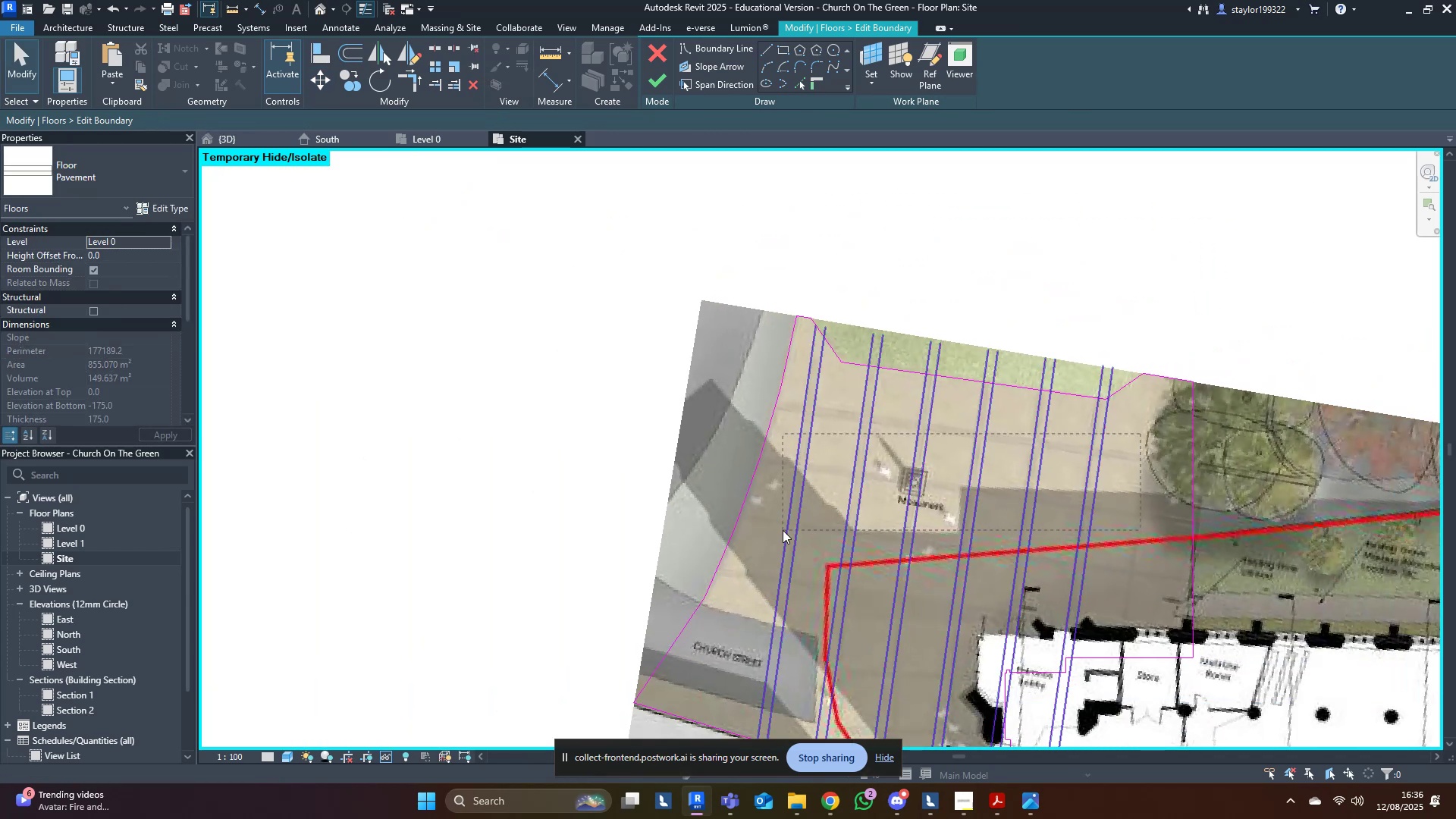 
wait(6.03)
 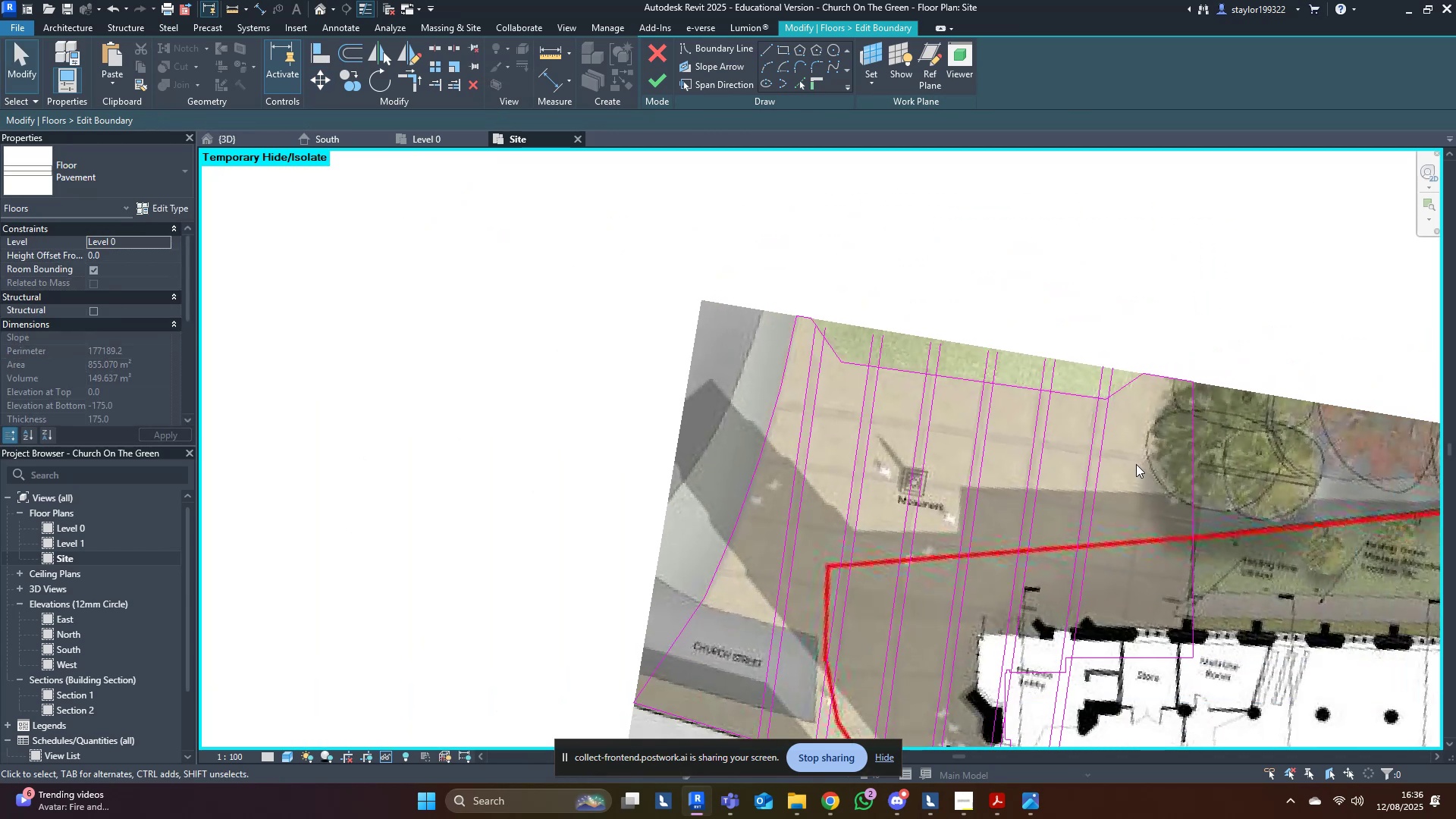 
middle_click([990, 287])
 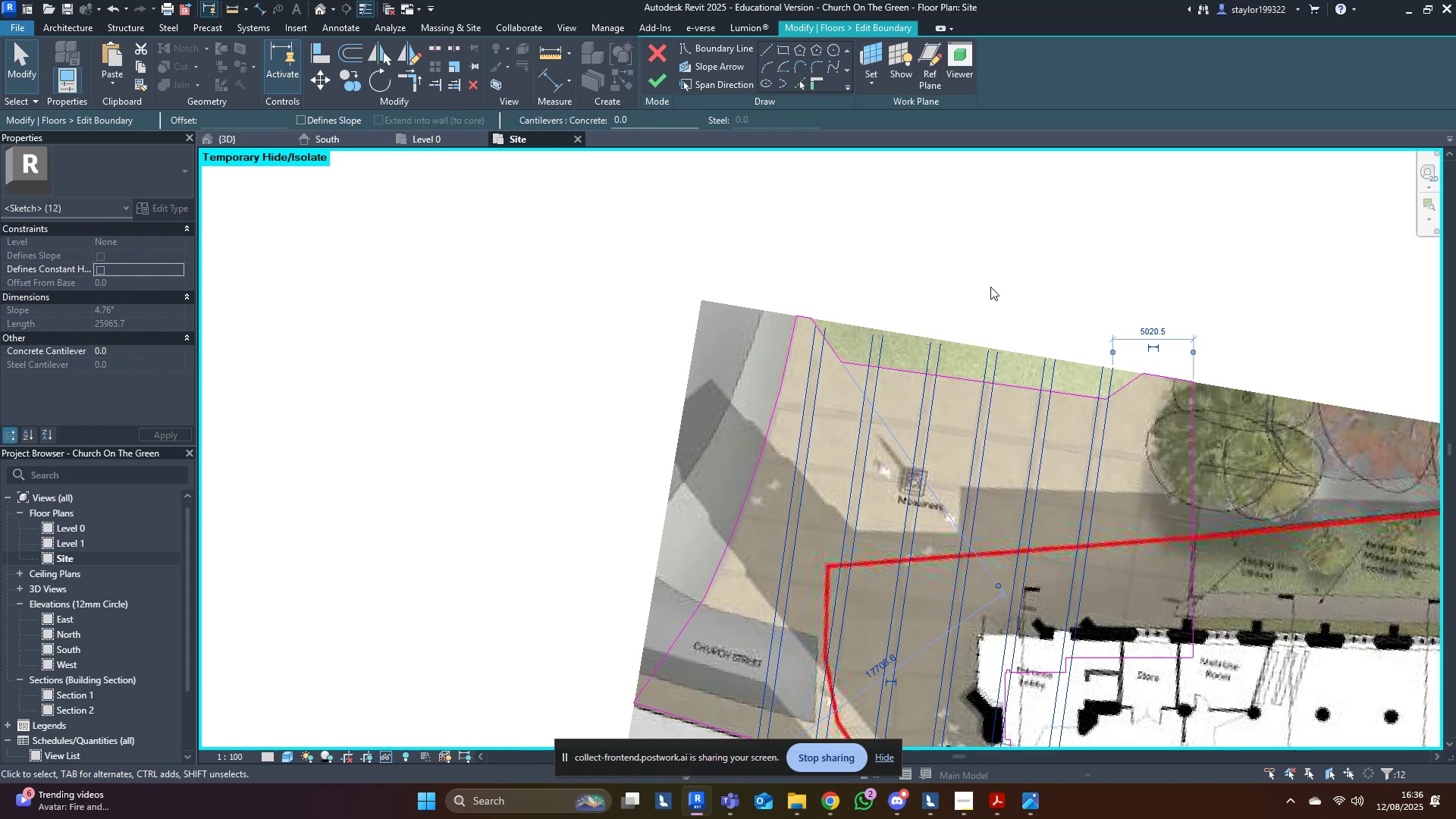 
type(ro)
 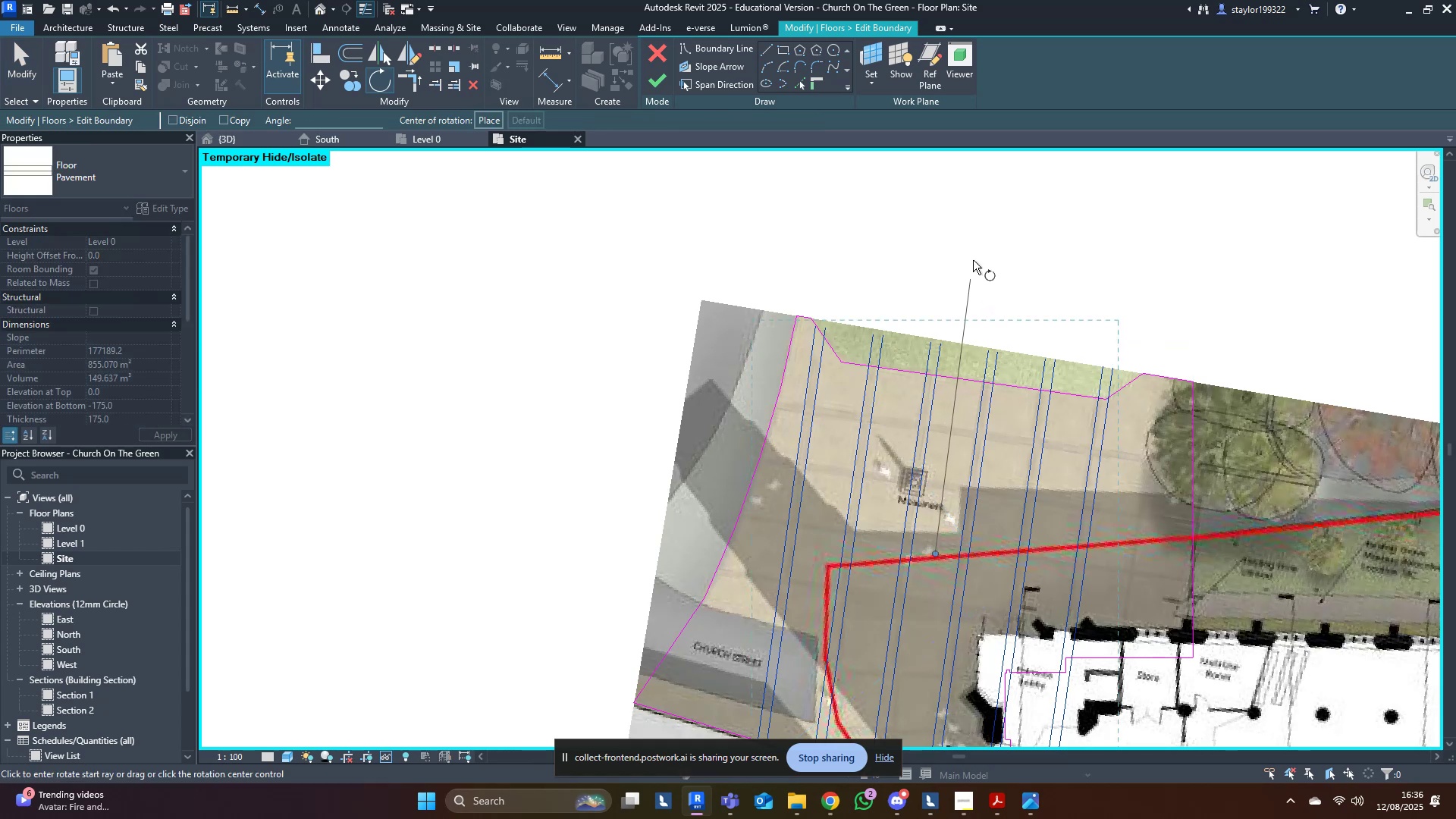 
left_click([973, 260])
 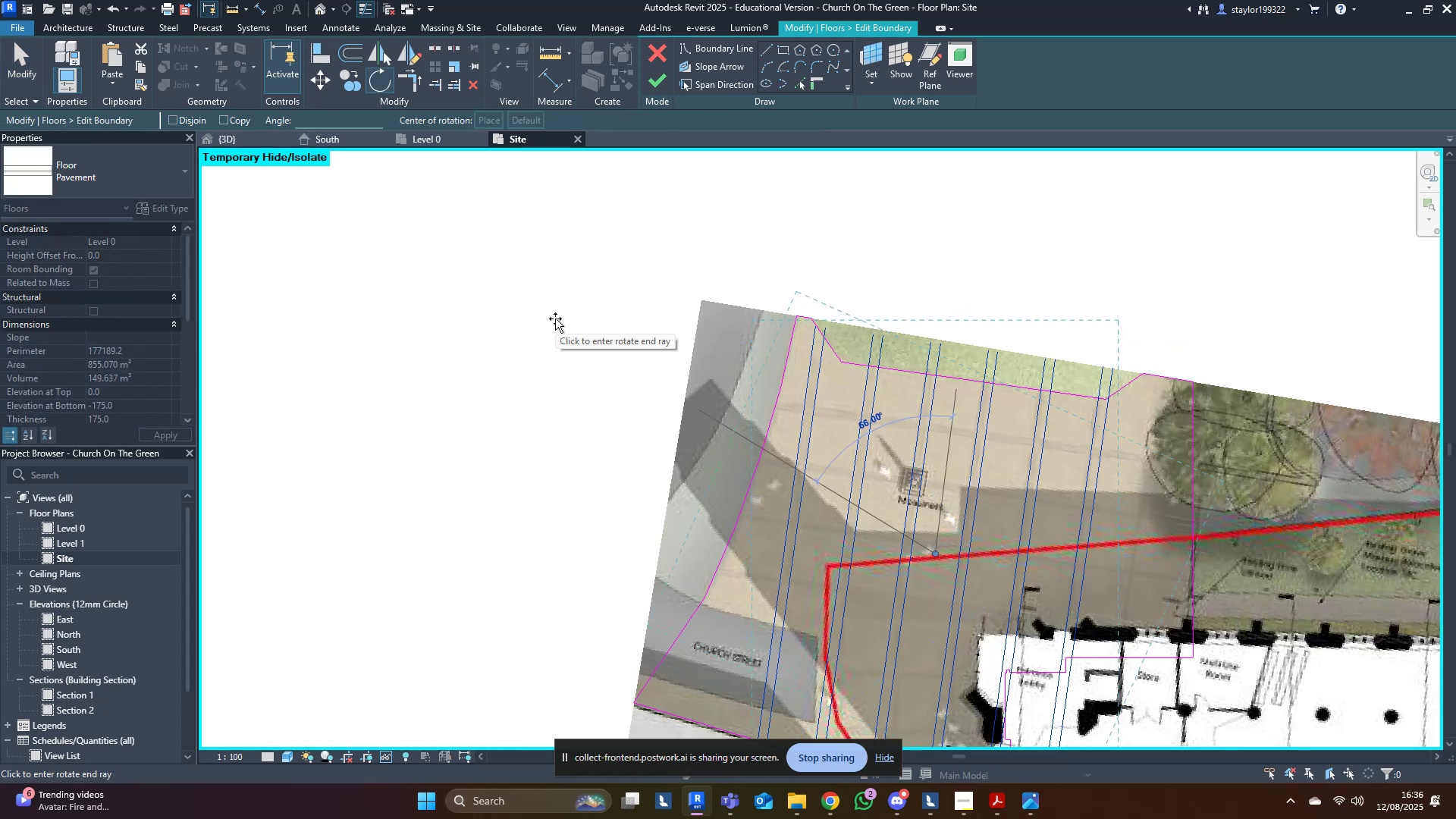 
type(90)
 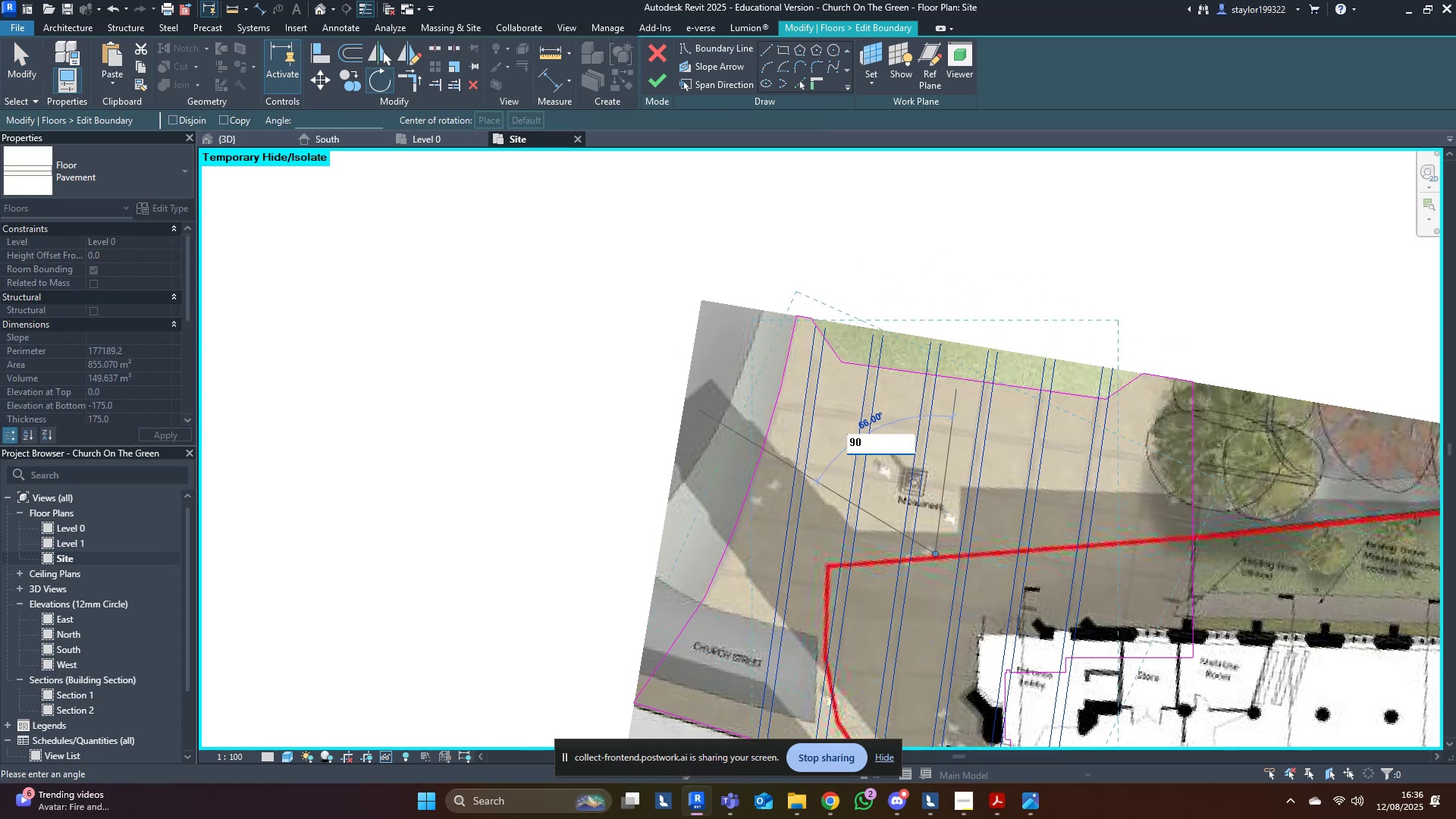 
hold_key(key=ControlLeft, duration=1.53)
left_click([555, 318])
 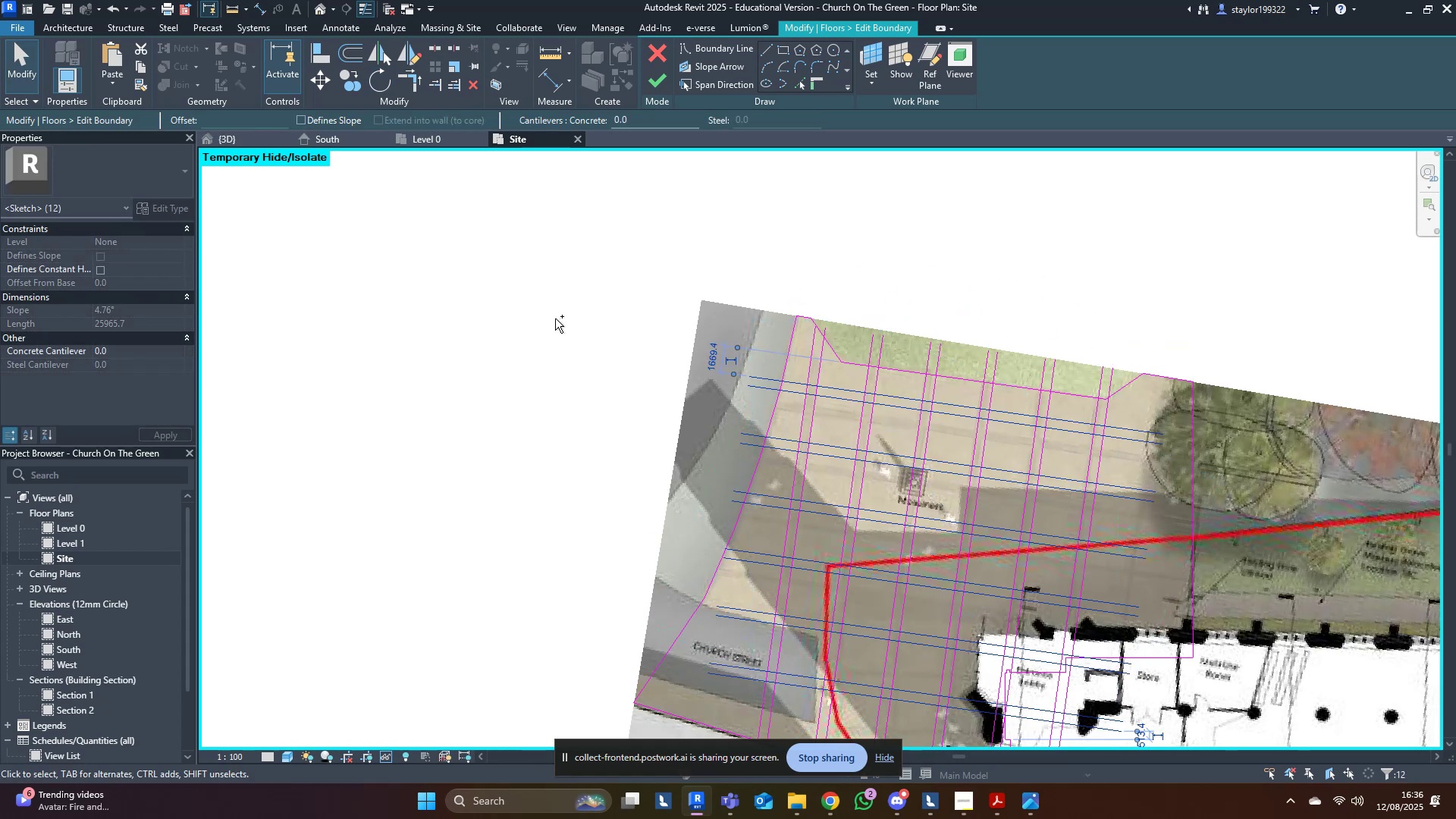 
key(Control+ControlLeft)
 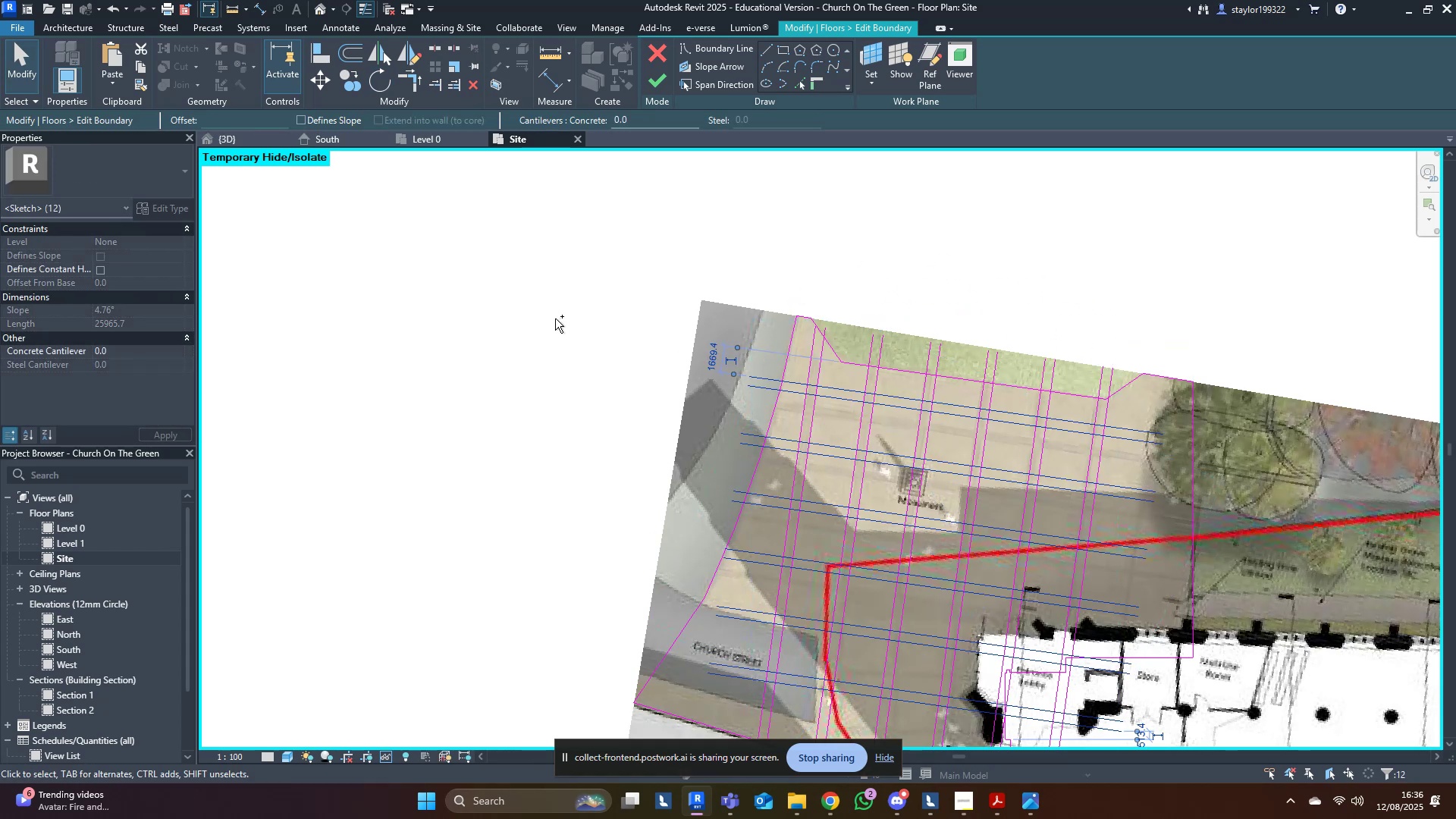 
key(Control+ControlLeft)
 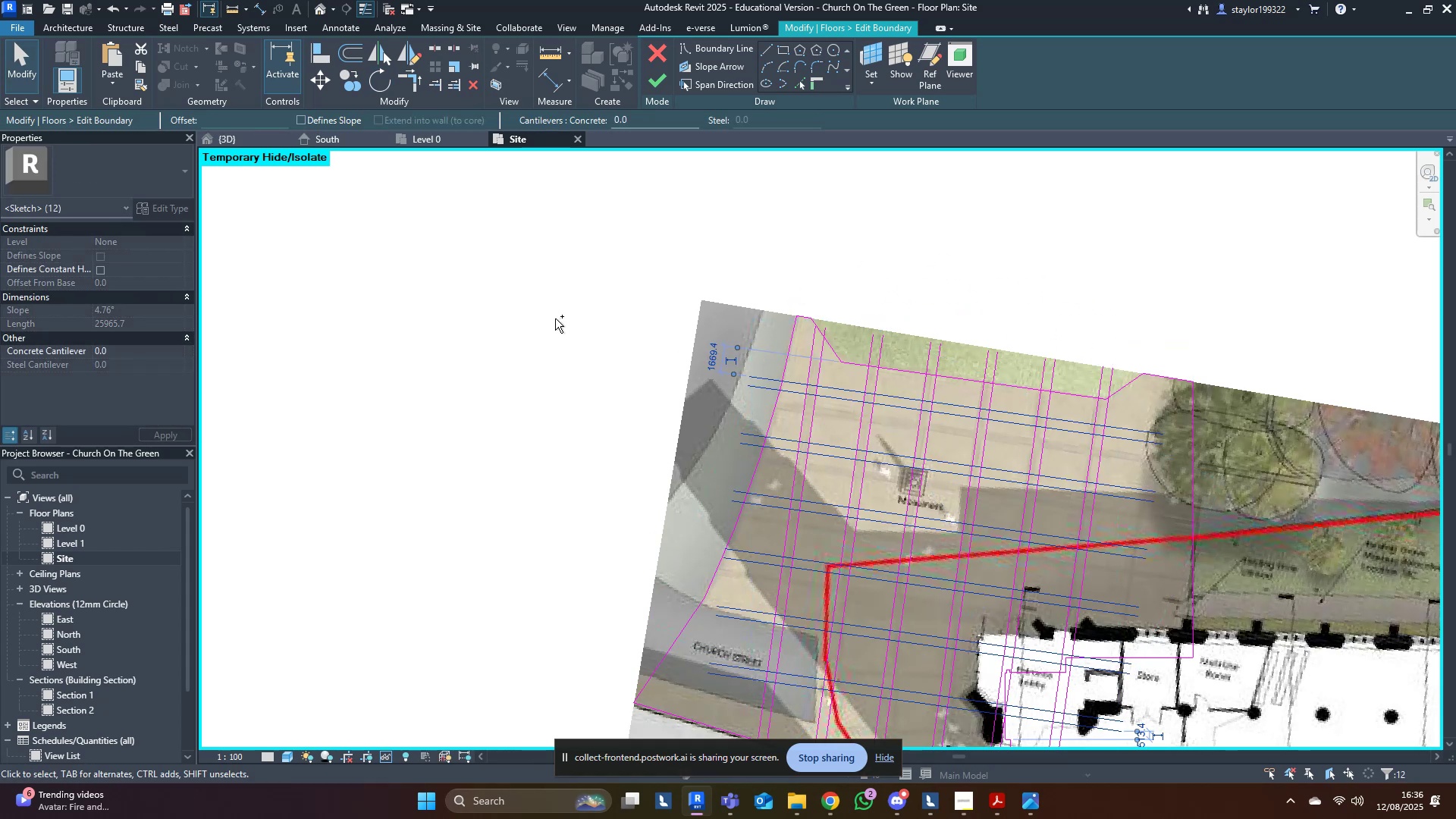 
key(Control+ControlLeft)
 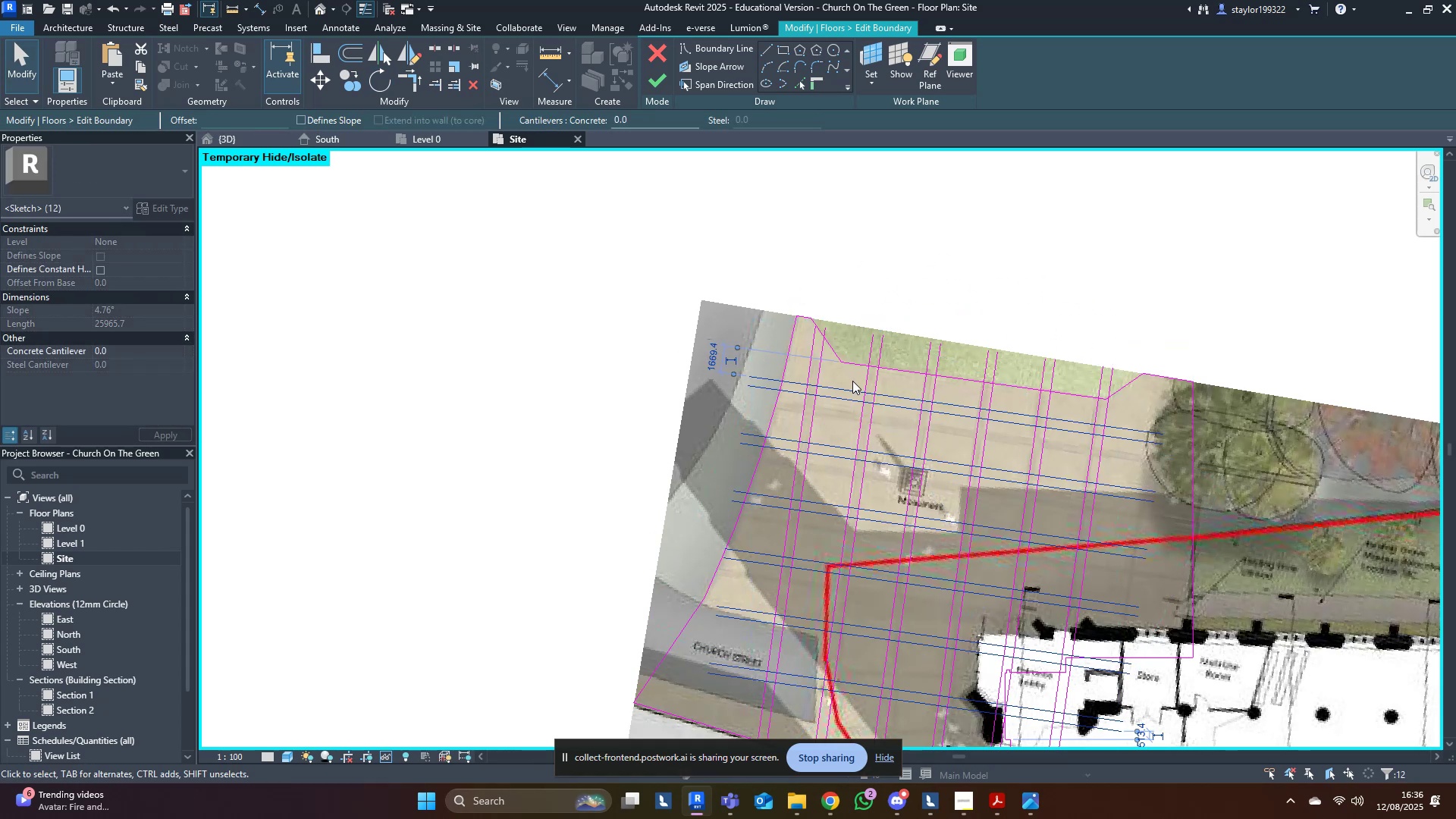 
scroll: coordinate [833, 385], scroll_direction: up, amount: 9.0
 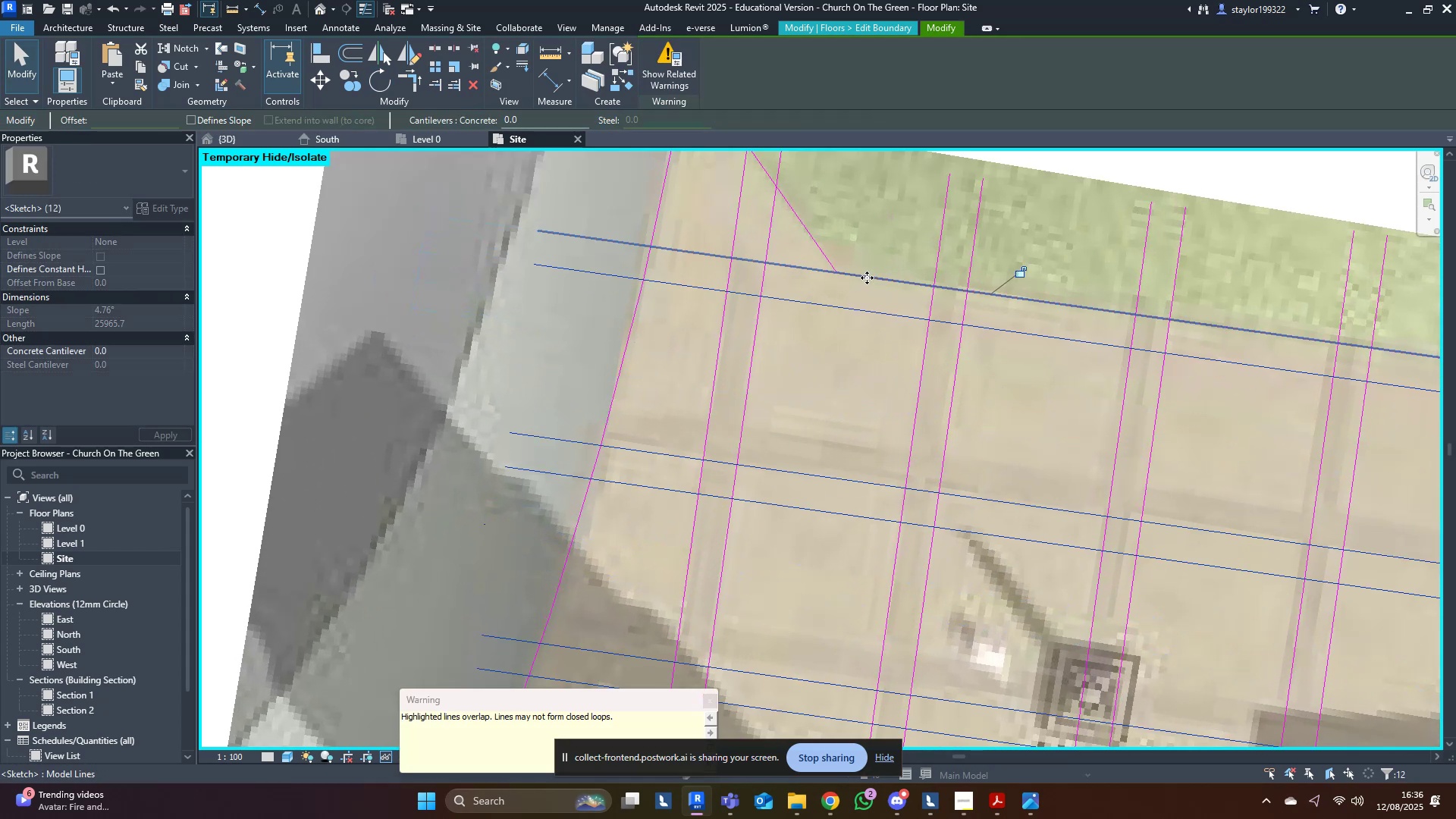 
type(mv)
 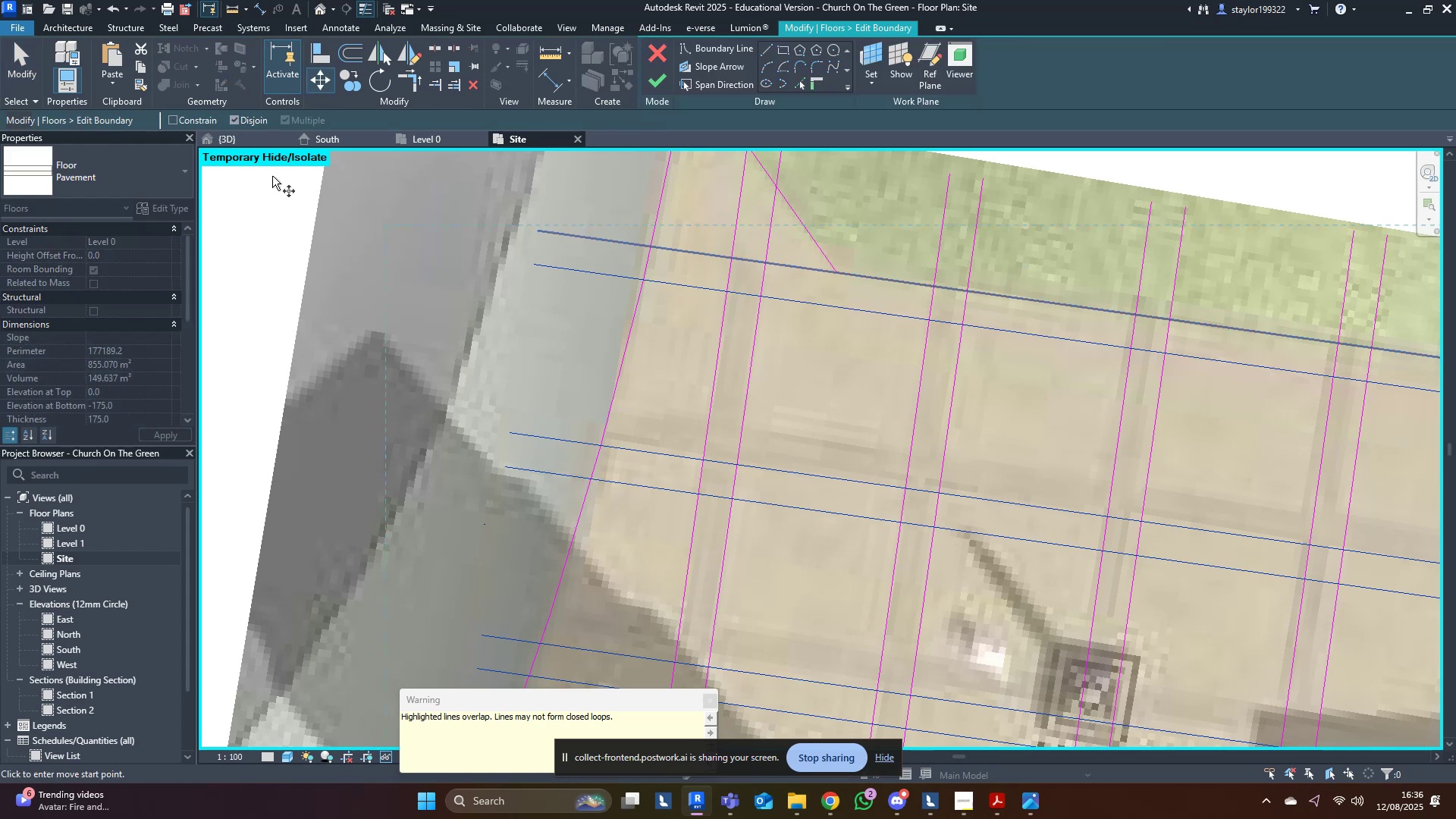 
scroll: coordinate [710, 416], scroll_direction: down, amount: 4.0
 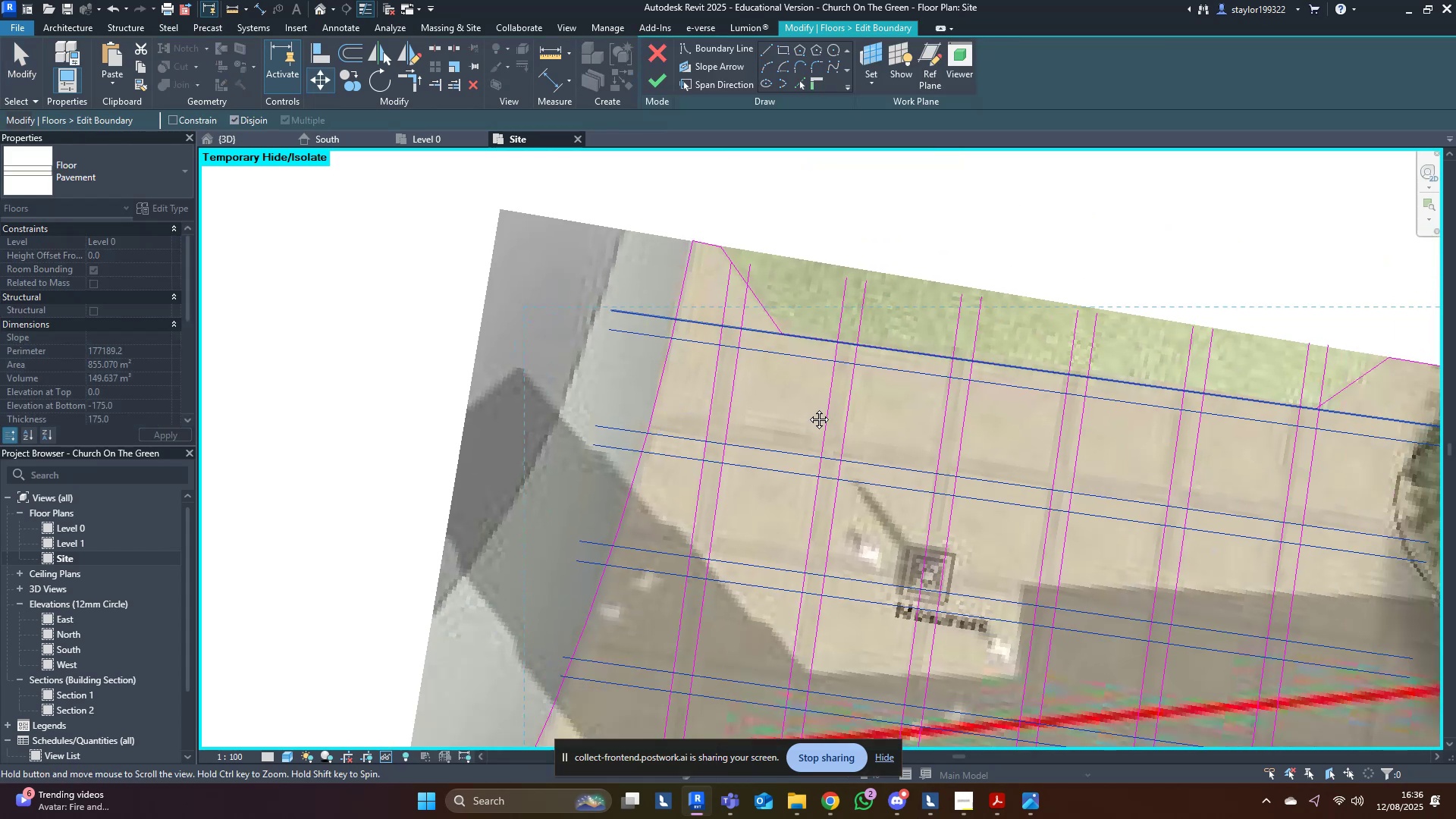 
middle_click([808, 408])
 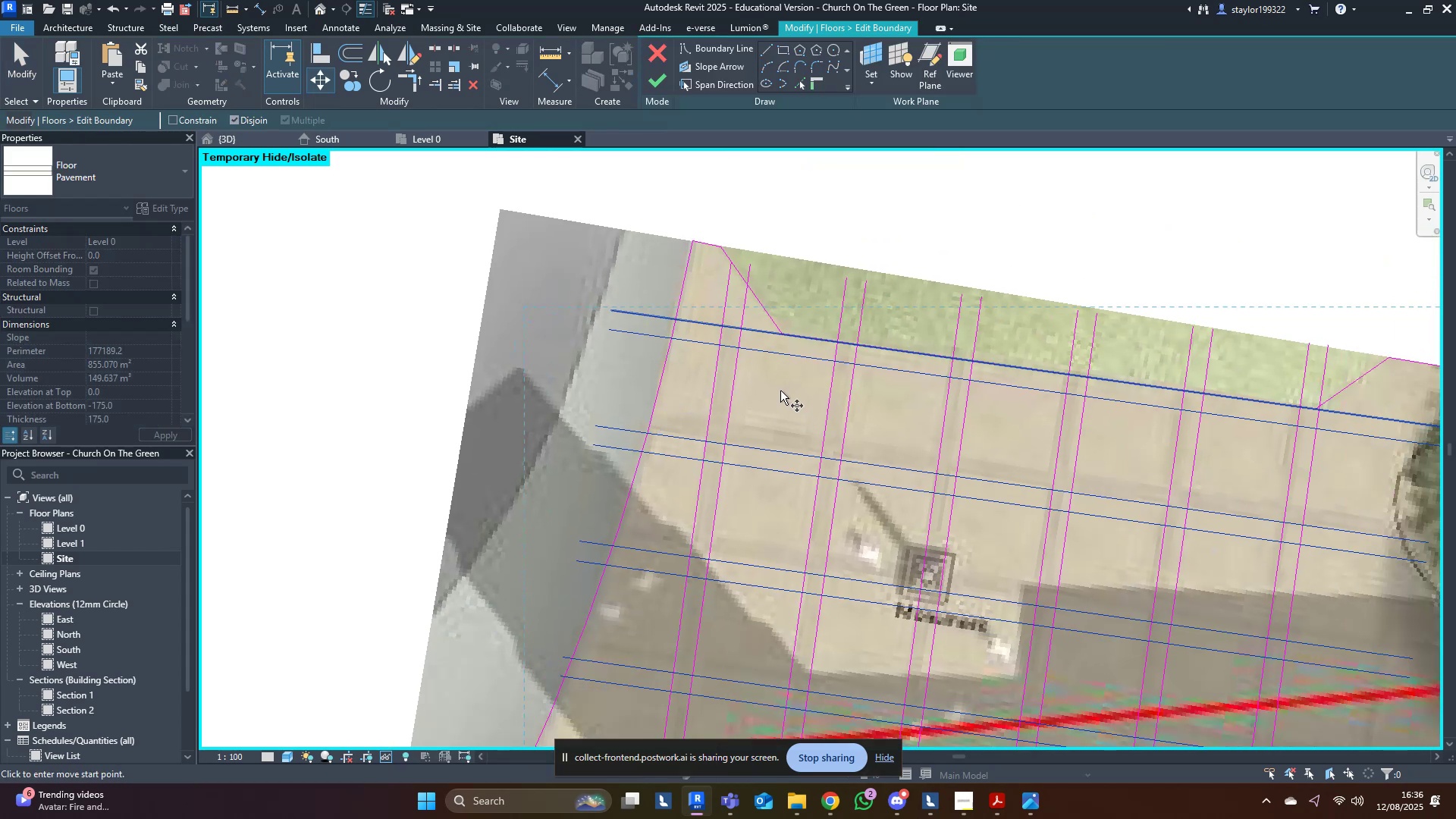 
key(Escape)
 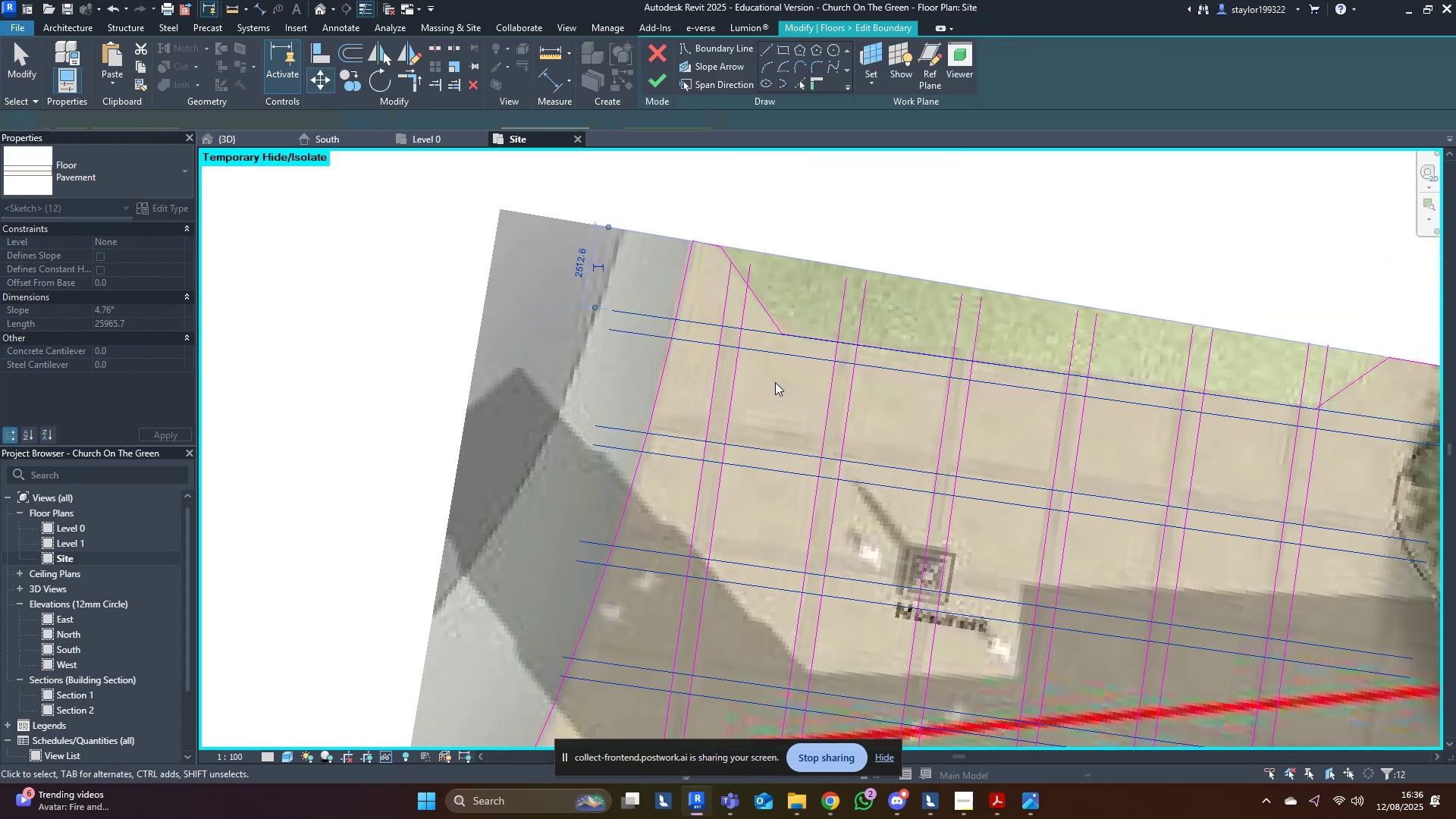 
key(Escape)
 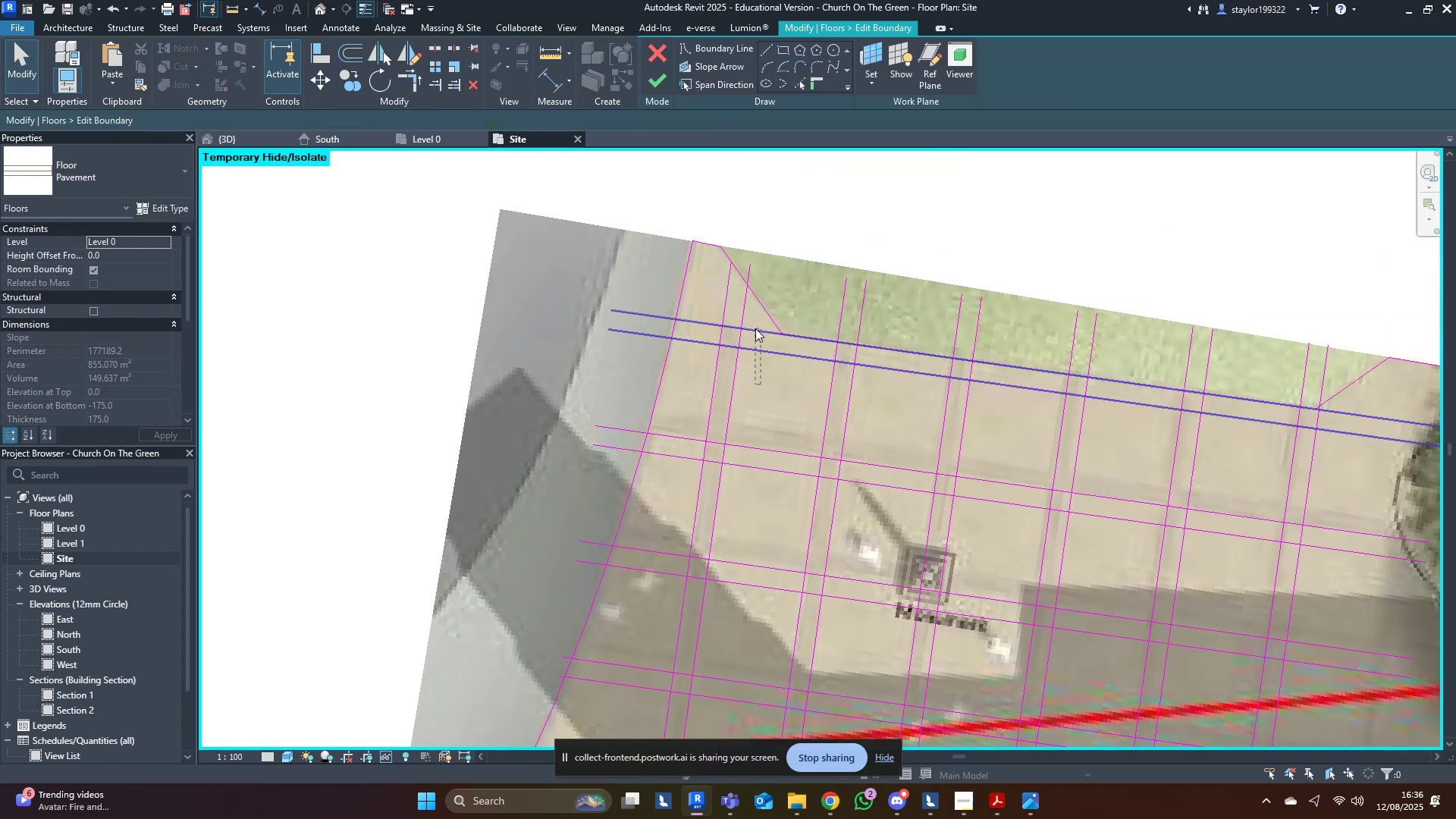 
key(Delete)
 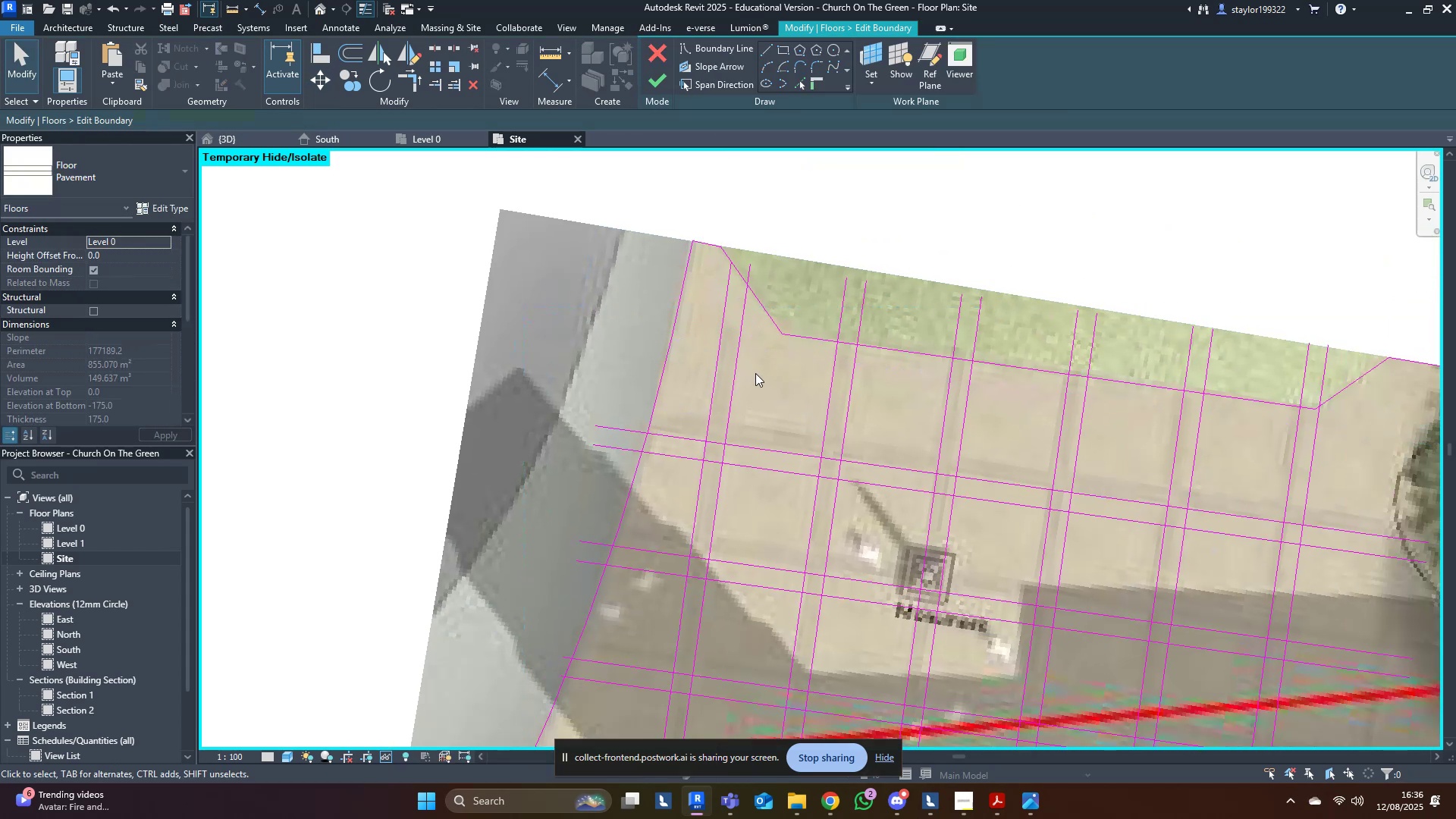 
scroll: coordinate [742, 406], scroll_direction: down, amount: 4.0
 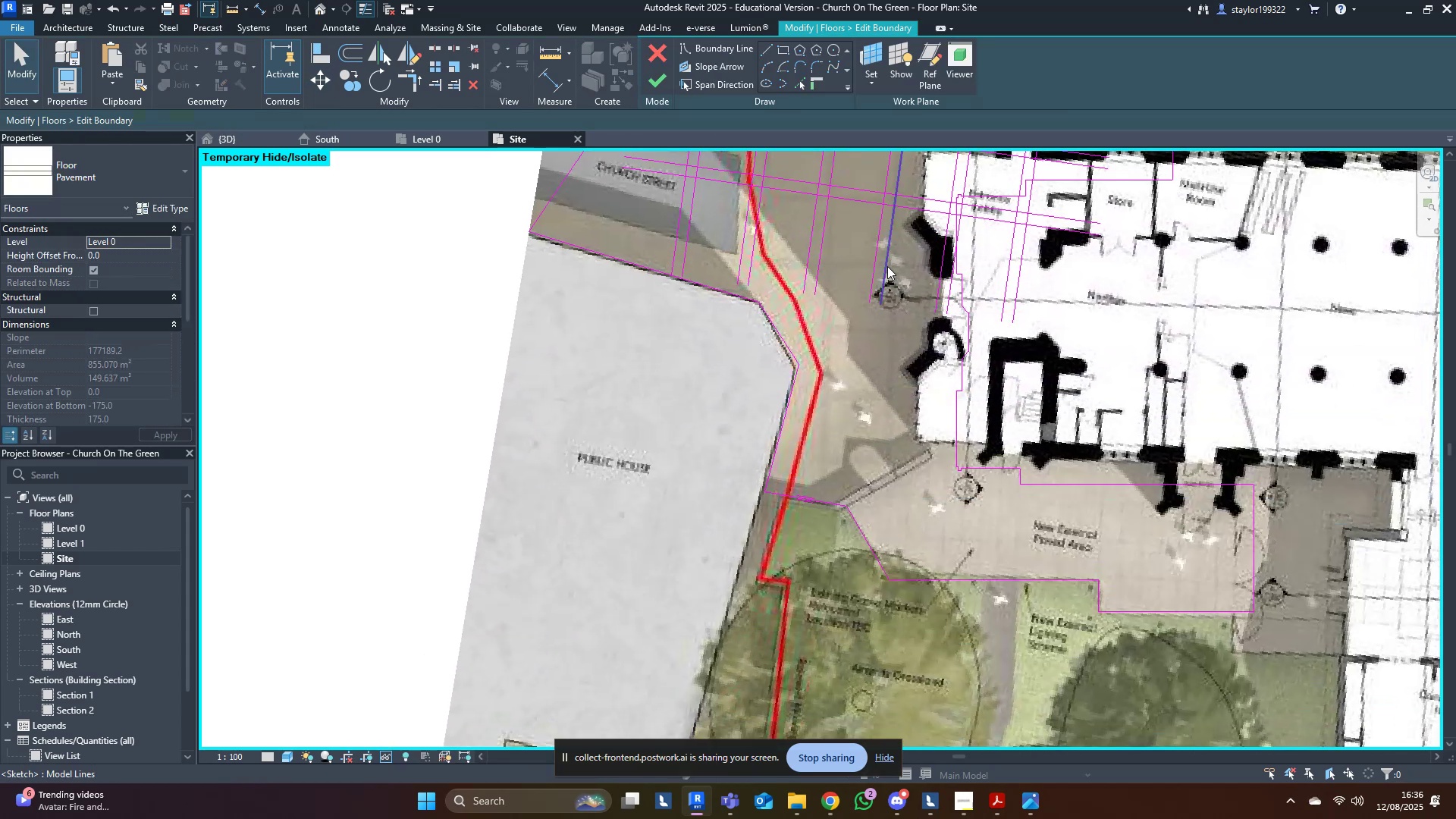 
wait(8.82)
 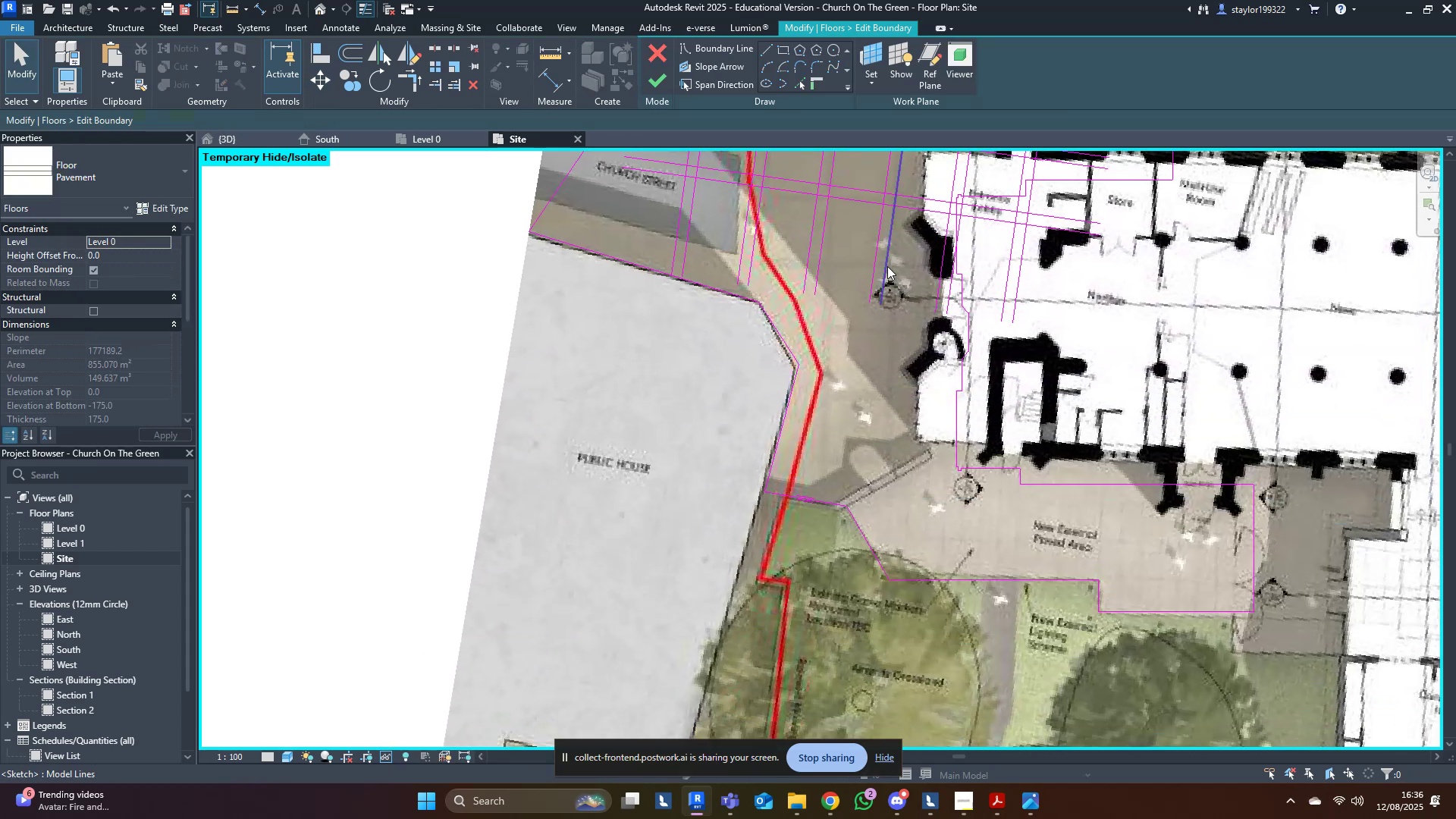 
scroll: coordinate [945, 450], scroll_direction: down, amount: 2.0
 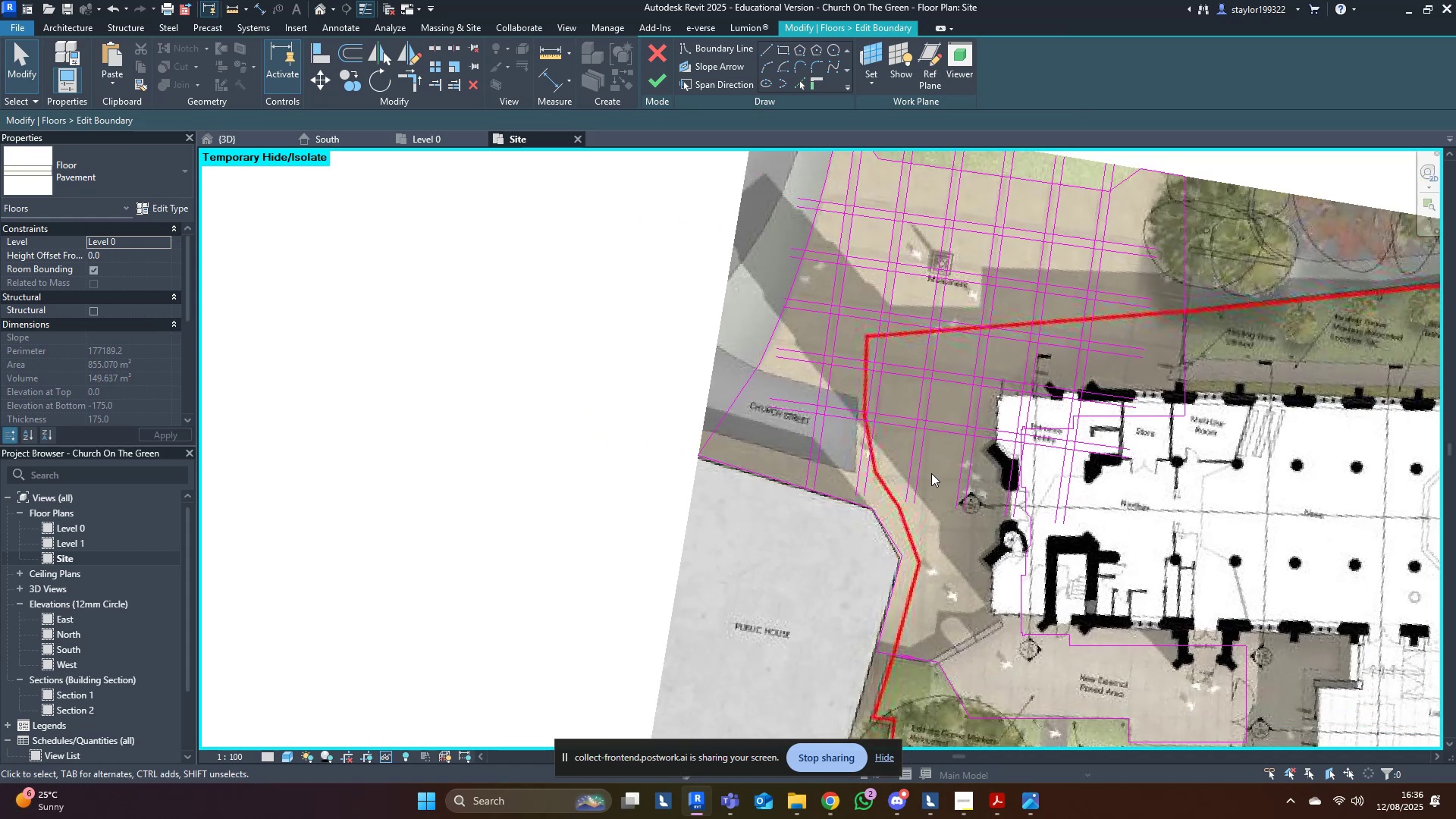 
left_click([922, 481])
 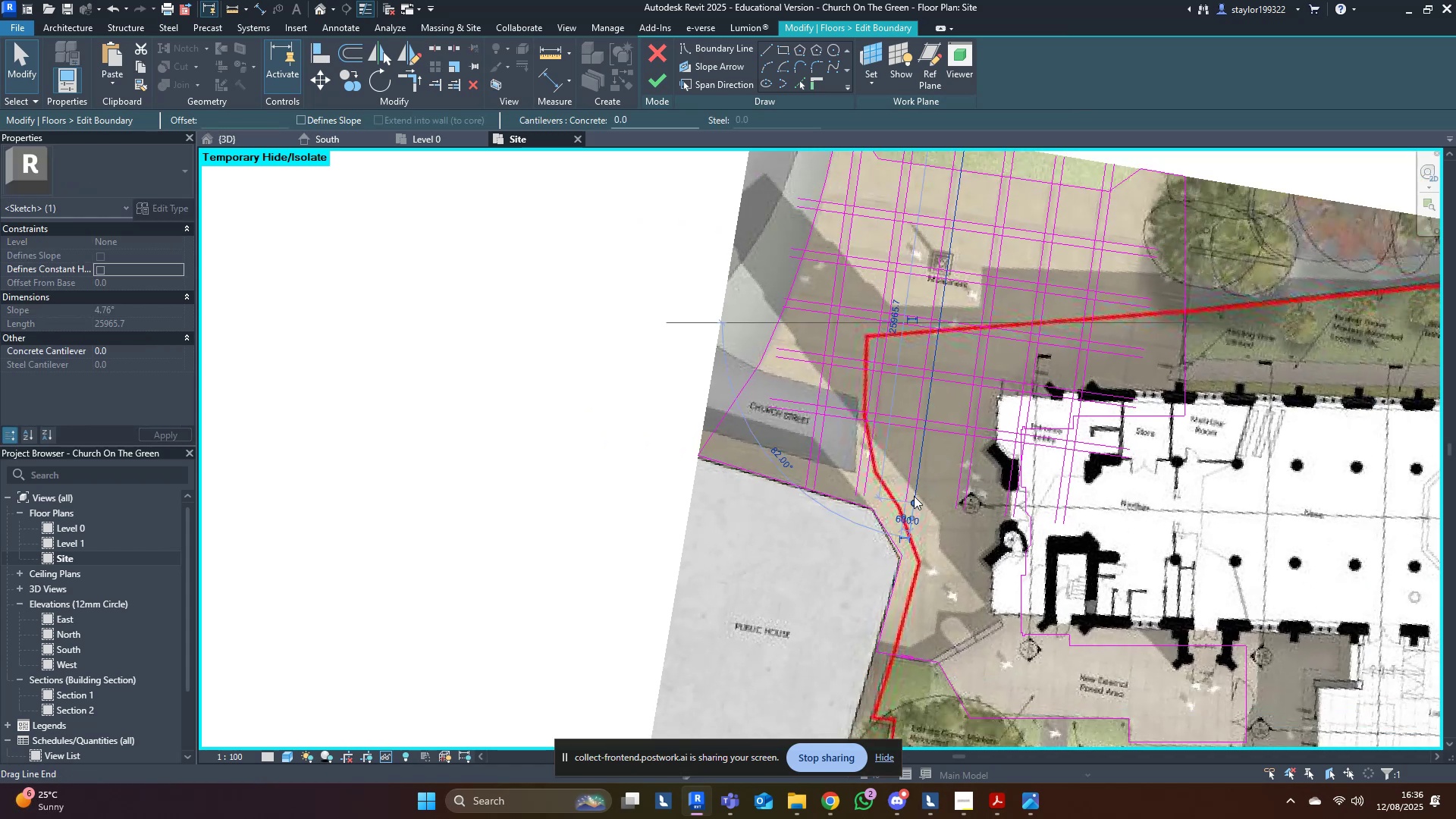 
type(sdwf)
 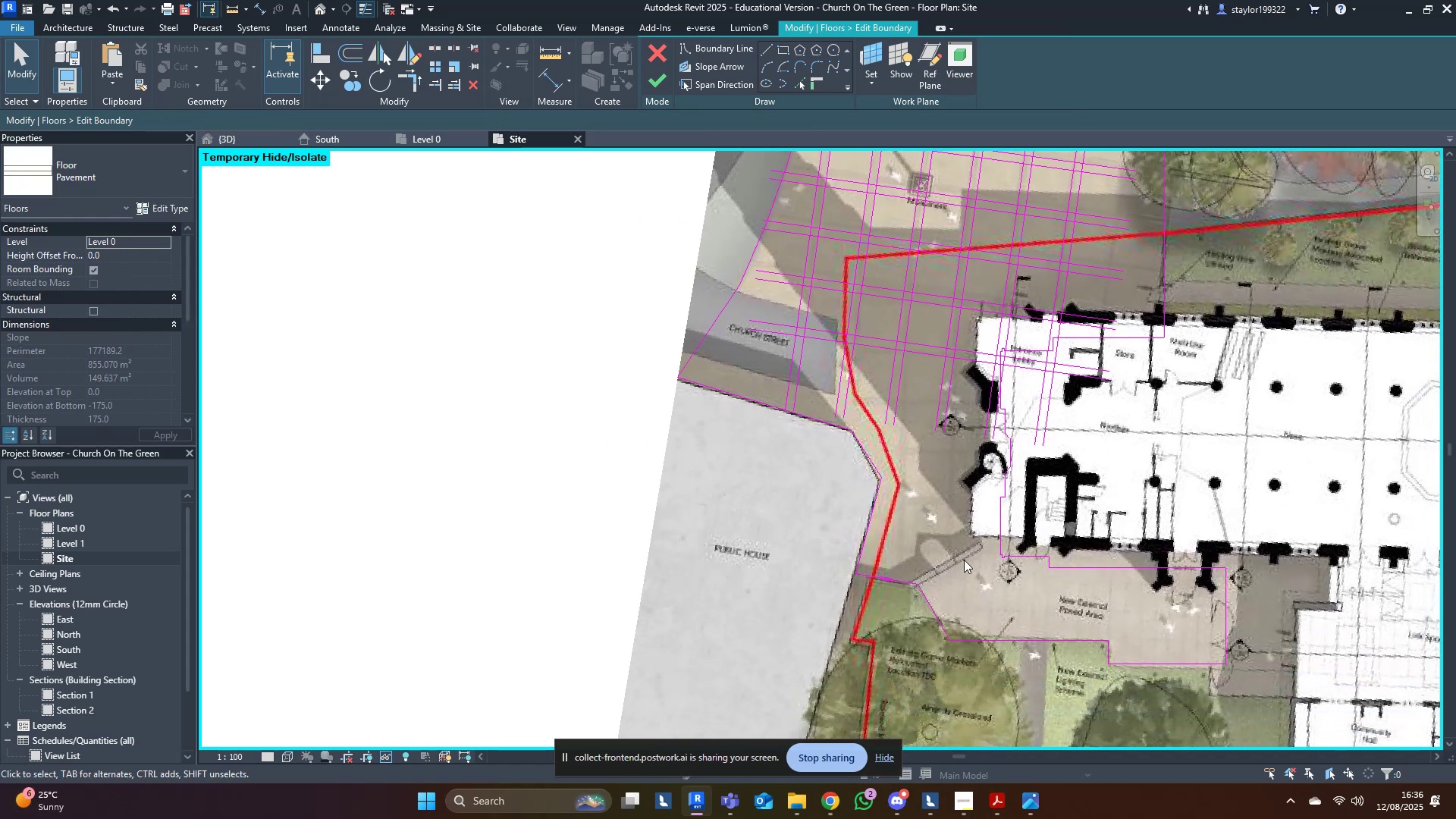 
left_click([964, 560])
 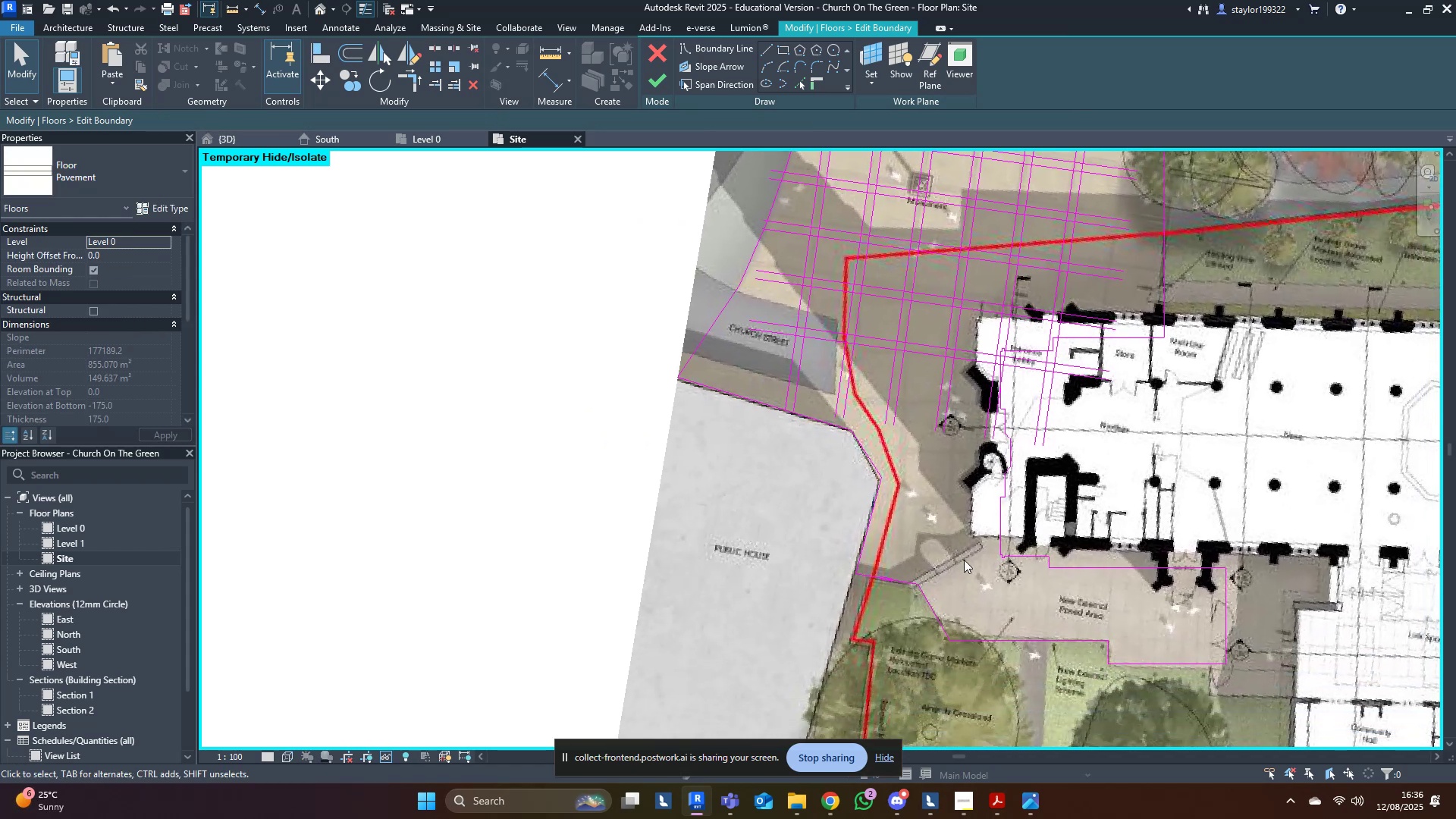 
type(sd)
 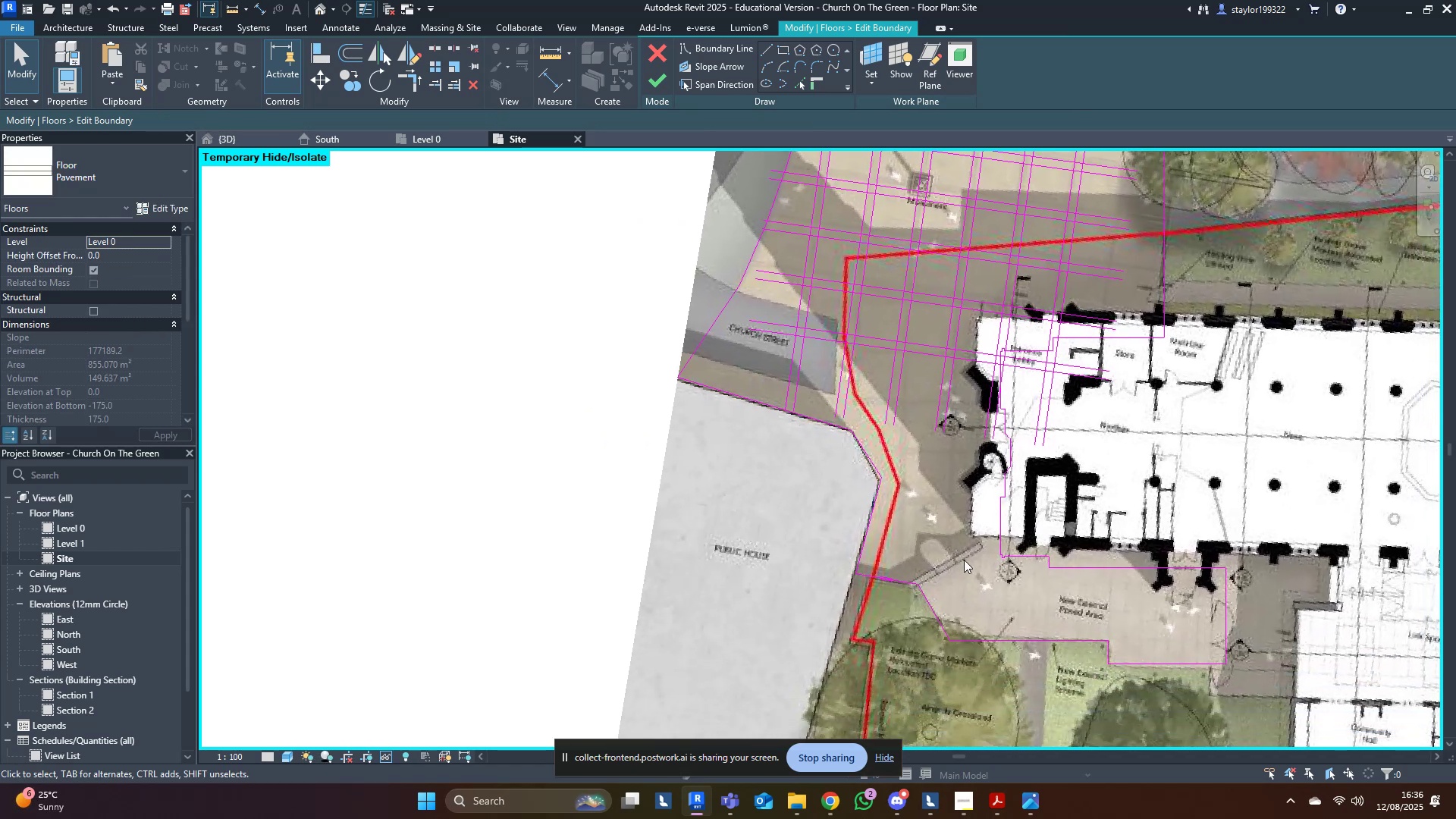 
double_click([964, 560])
 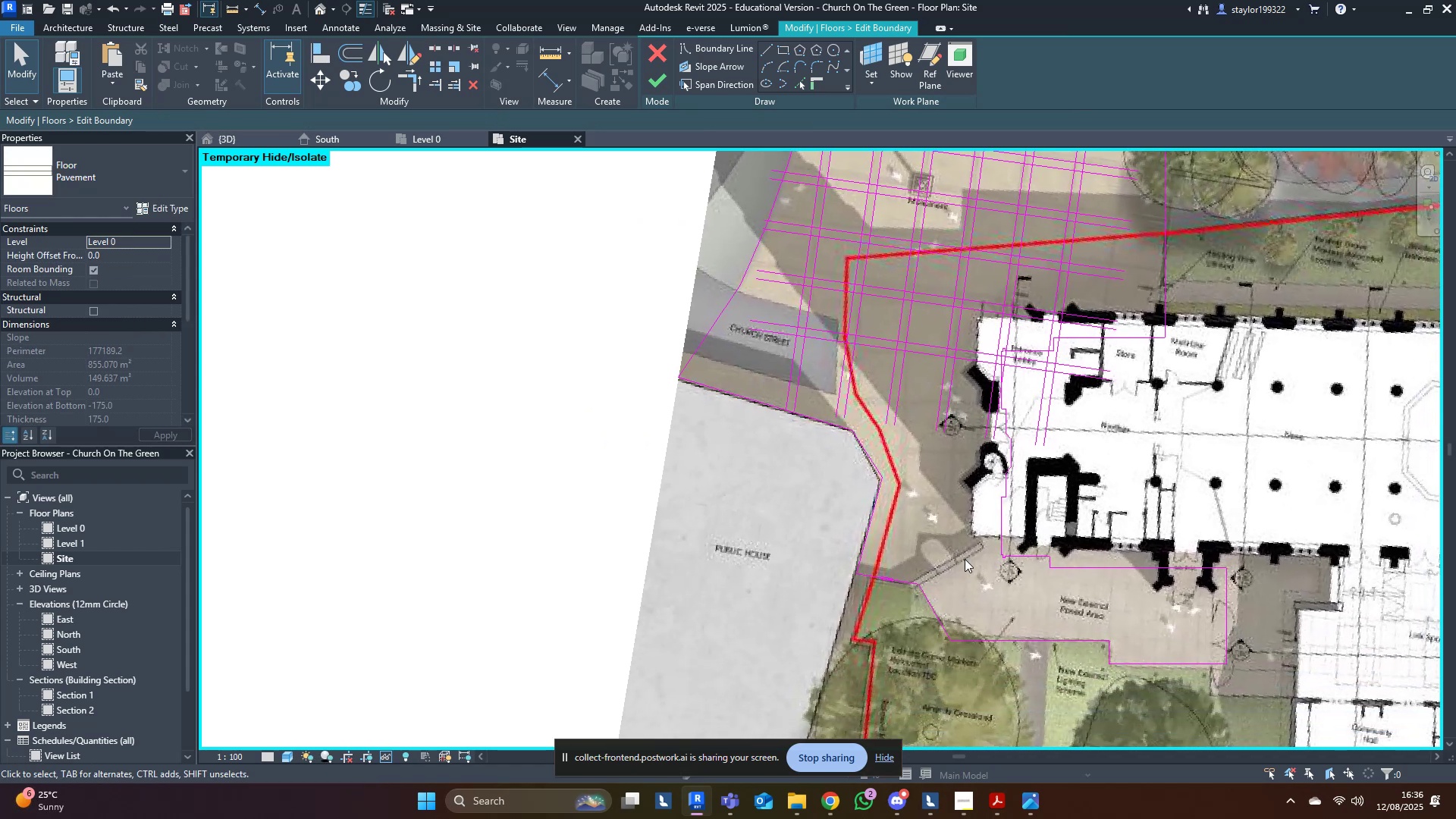 
scroll: coordinate [880, 526], scroll_direction: down, amount: 1.0
 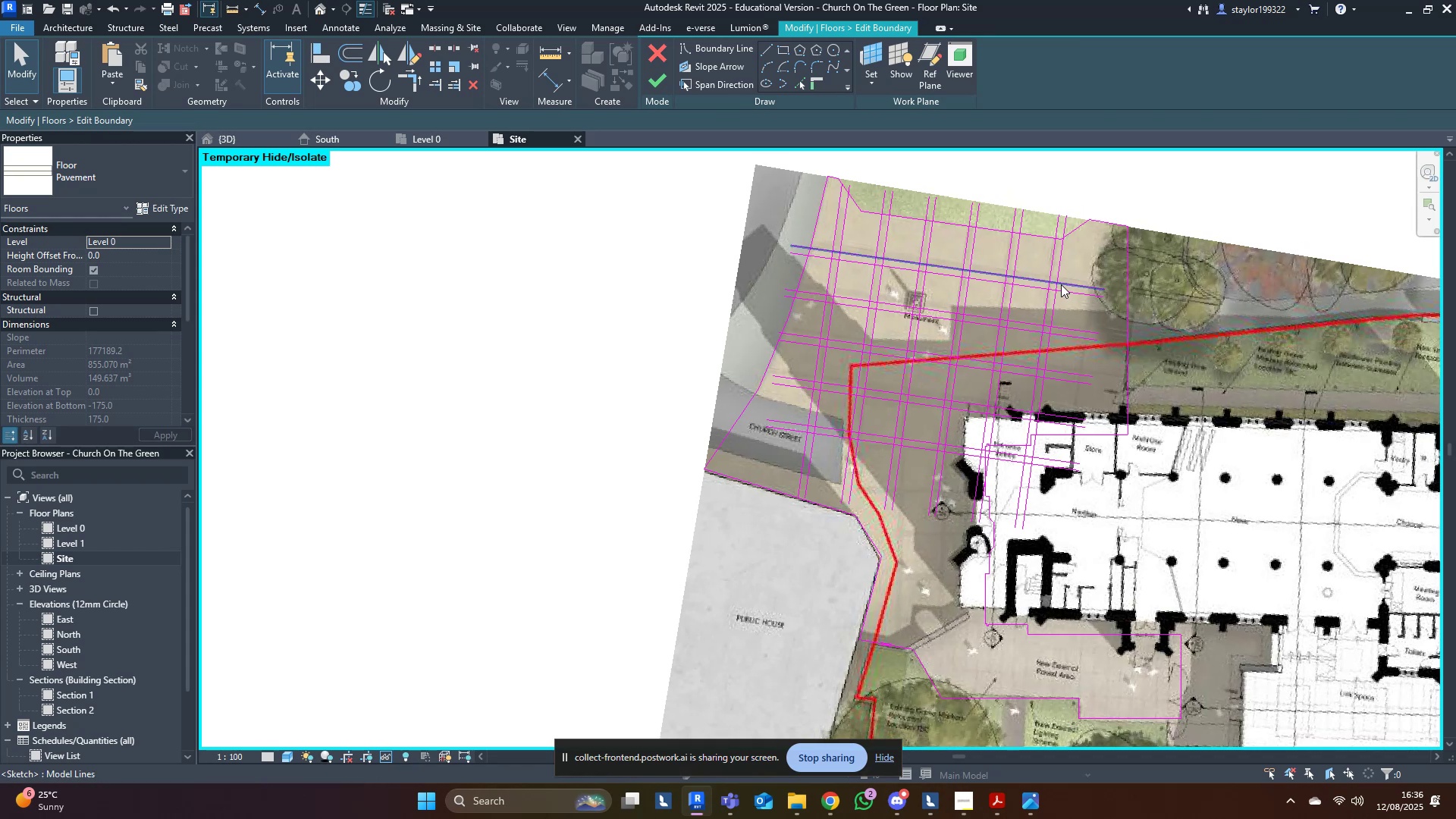 
left_click_drag(start_coordinate=[1081, 256], to_coordinate=[809, 403])
 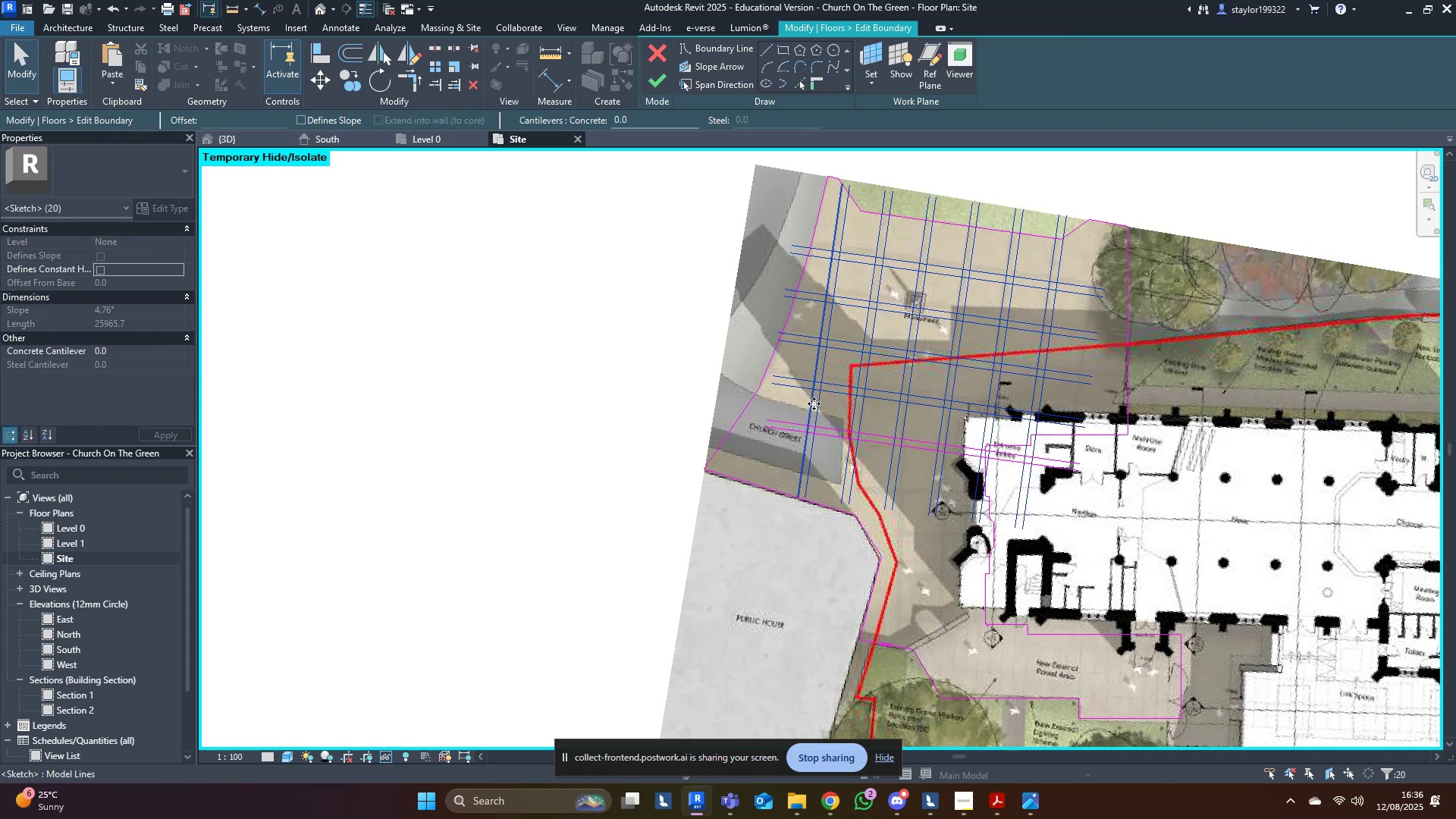 
scroll: coordinate [991, 453], scroll_direction: up, amount: 3.0
 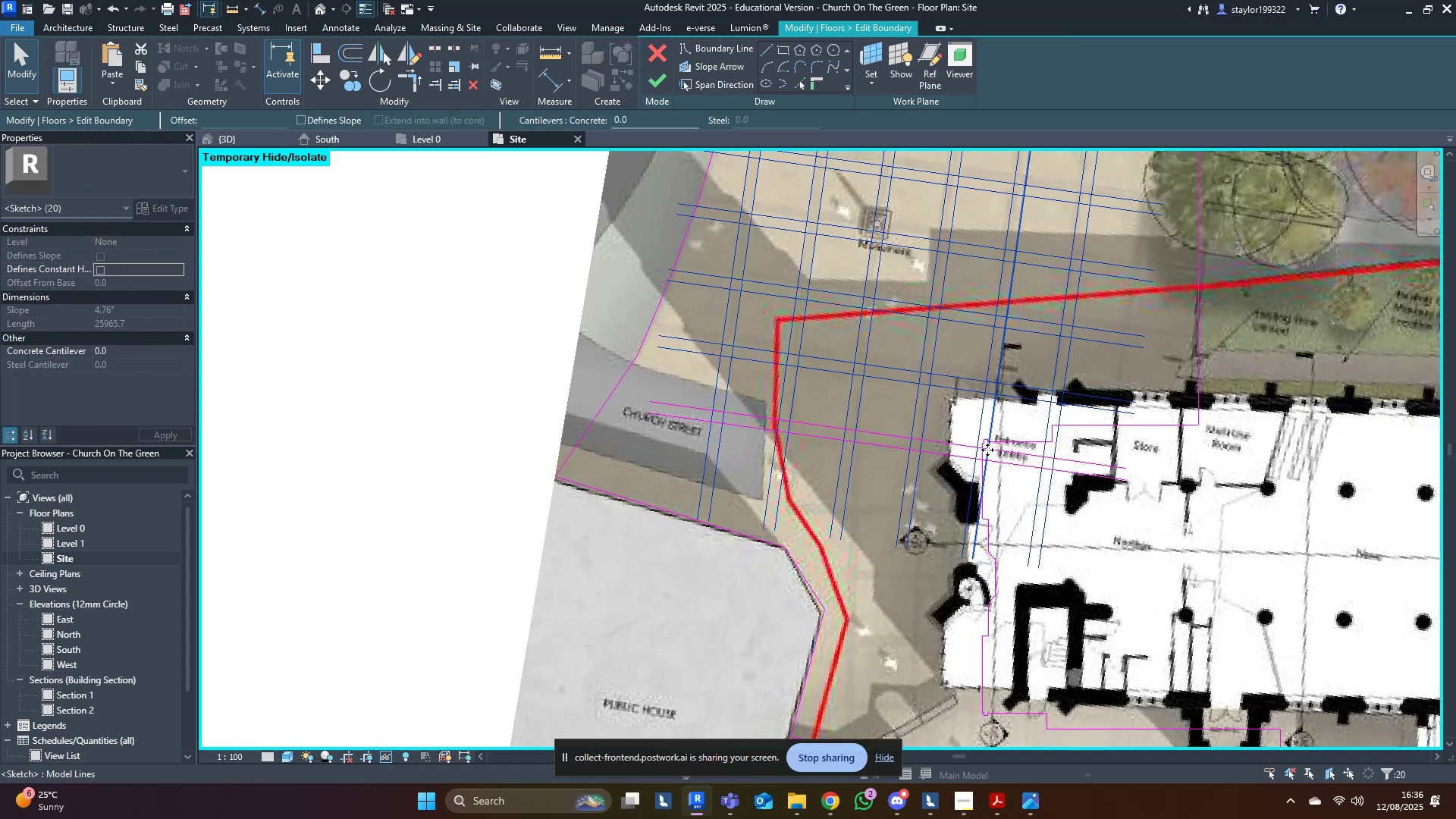 
hold_key(key=ControlLeft, duration=1.53)
left_click_drag(start_coordinate=[886, 403], to_coordinate=[834, 503])
 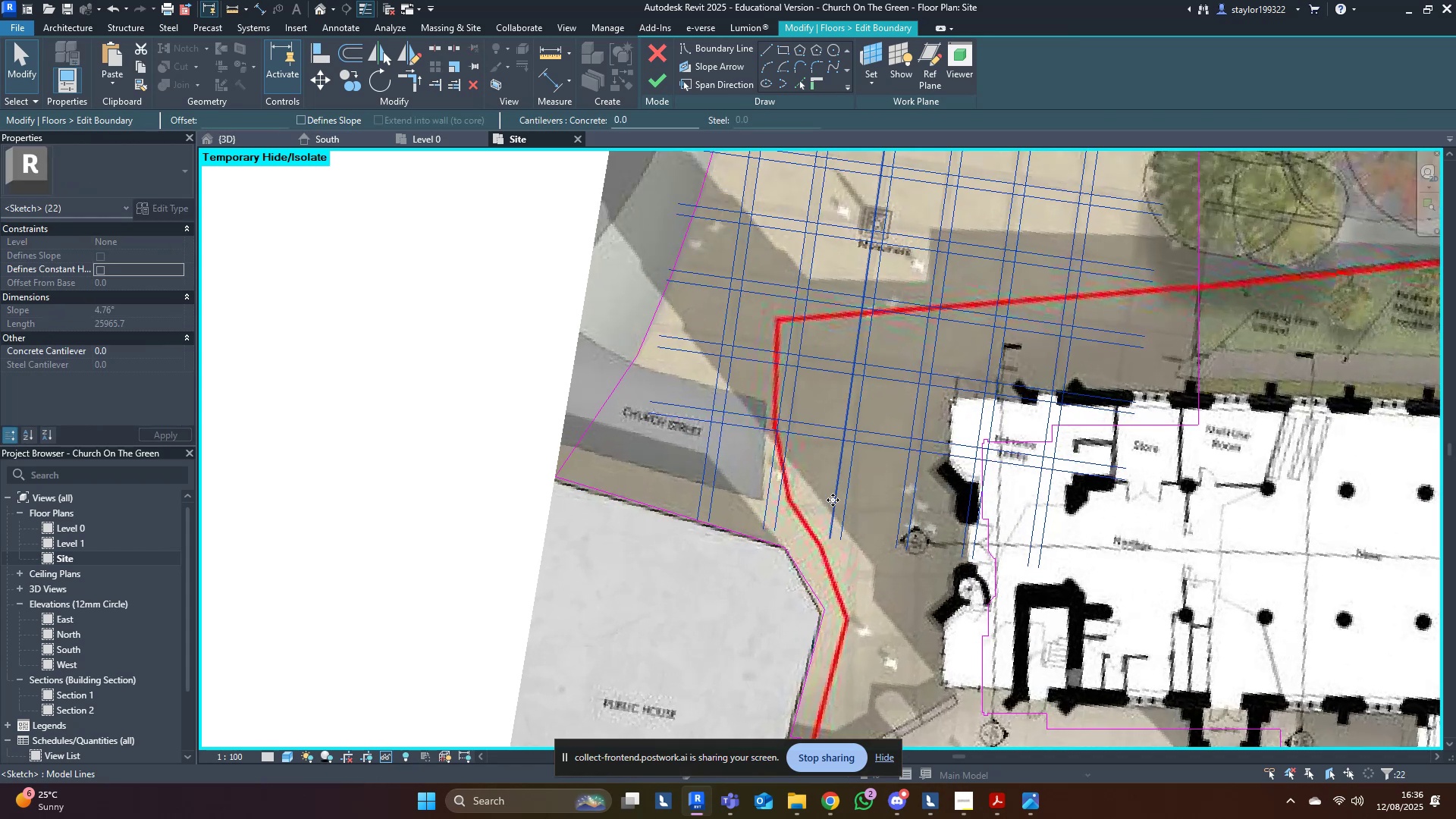 
key(Control+X)
 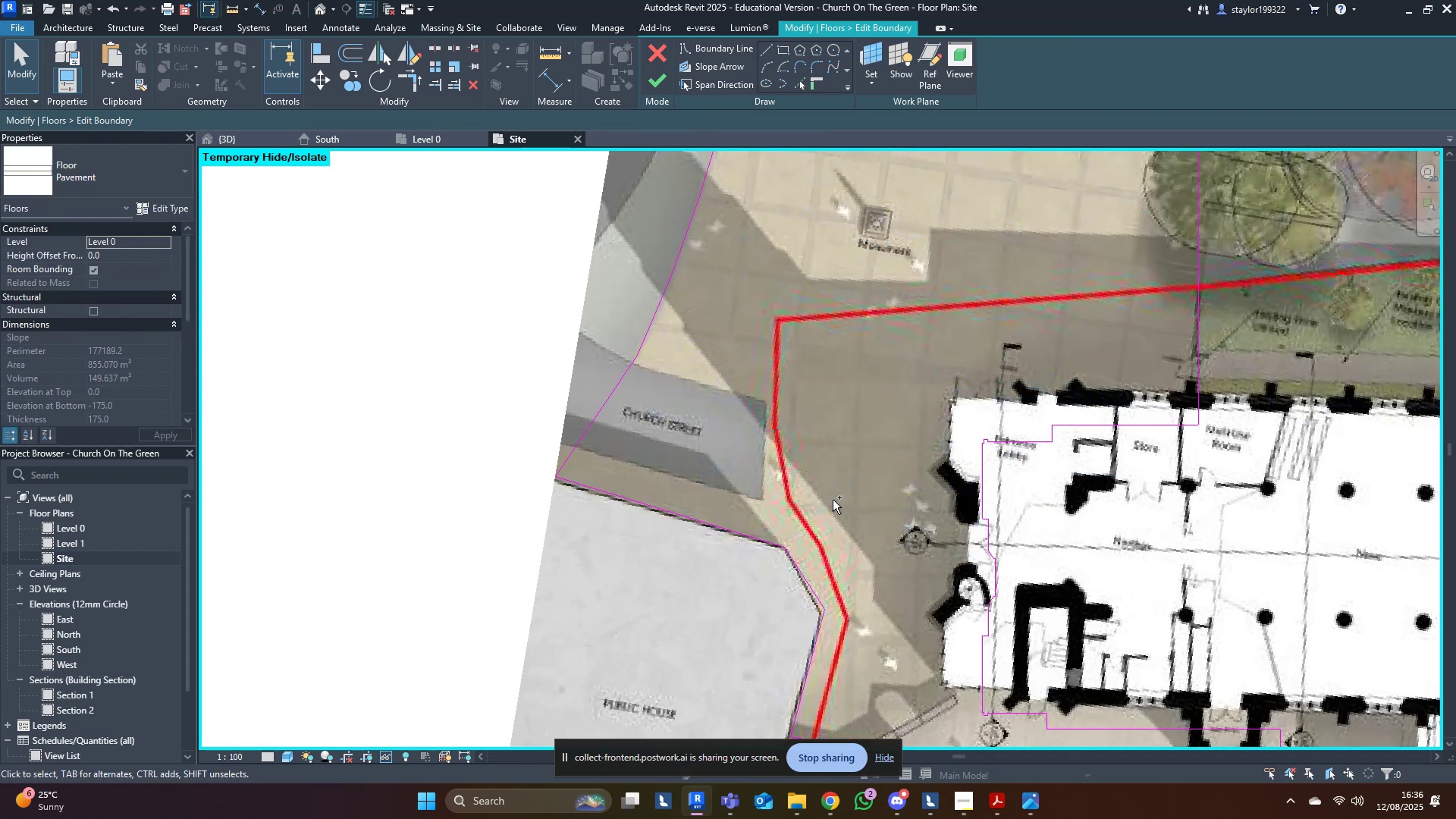 
scroll: coordinate [833, 500], scroll_direction: down, amount: 3.0
 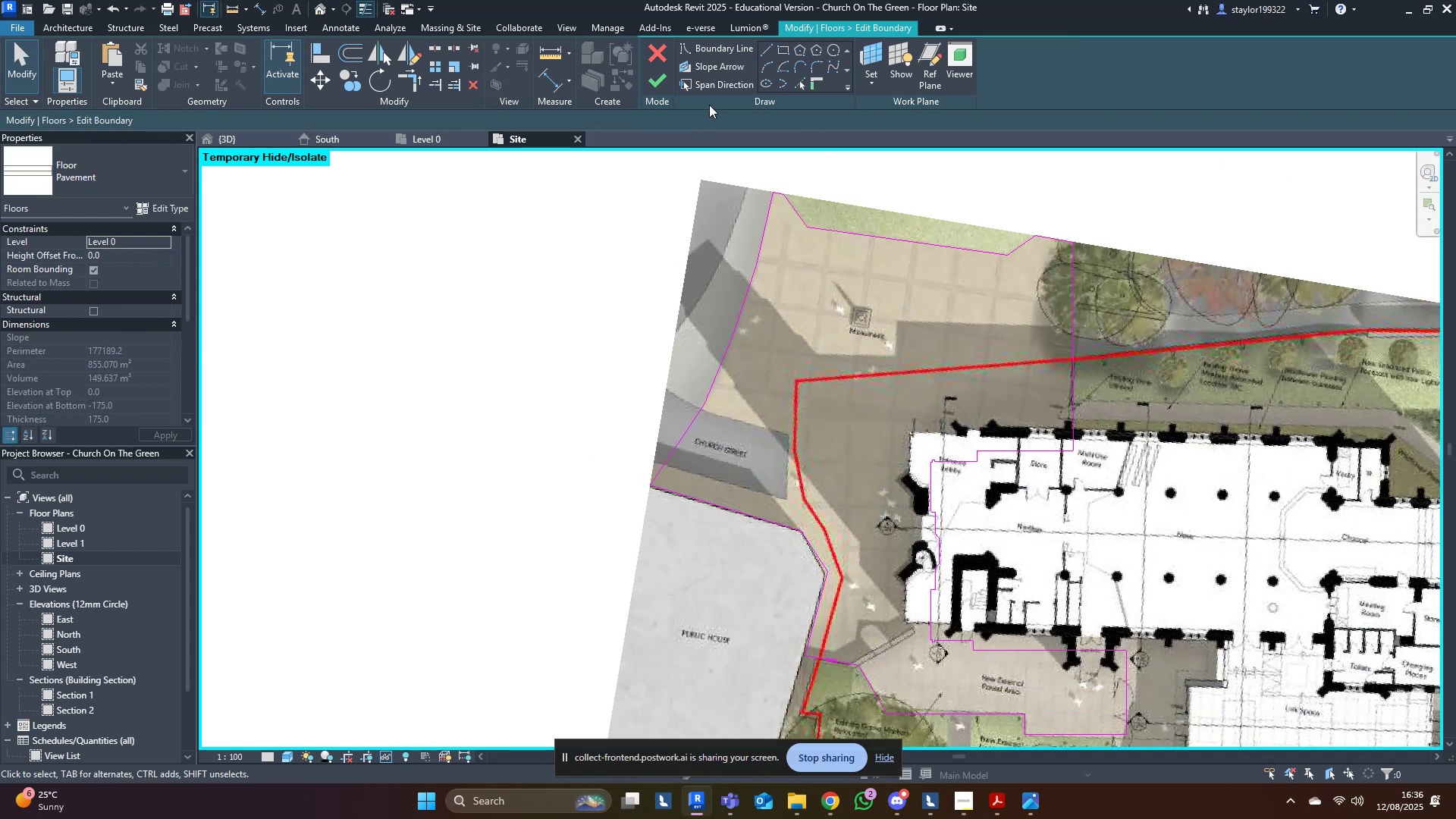 
left_click([666, 83])
 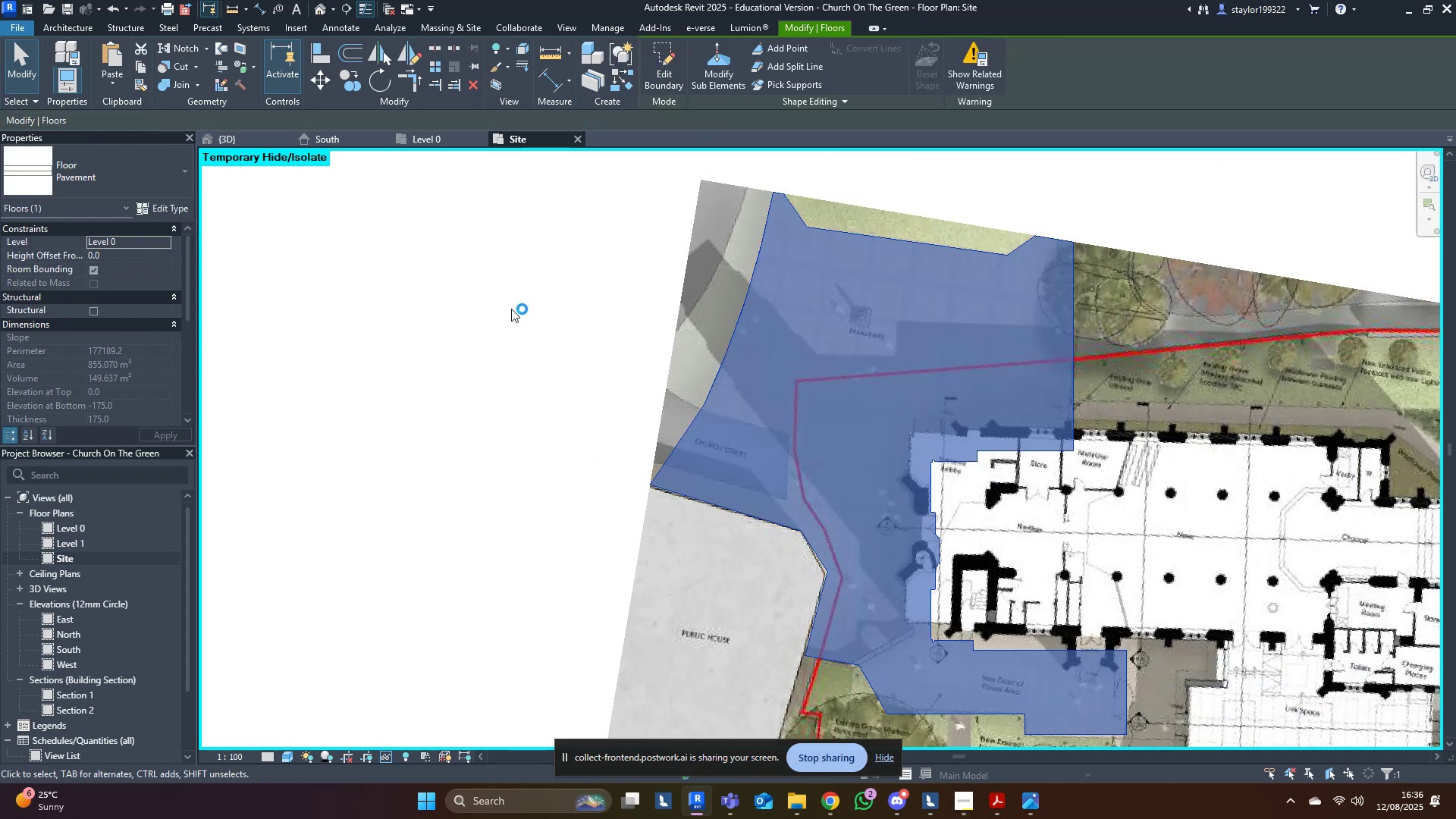 
left_click([317, 251])
 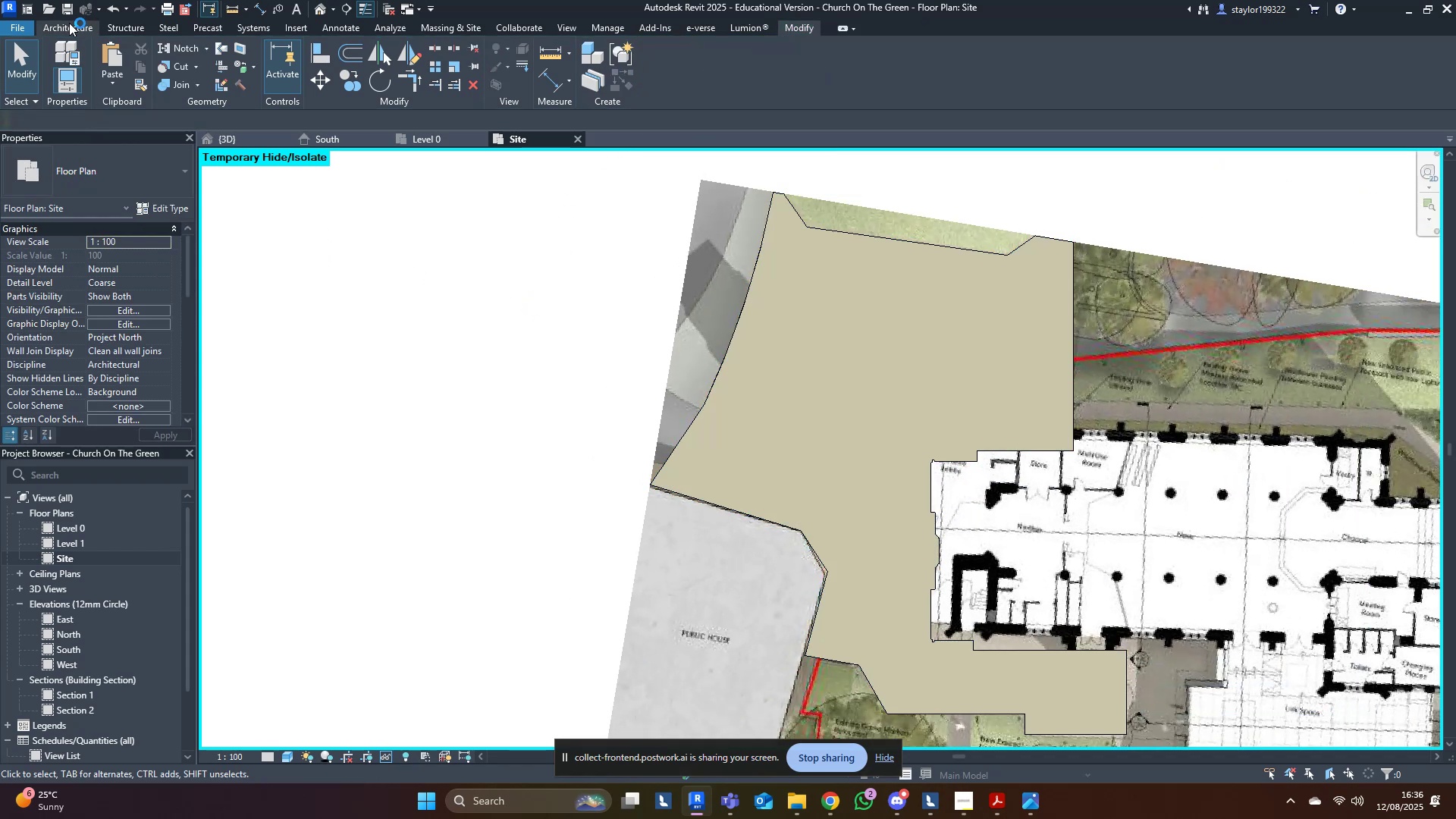 
left_click([64, 24])
 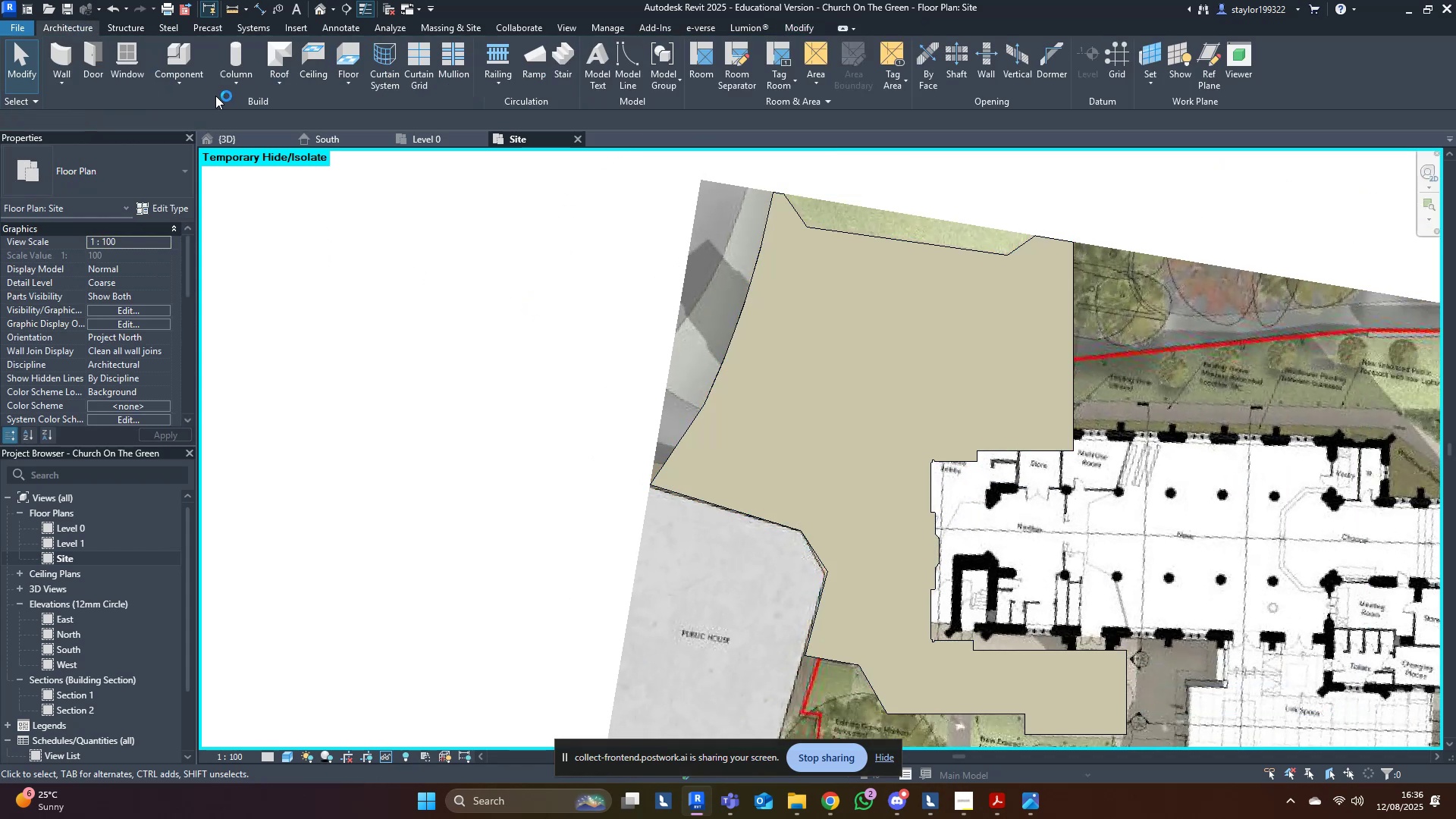 
left_click([189, 93])
 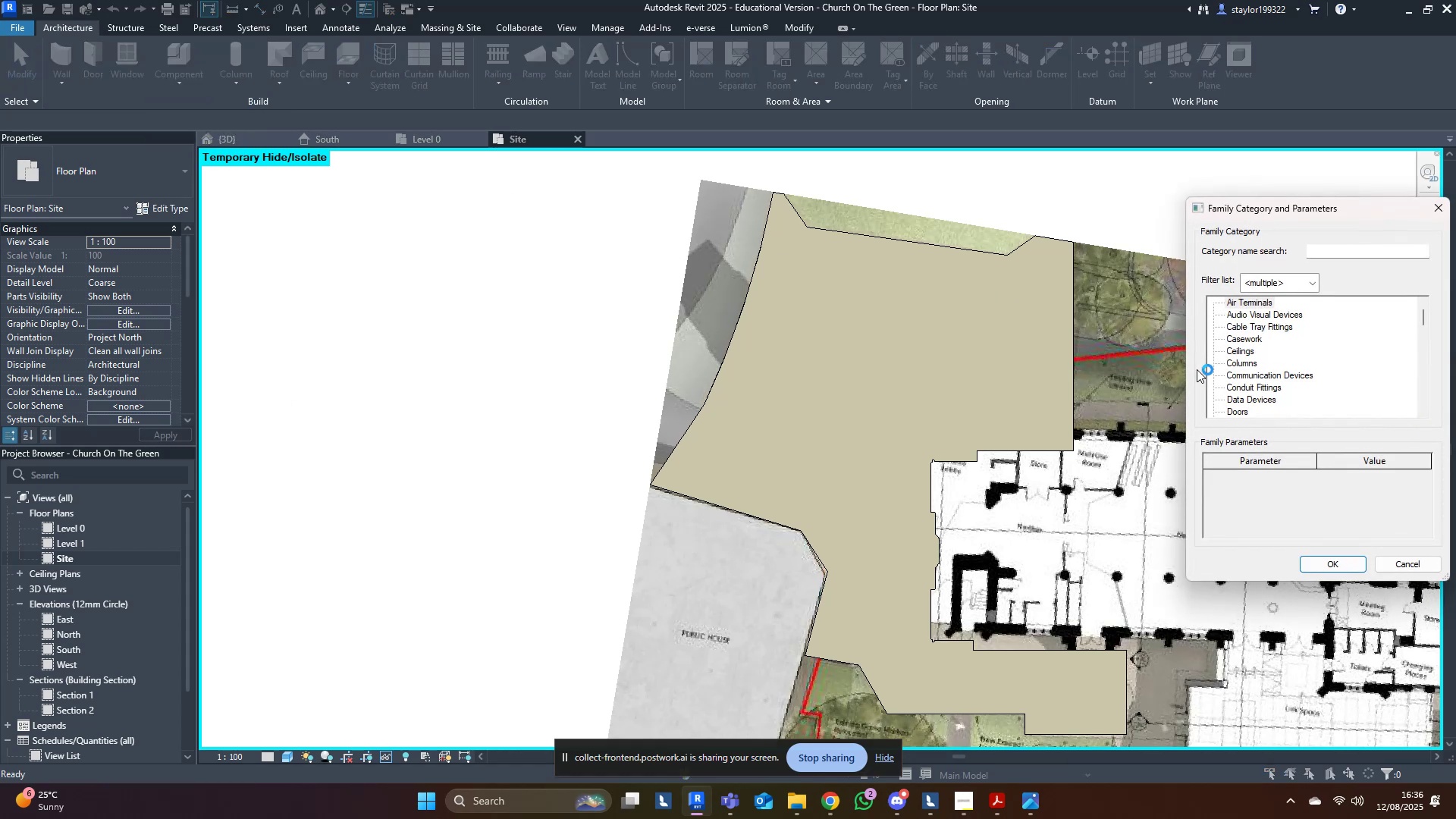 
left_click([1276, 384])
 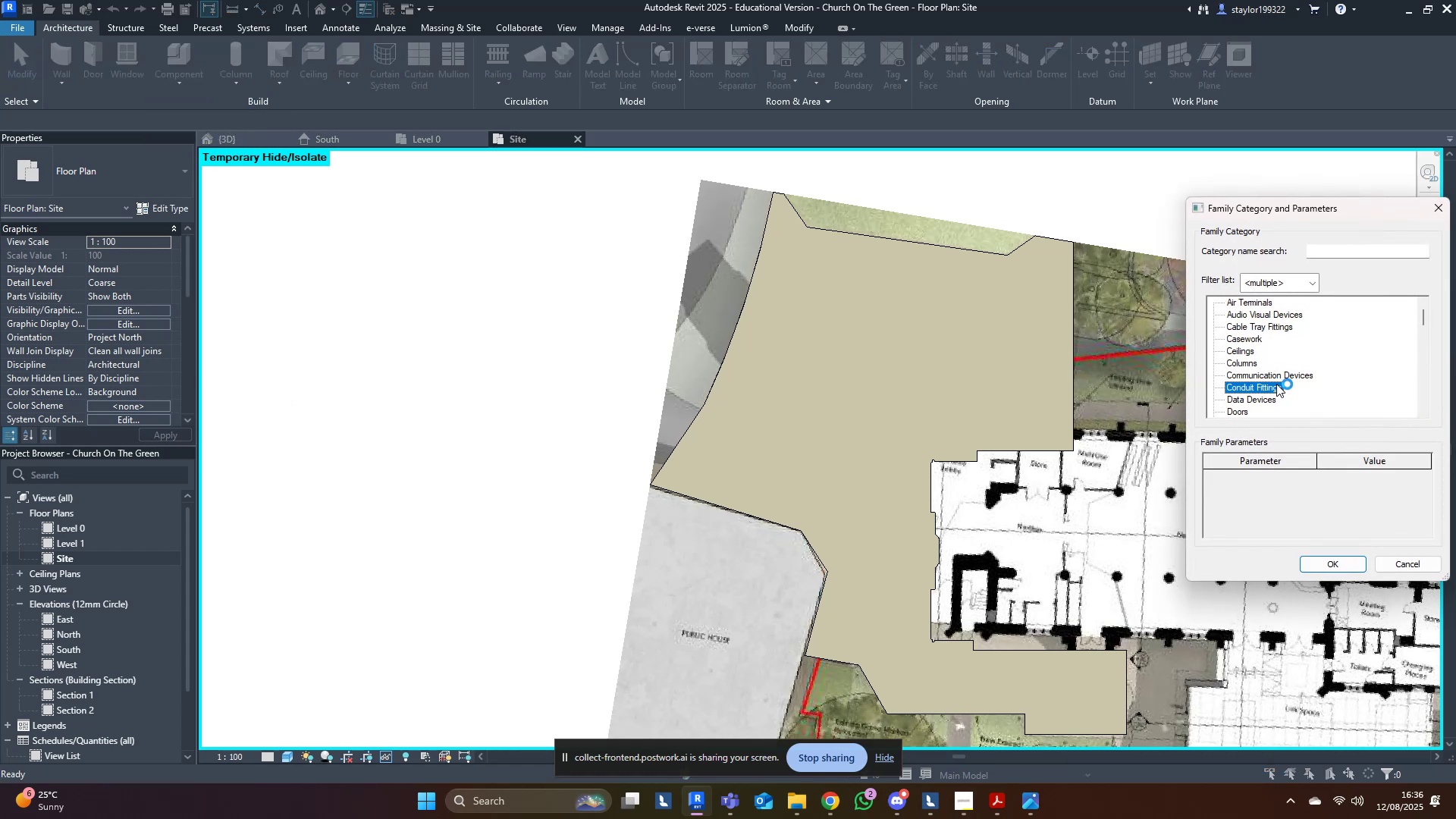 
key(G)
 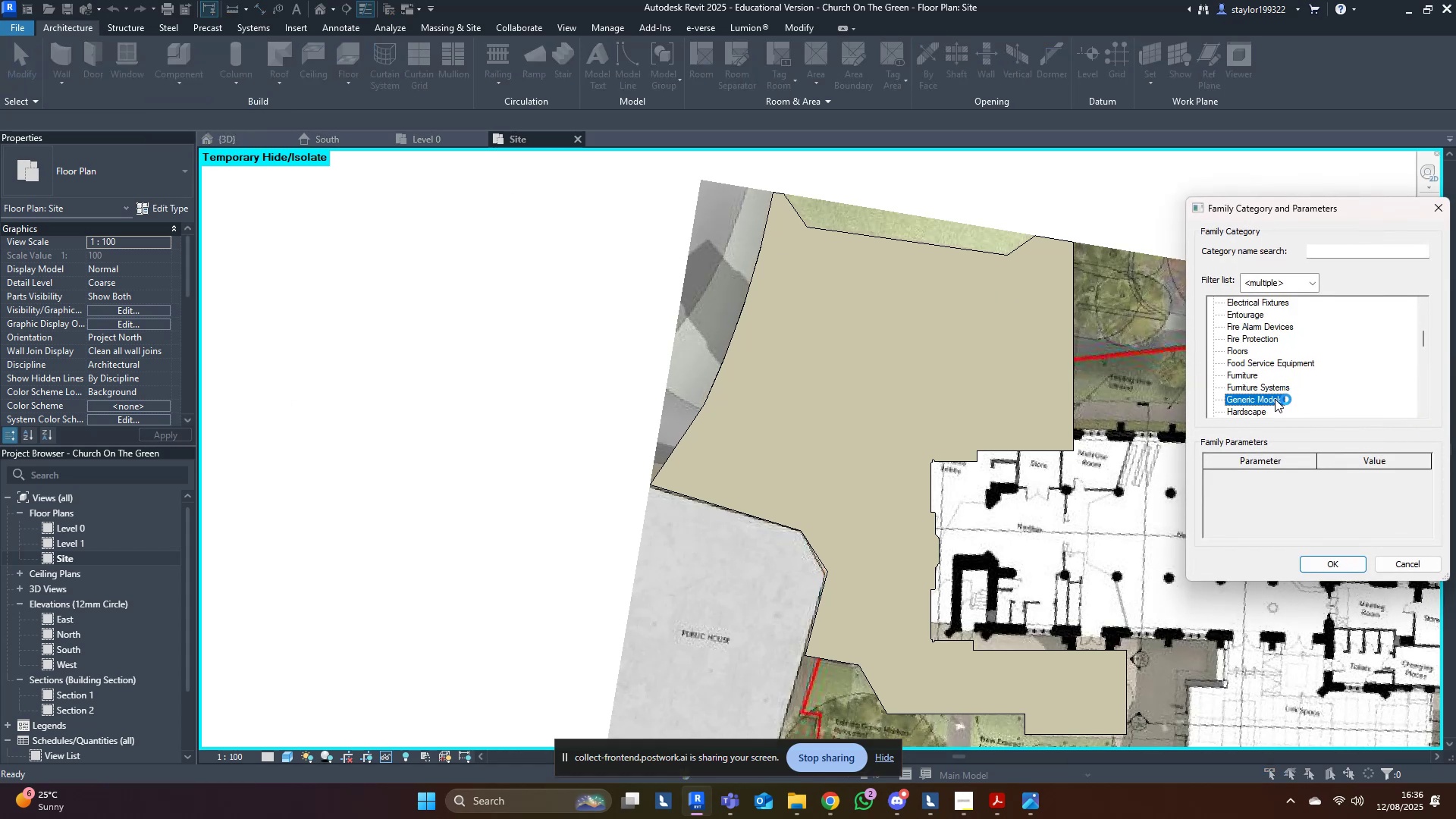 
double_click([1275, 399])
 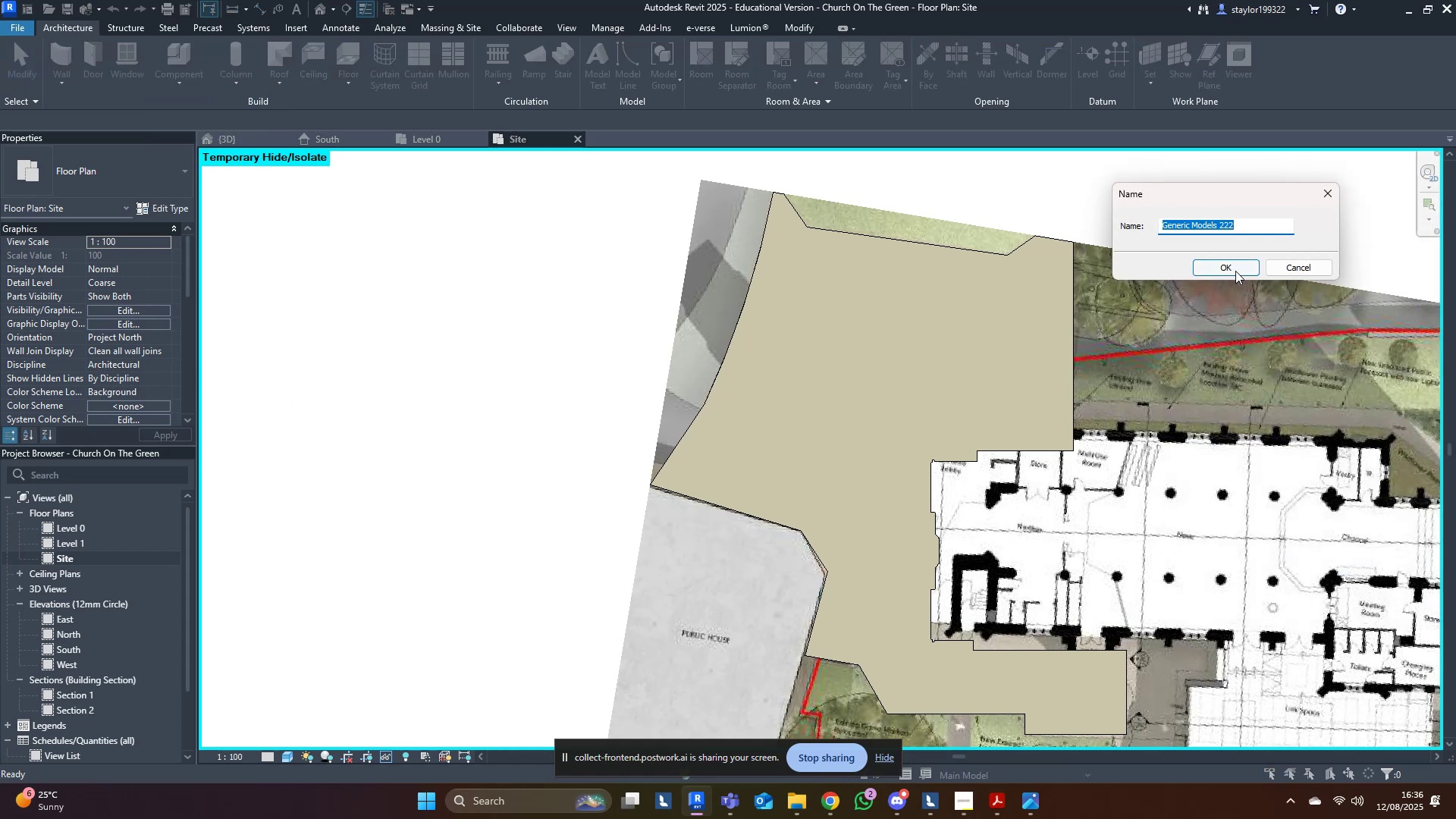 
left_click([1235, 271])
 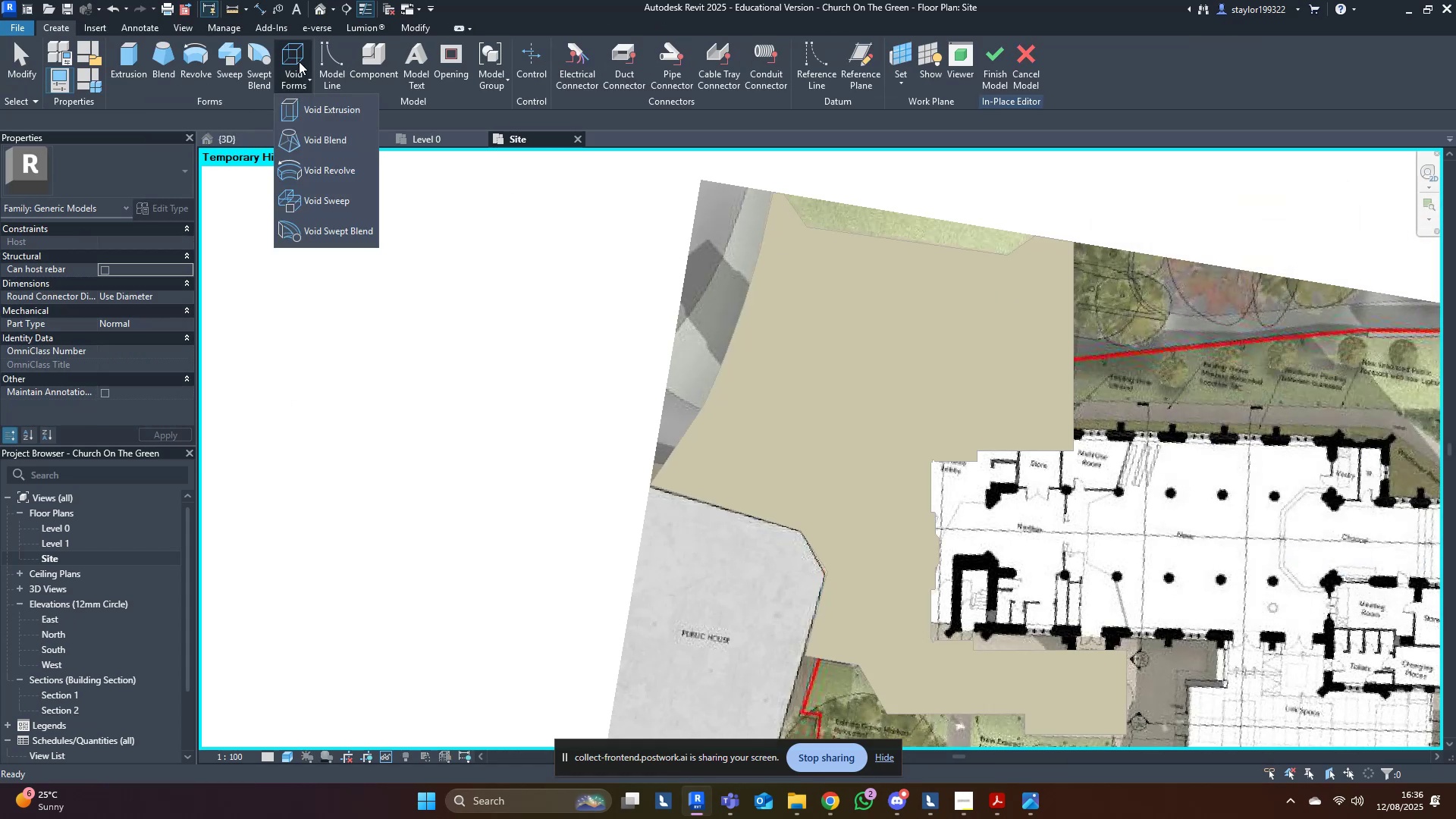 
double_click([310, 120])
 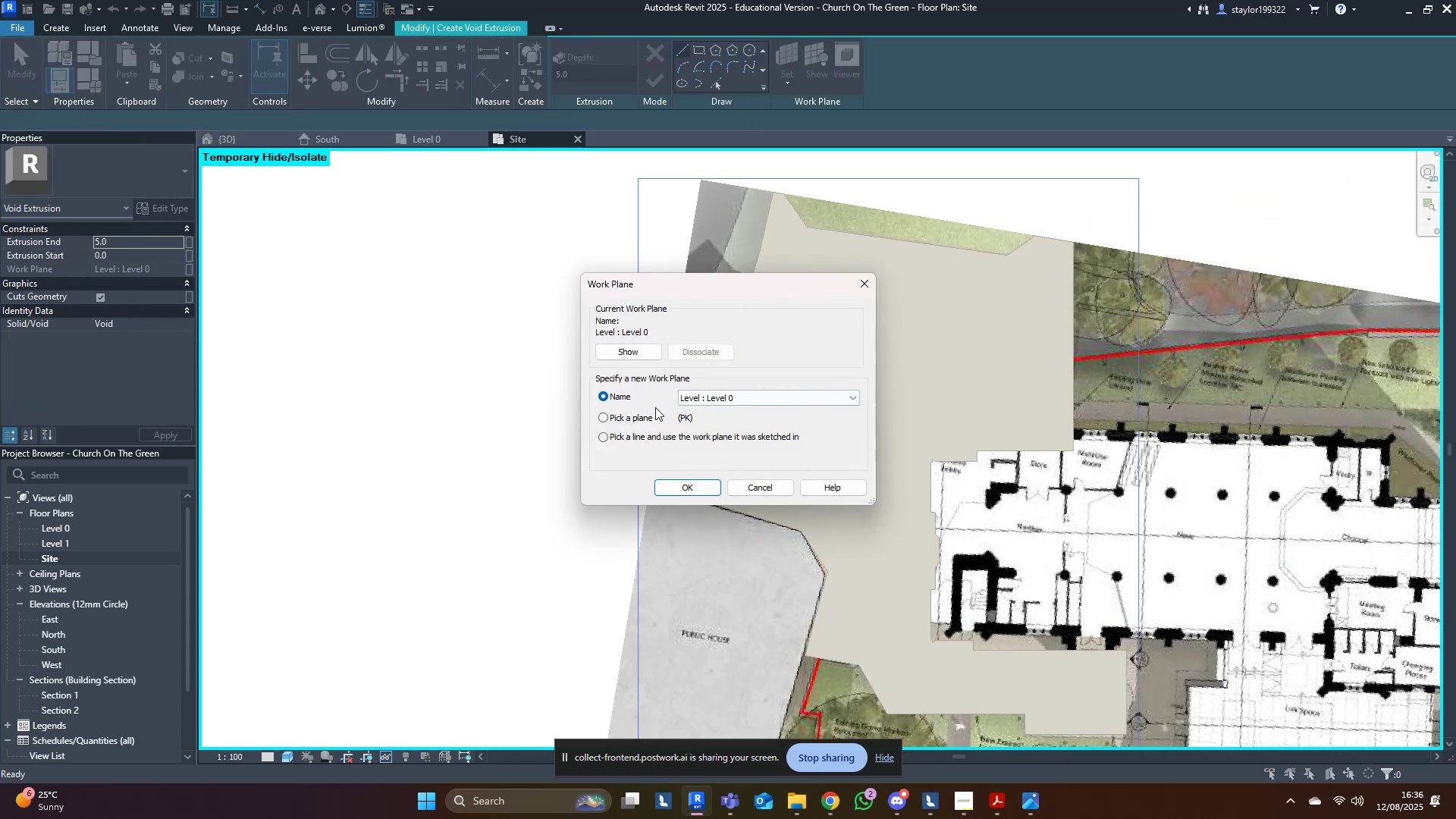 
double_click([684, 487])
 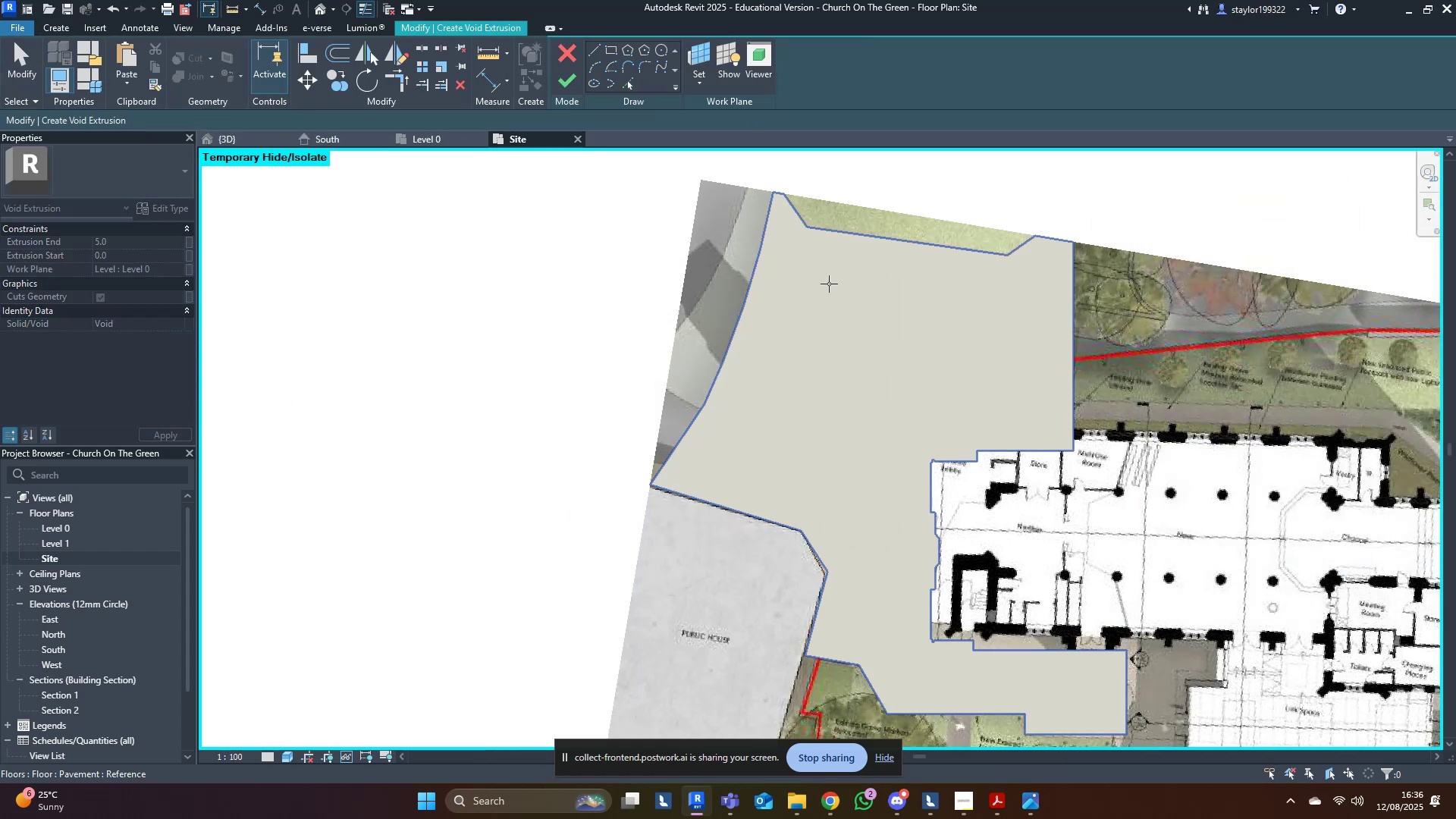 
left_click([829, 284])
 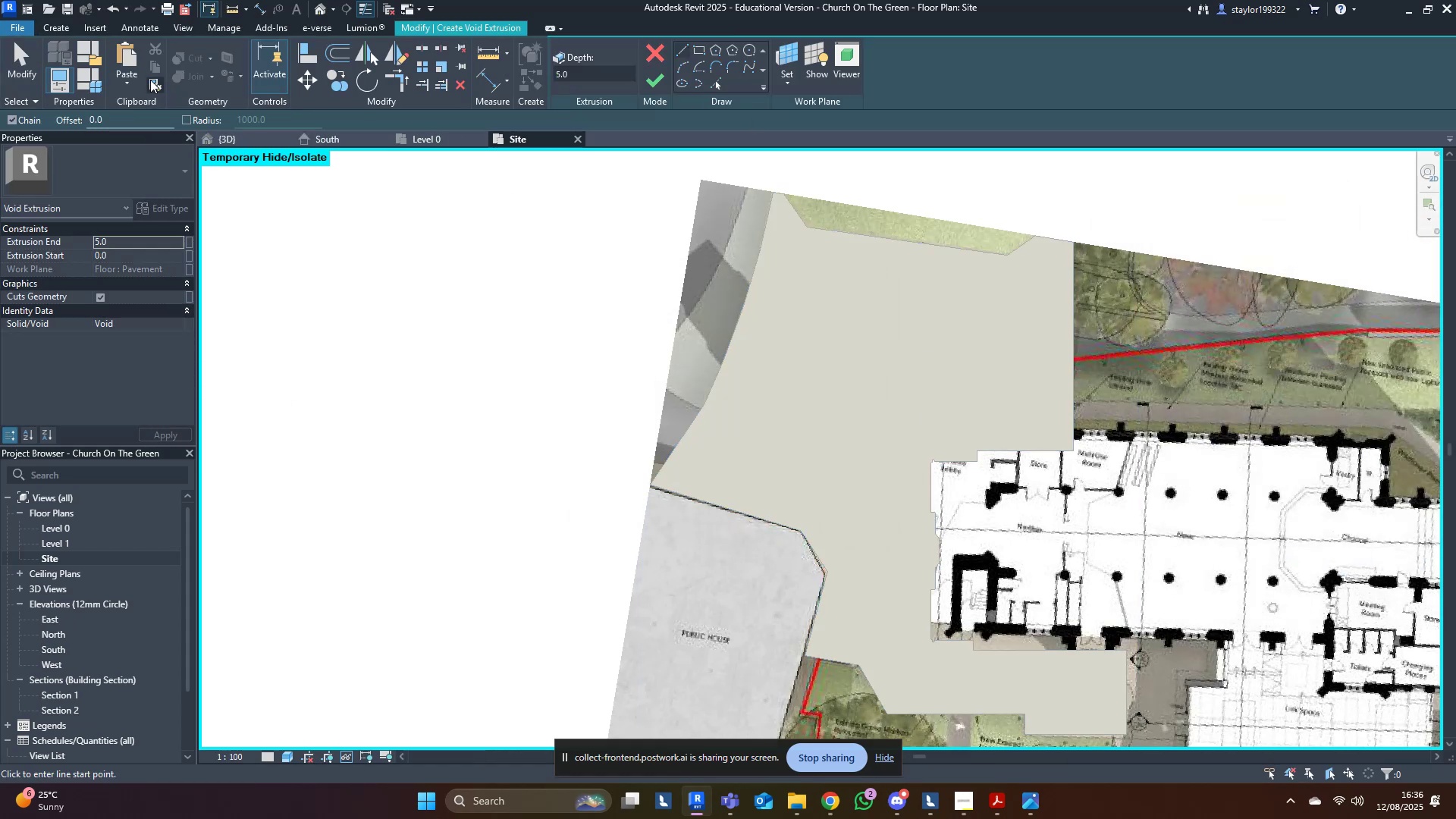 
left_click([132, 82])
 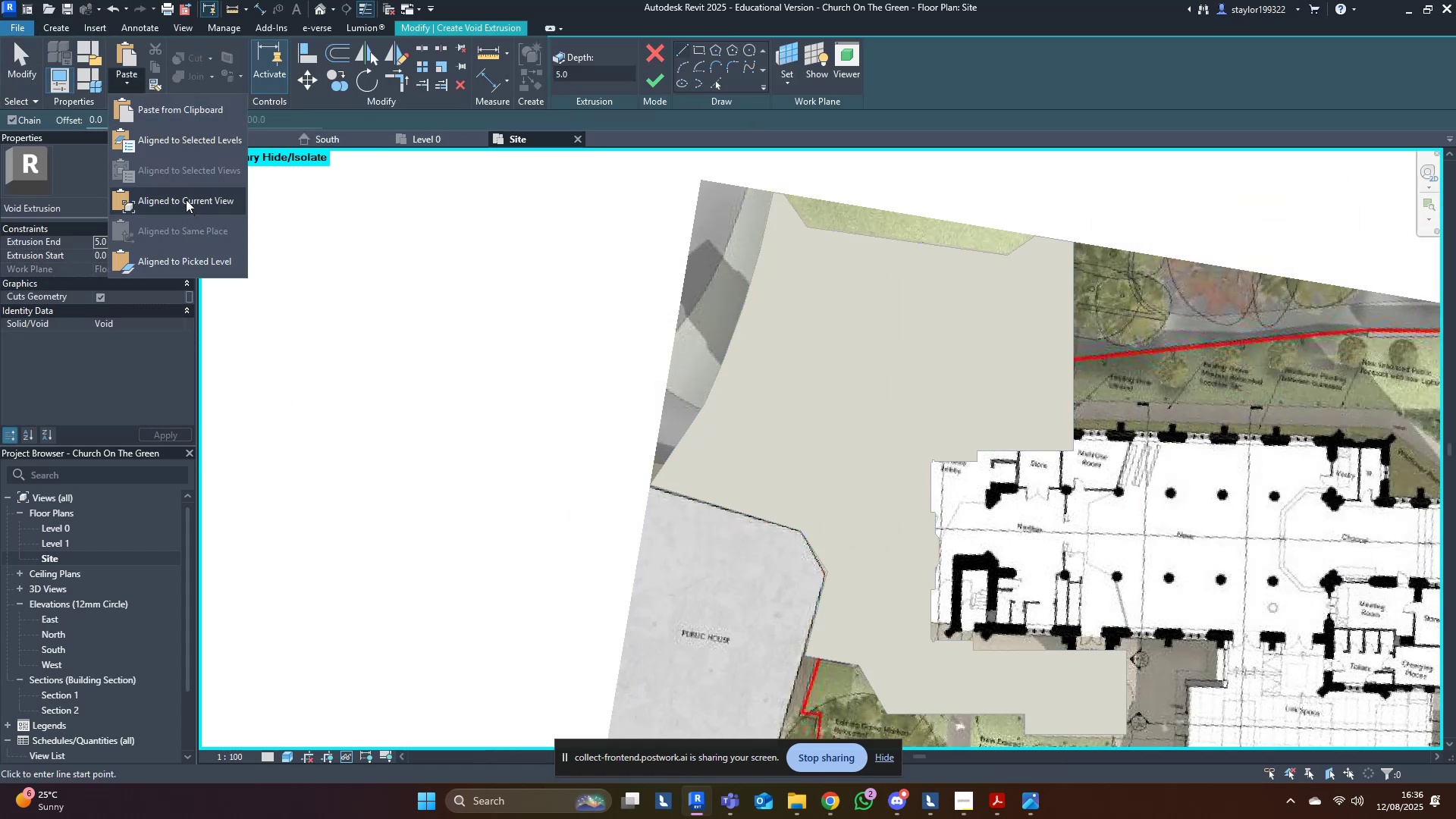 
left_click([186, 199])
 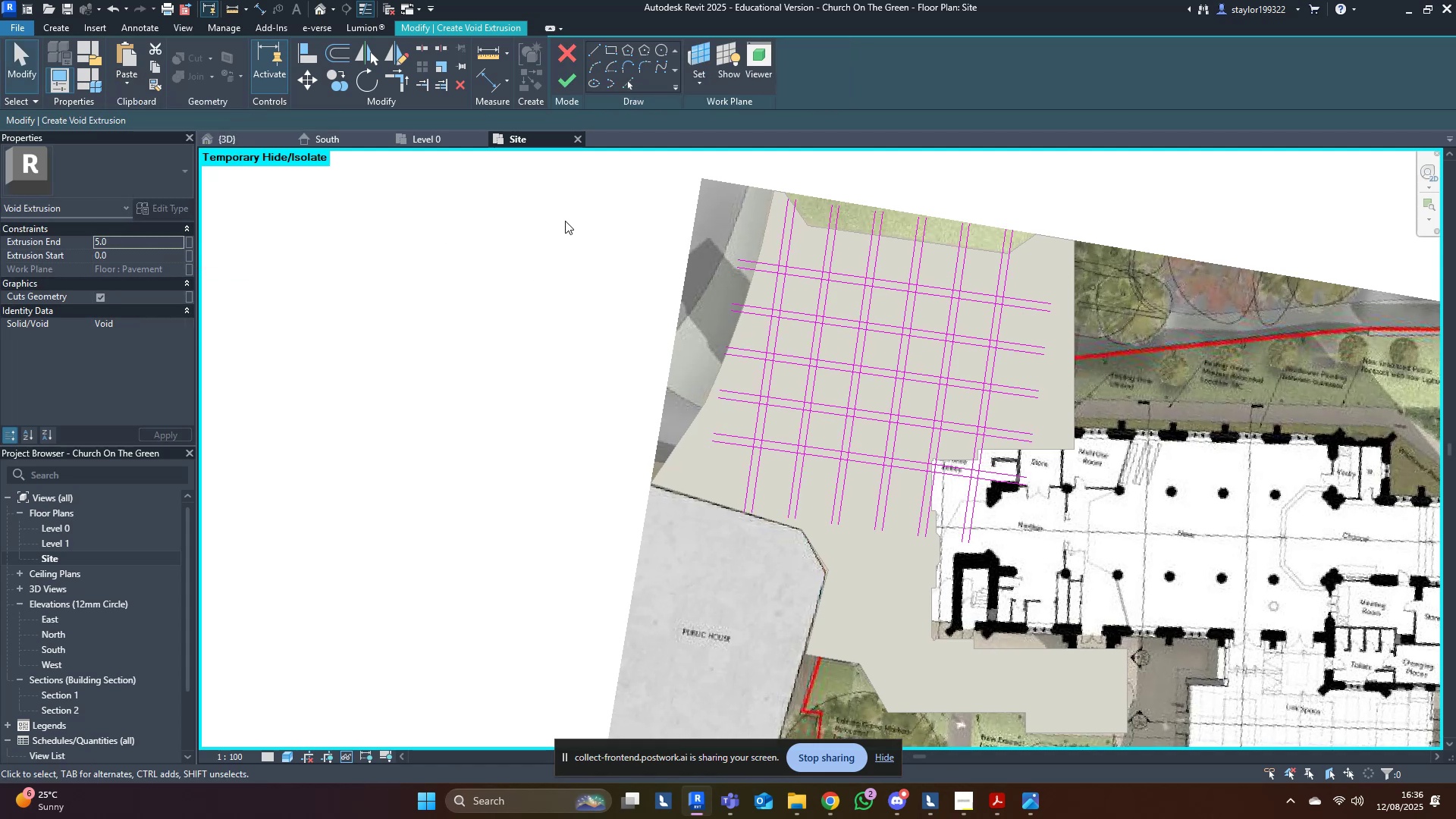 
scroll: coordinate [1019, 269], scroll_direction: up, amount: 3.0
 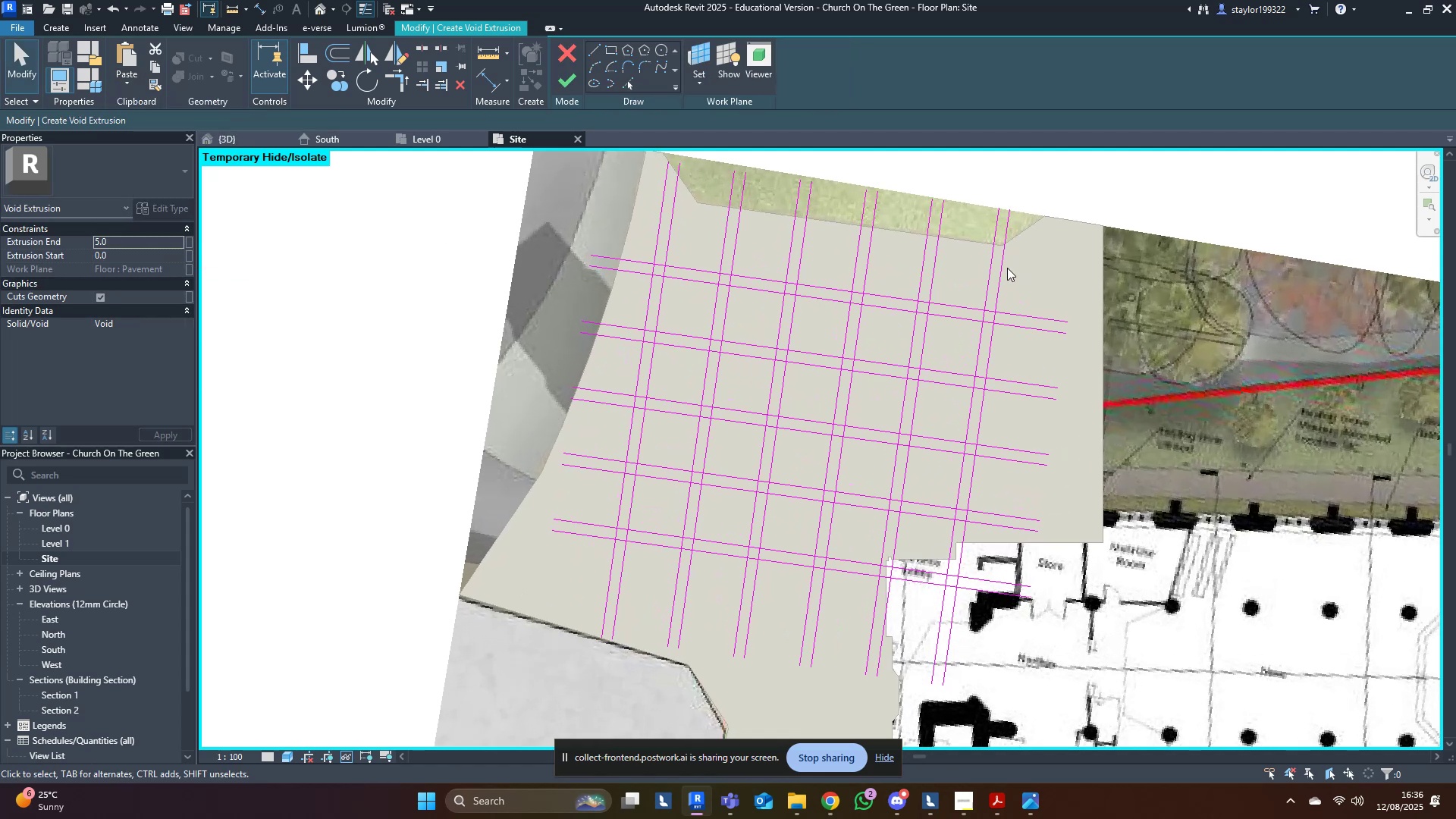 
left_click_drag(start_coordinate=[962, 265], to_coordinate=[915, 273])
 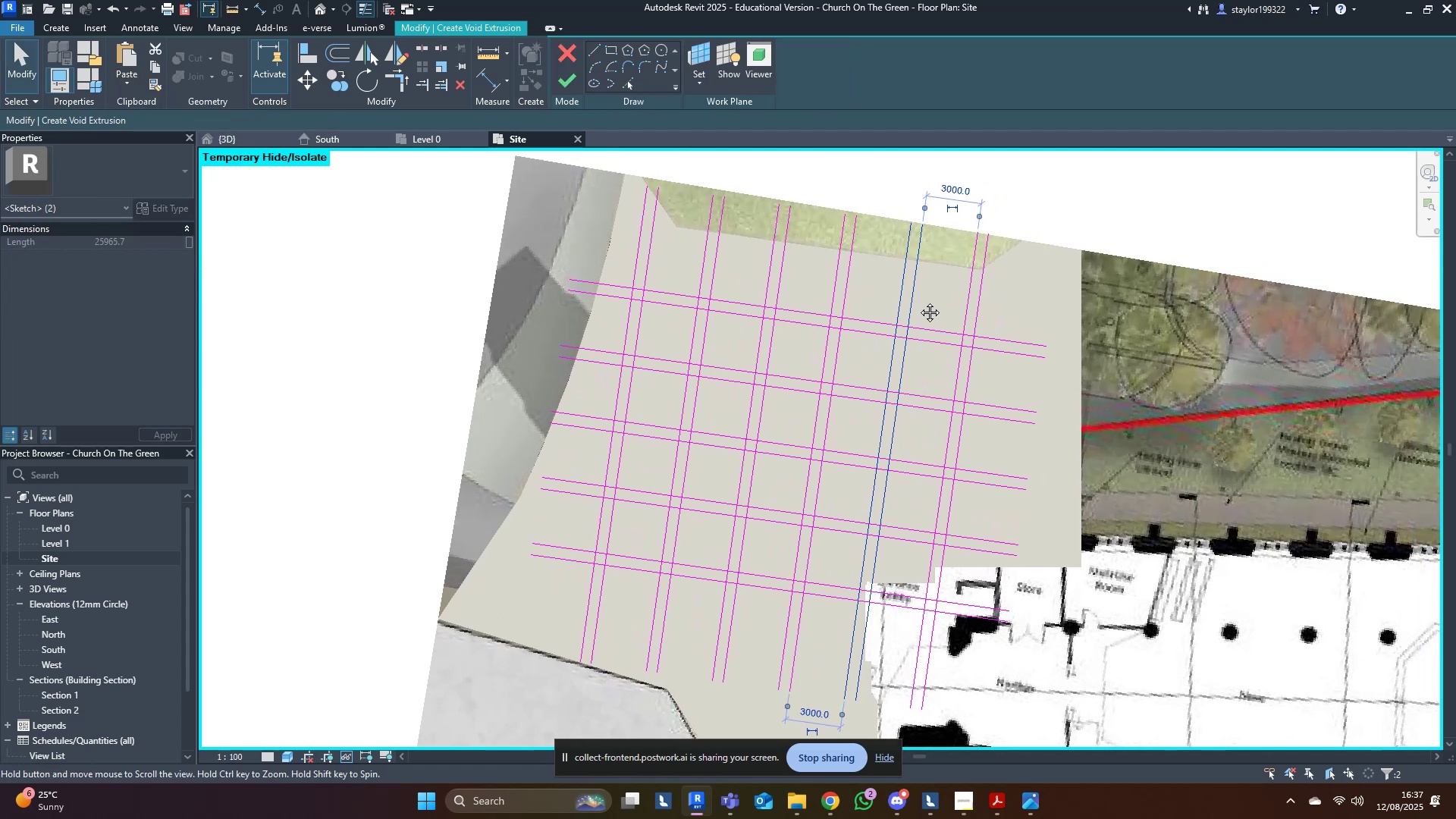 
left_click_drag(start_coordinate=[1019, 291], to_coordinate=[959, 298])
 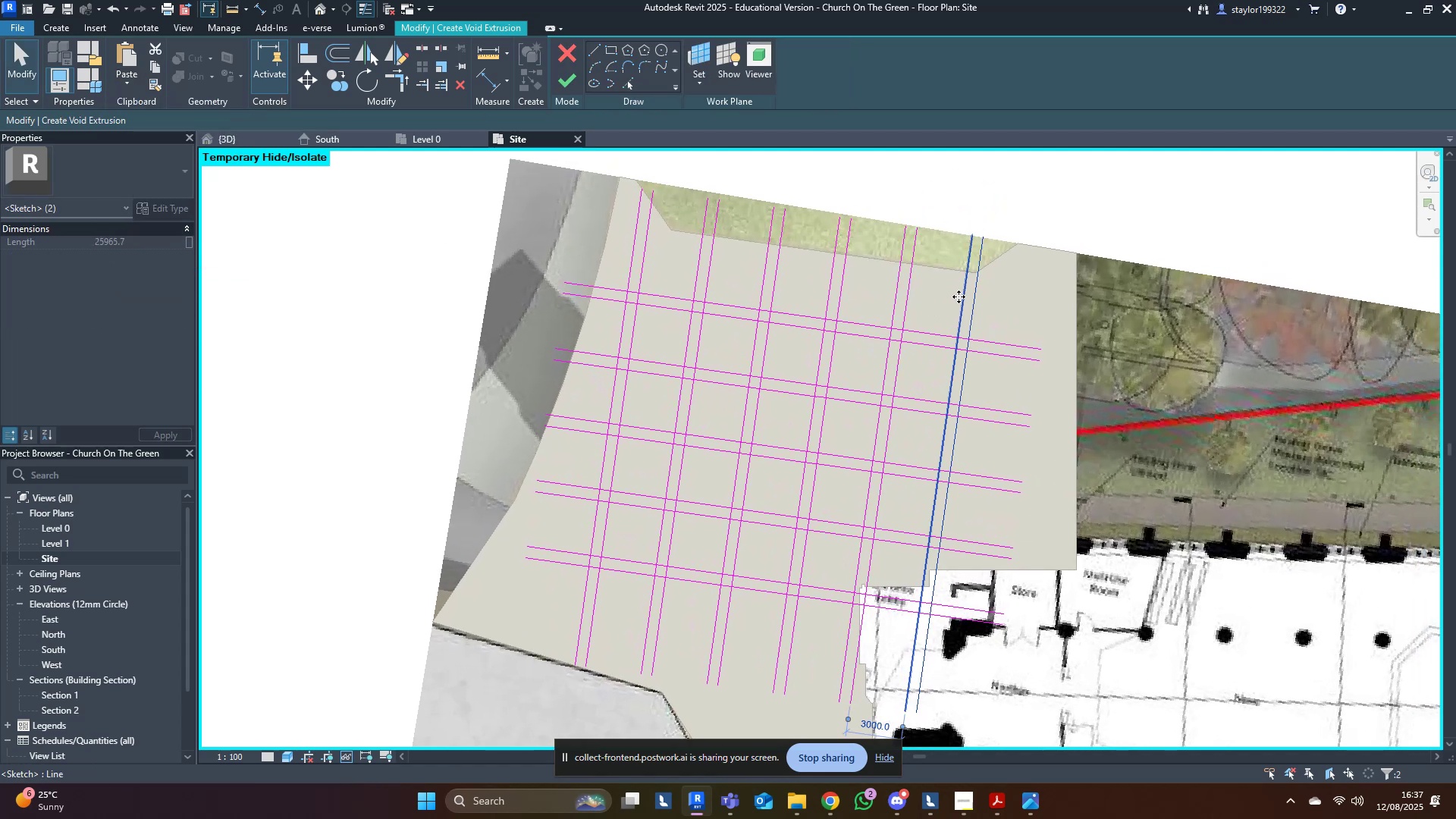 
scroll: coordinate [959, 297], scroll_direction: up, amount: 3.0
 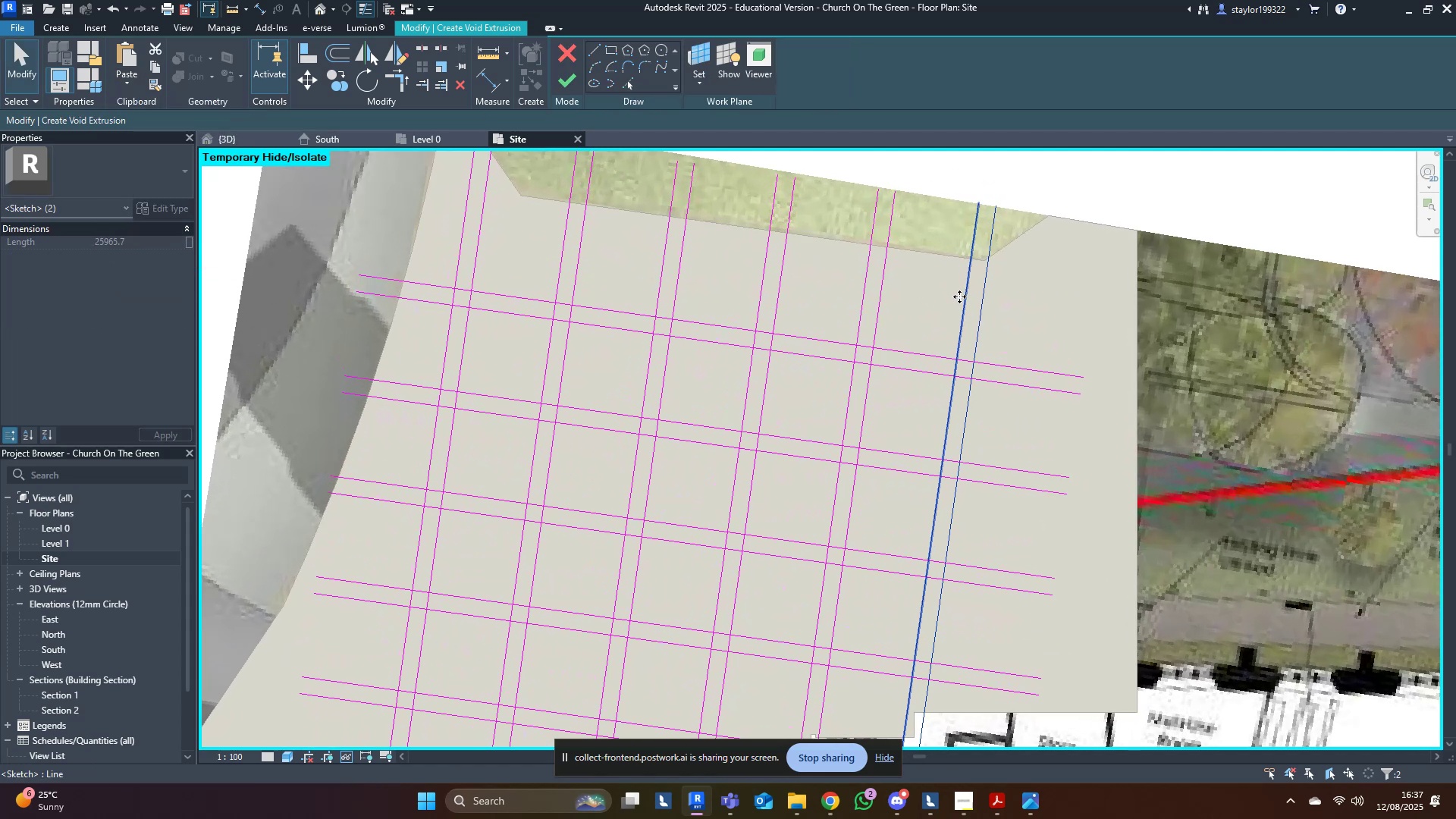 
type(mv)
 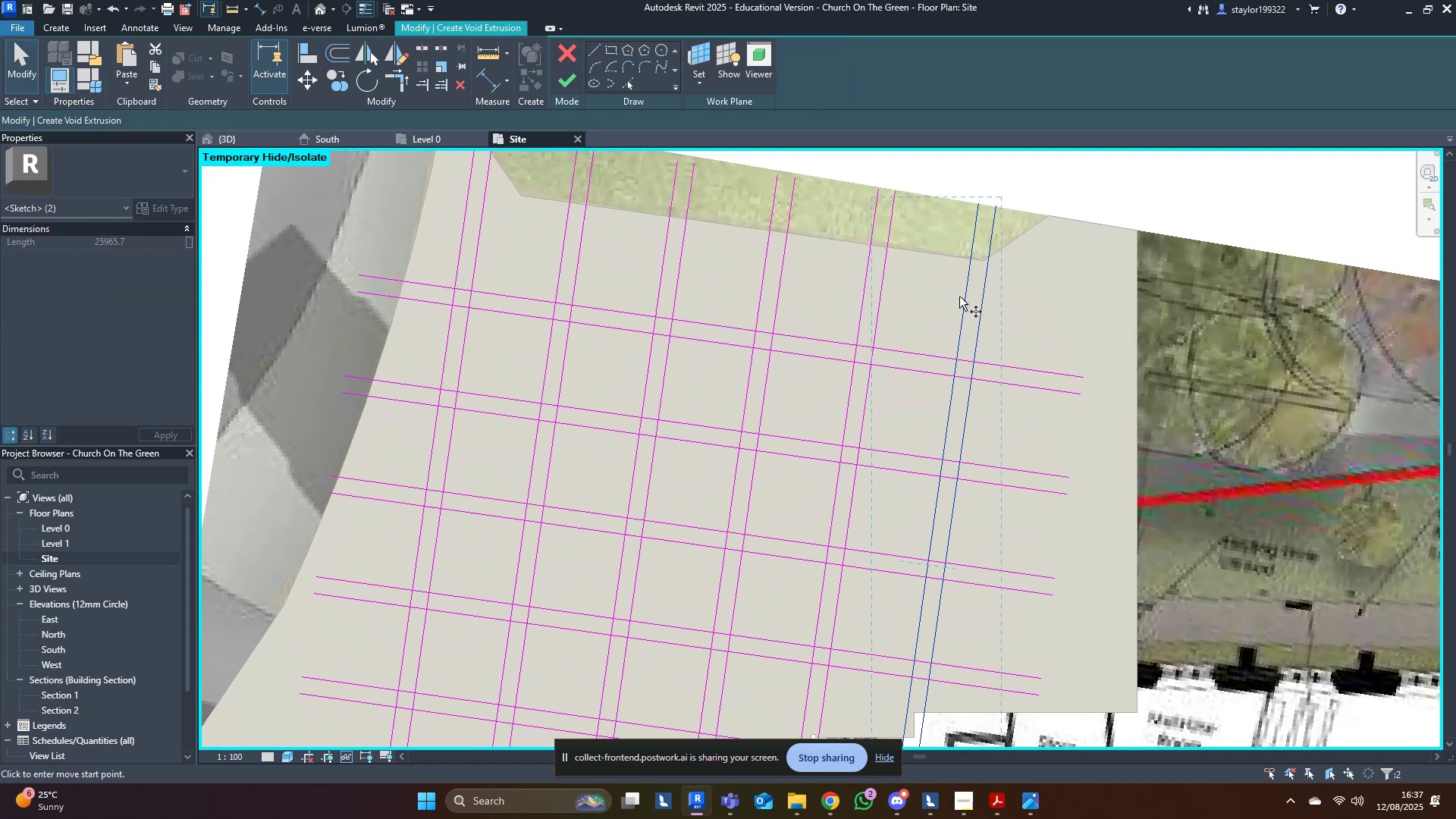 
scroll: coordinate [903, 301], scroll_direction: up, amount: 4.0
 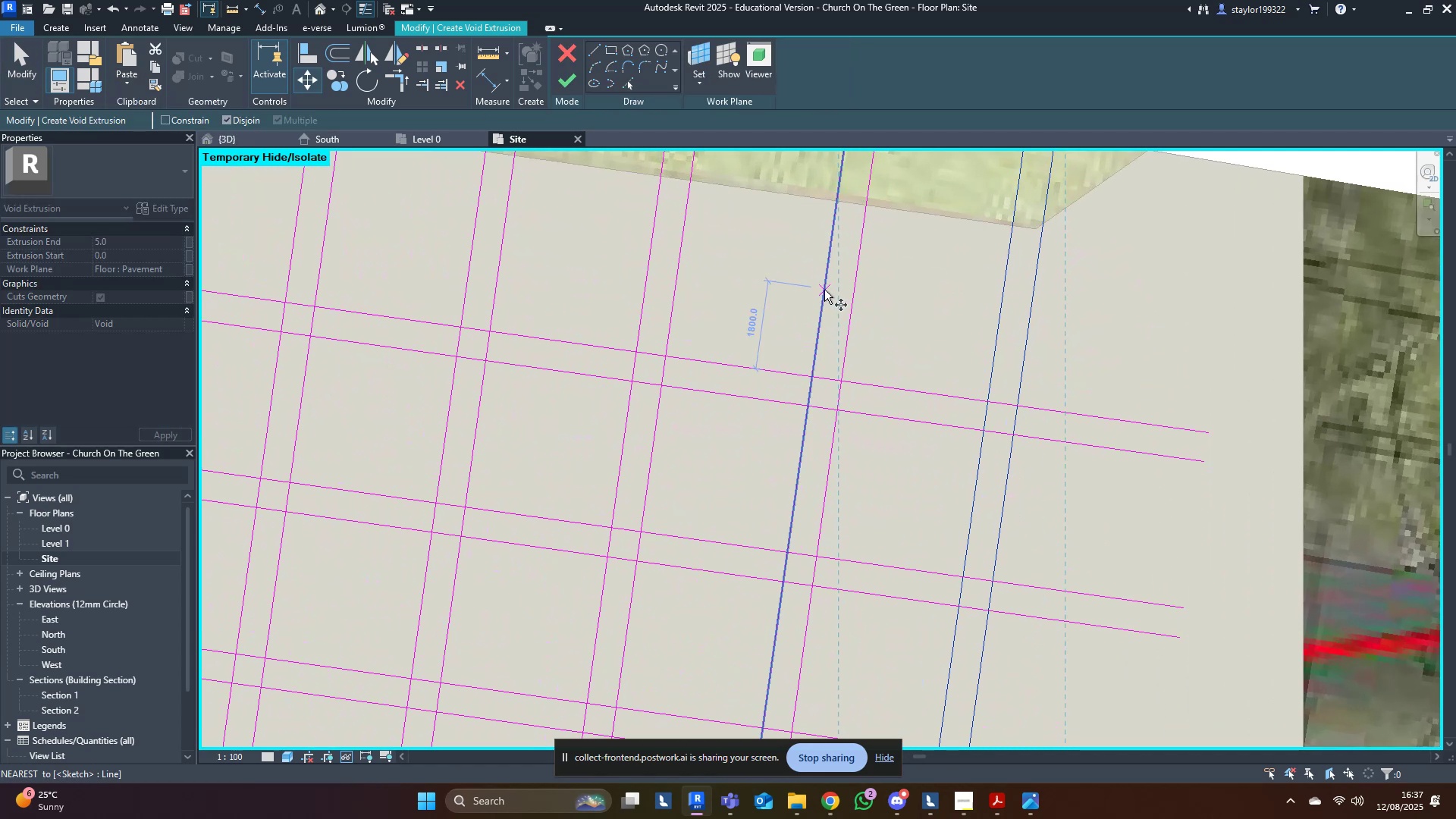 
left_click([824, 290])
 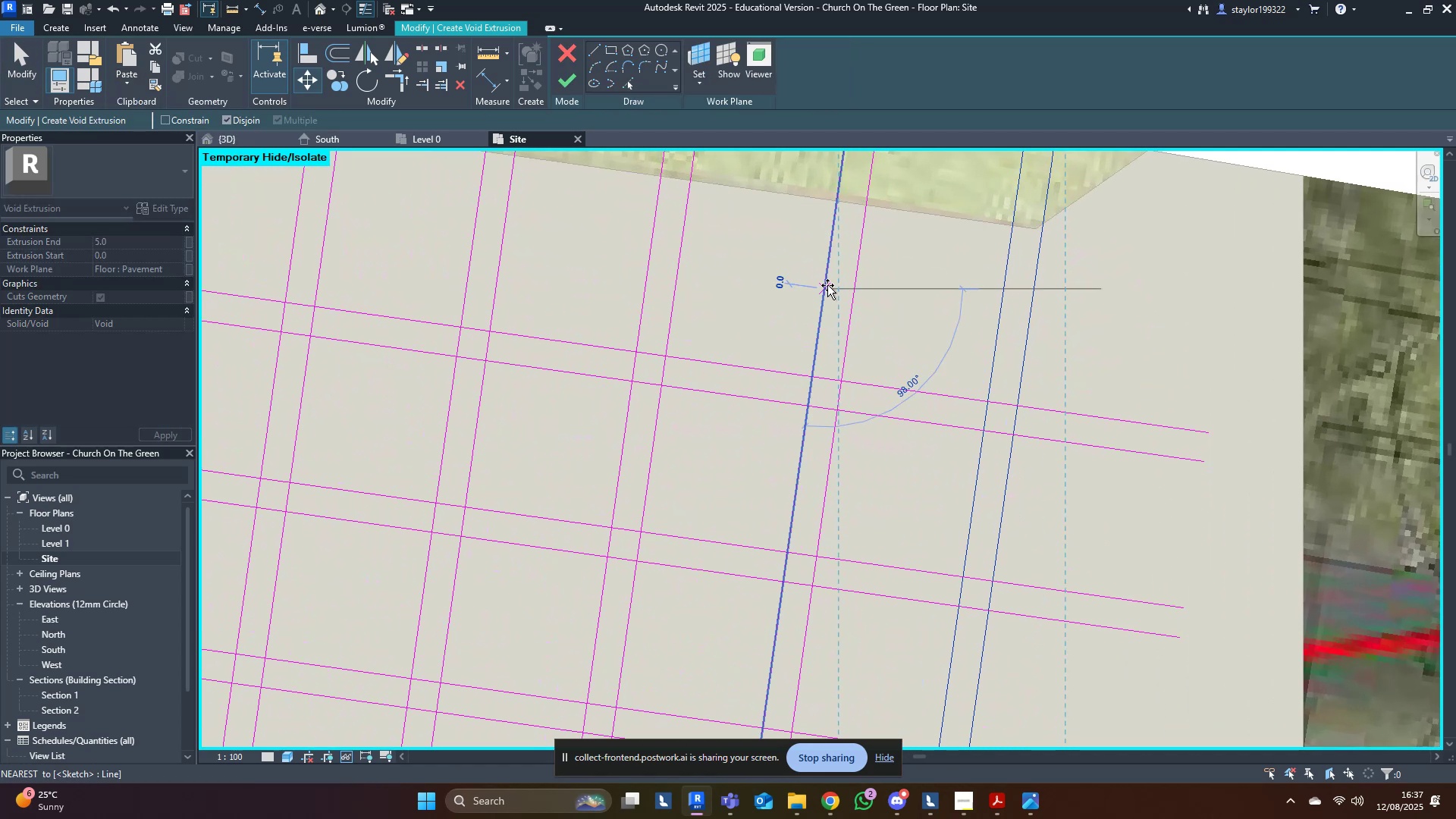 
hold_key(key=ControlLeft, duration=1.52)
 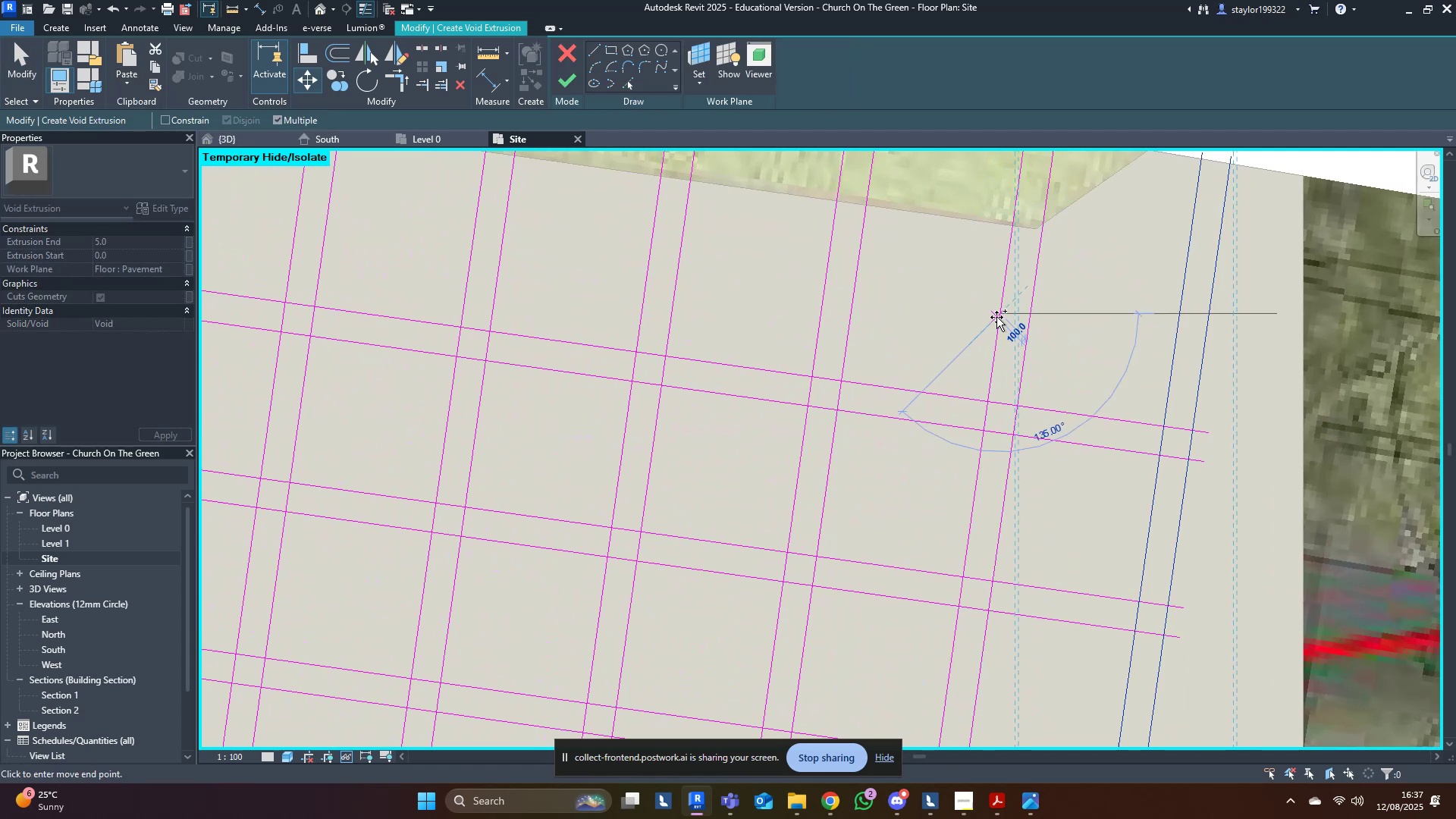 
hold_key(key=ControlLeft, duration=0.57)
left_click([996, 317])
 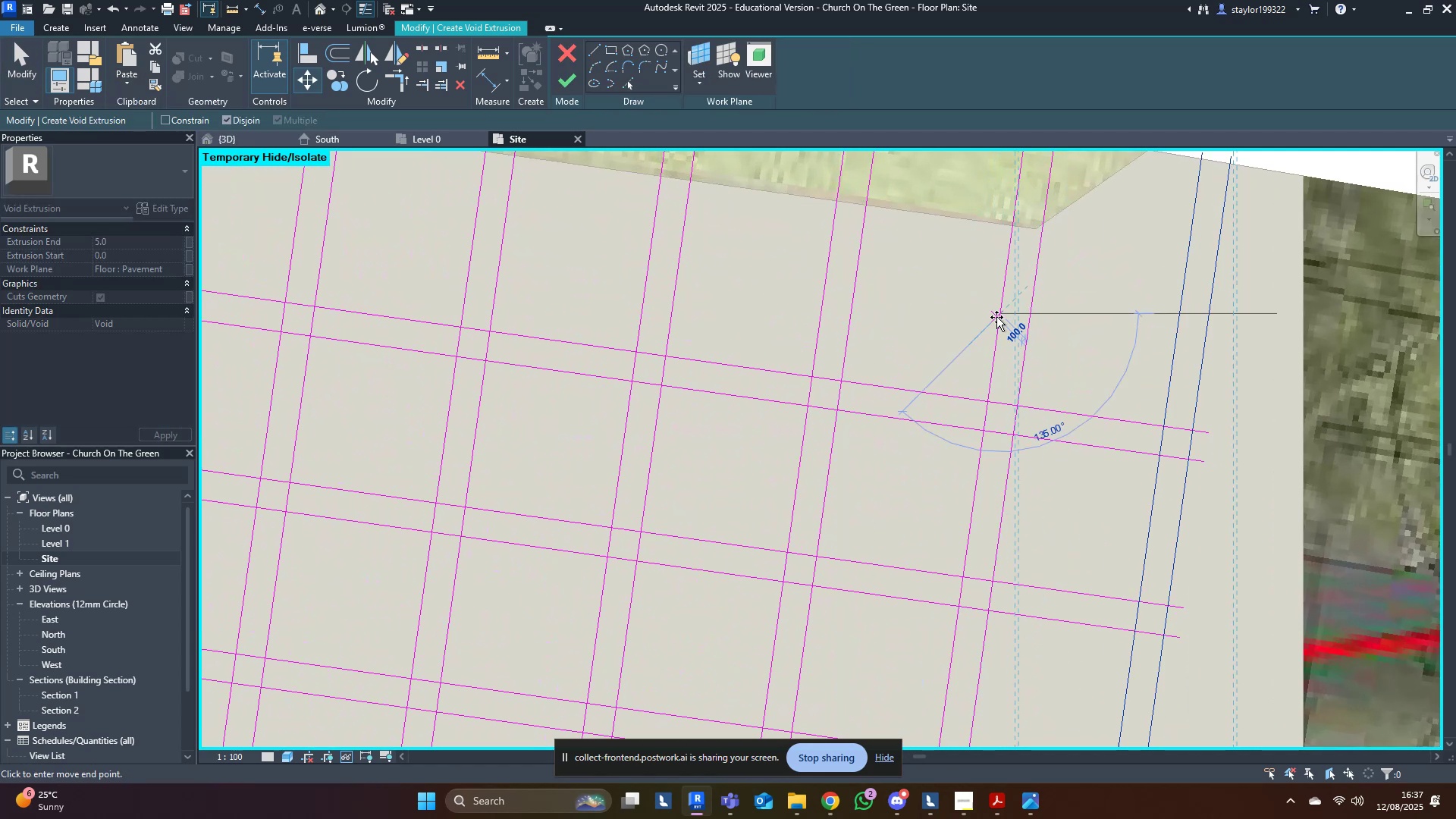 
scroll: coordinate [996, 317], scroll_direction: down, amount: 8.0
 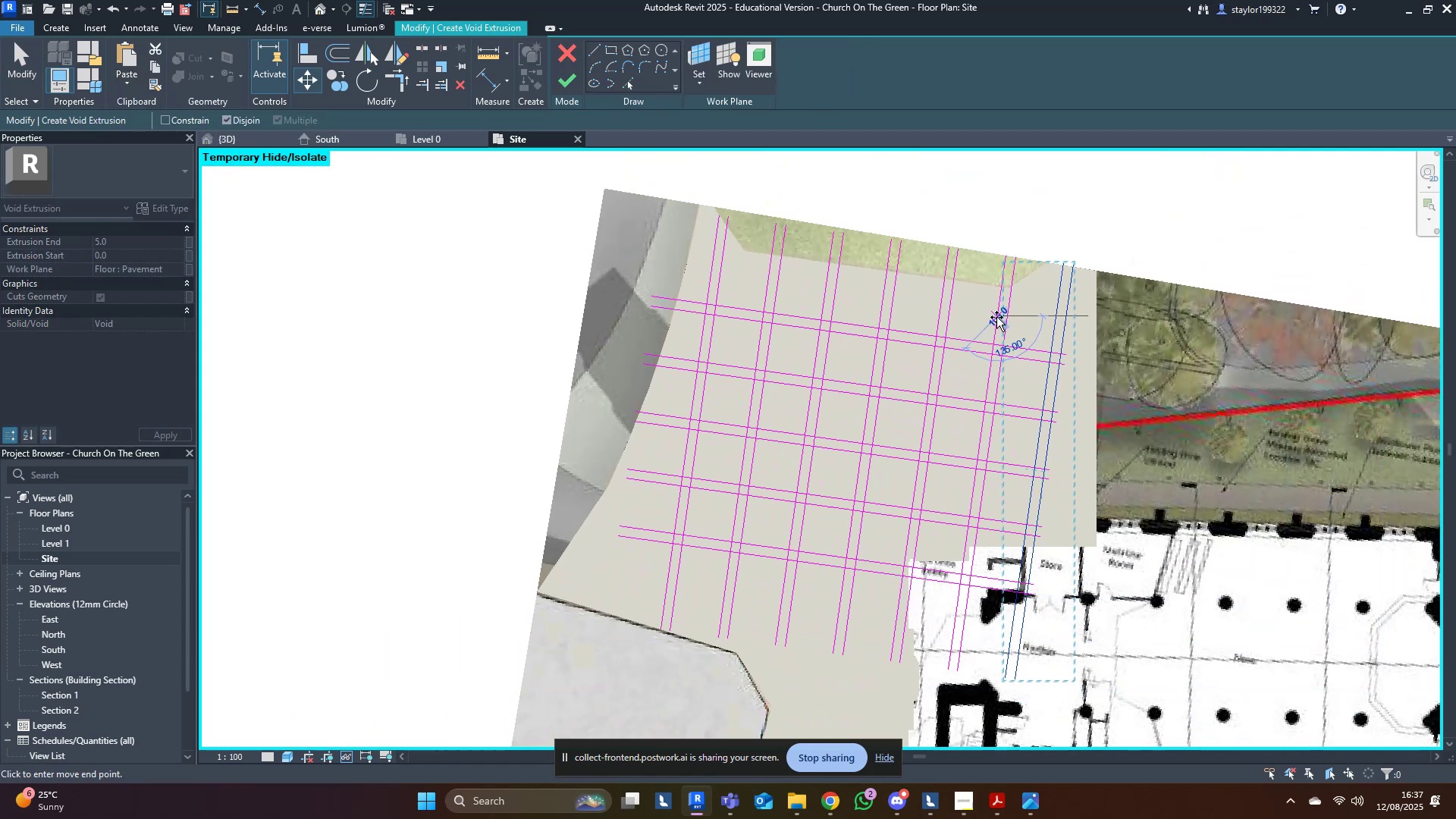 
key(Escape)
 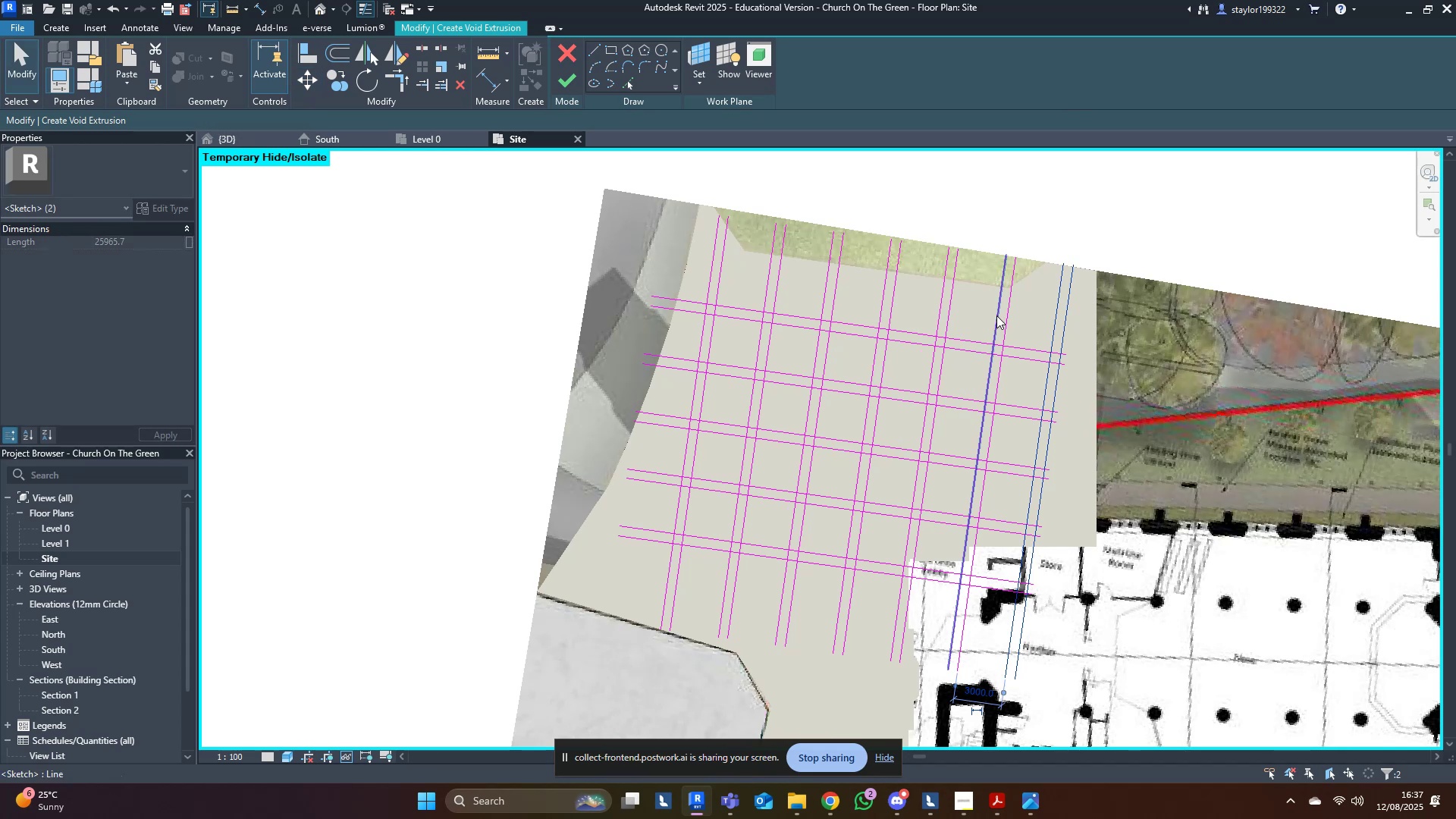 
key(Escape)
 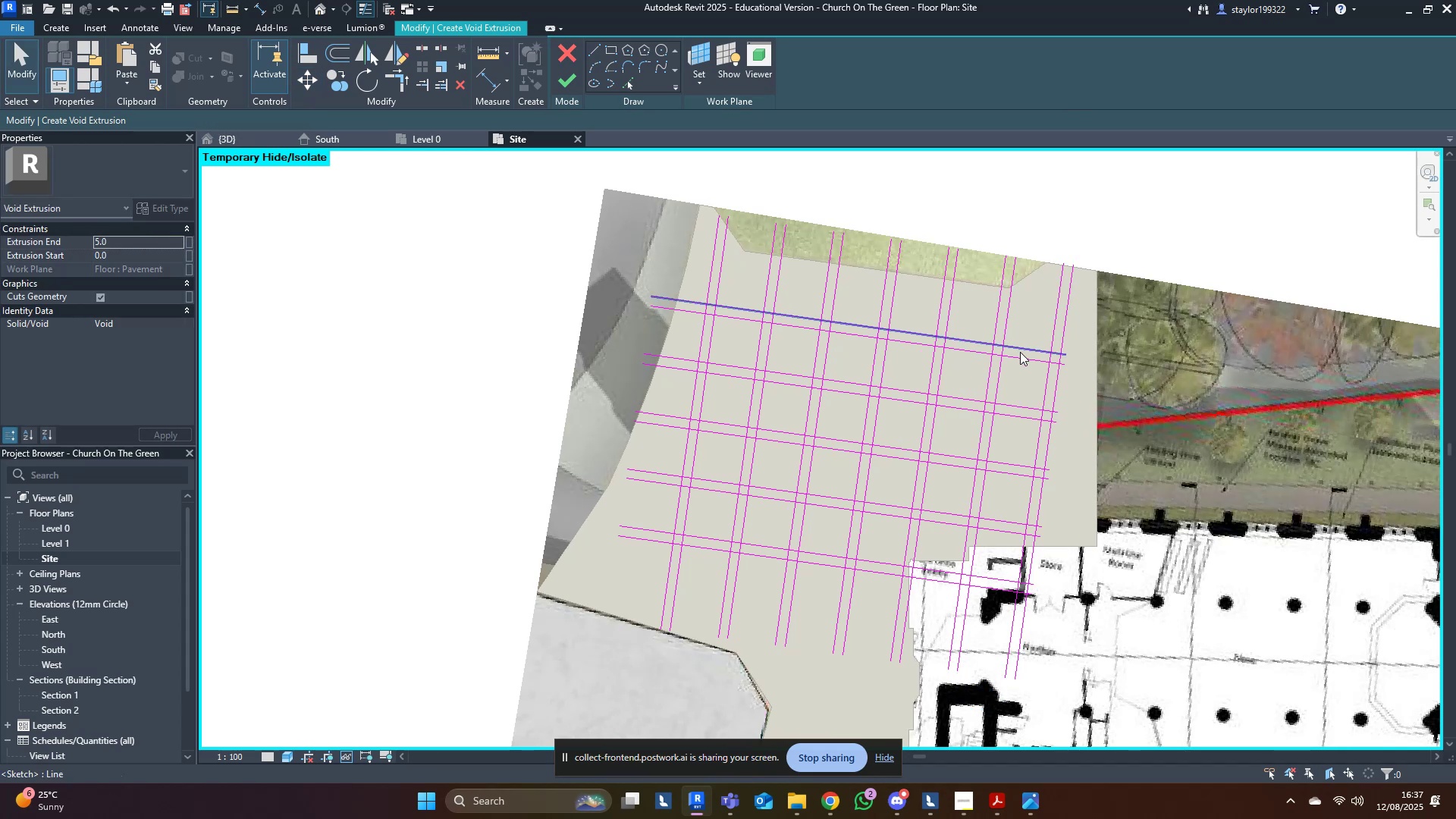 
left_click([1183, 350])
 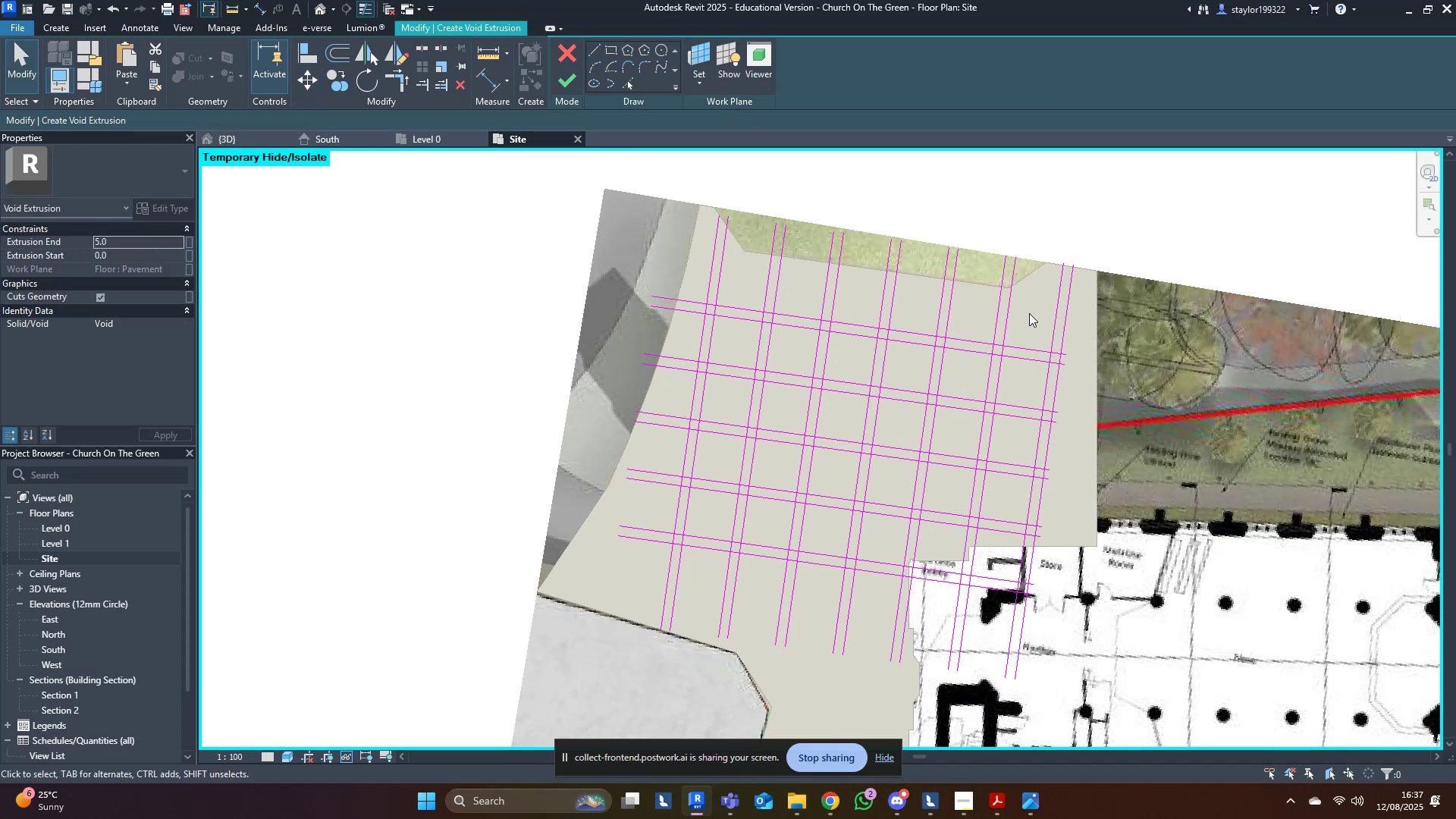 
scroll: coordinate [1108, 378], scroll_direction: up, amount: 4.0
 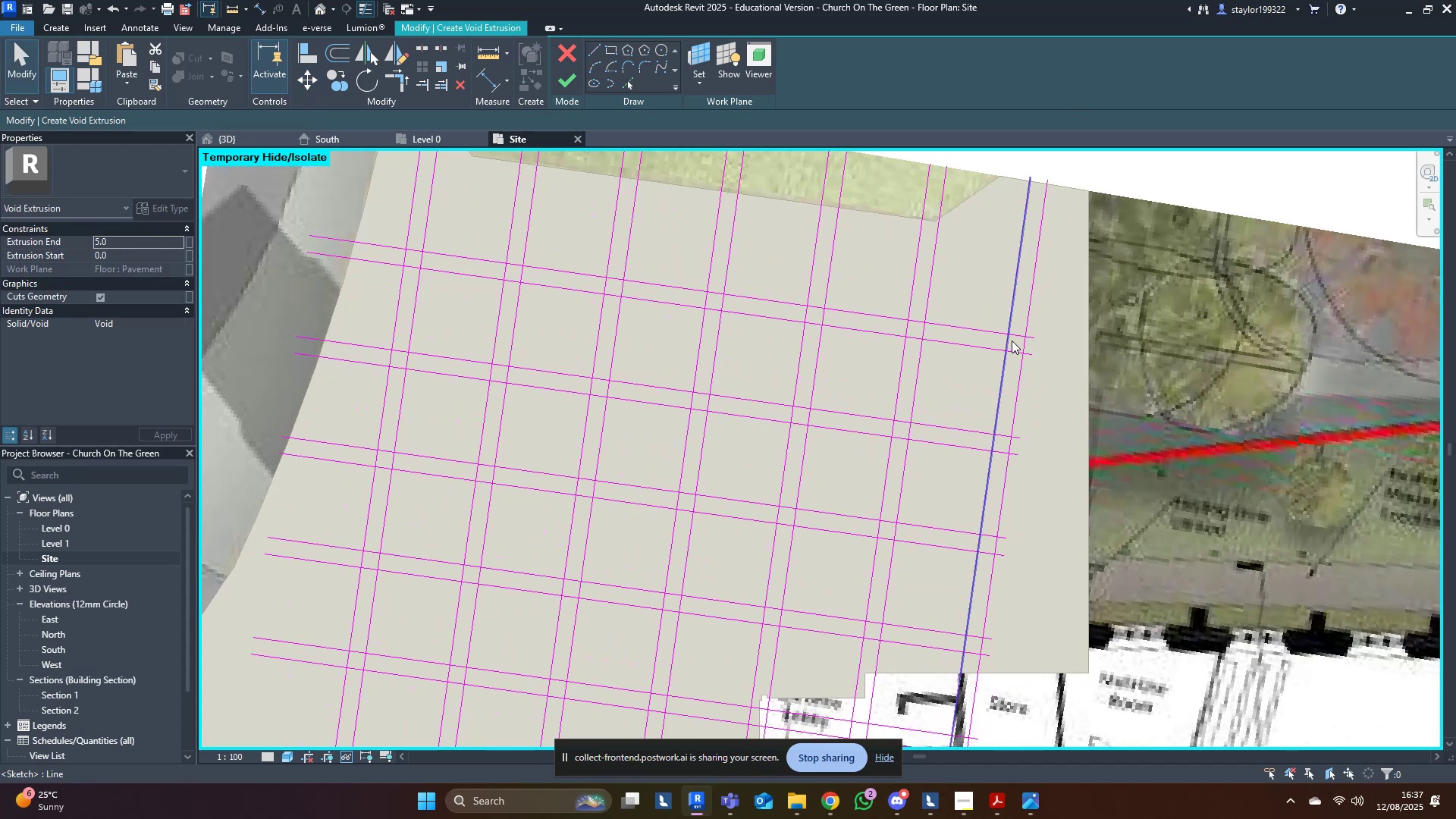 
left_click([999, 336])
 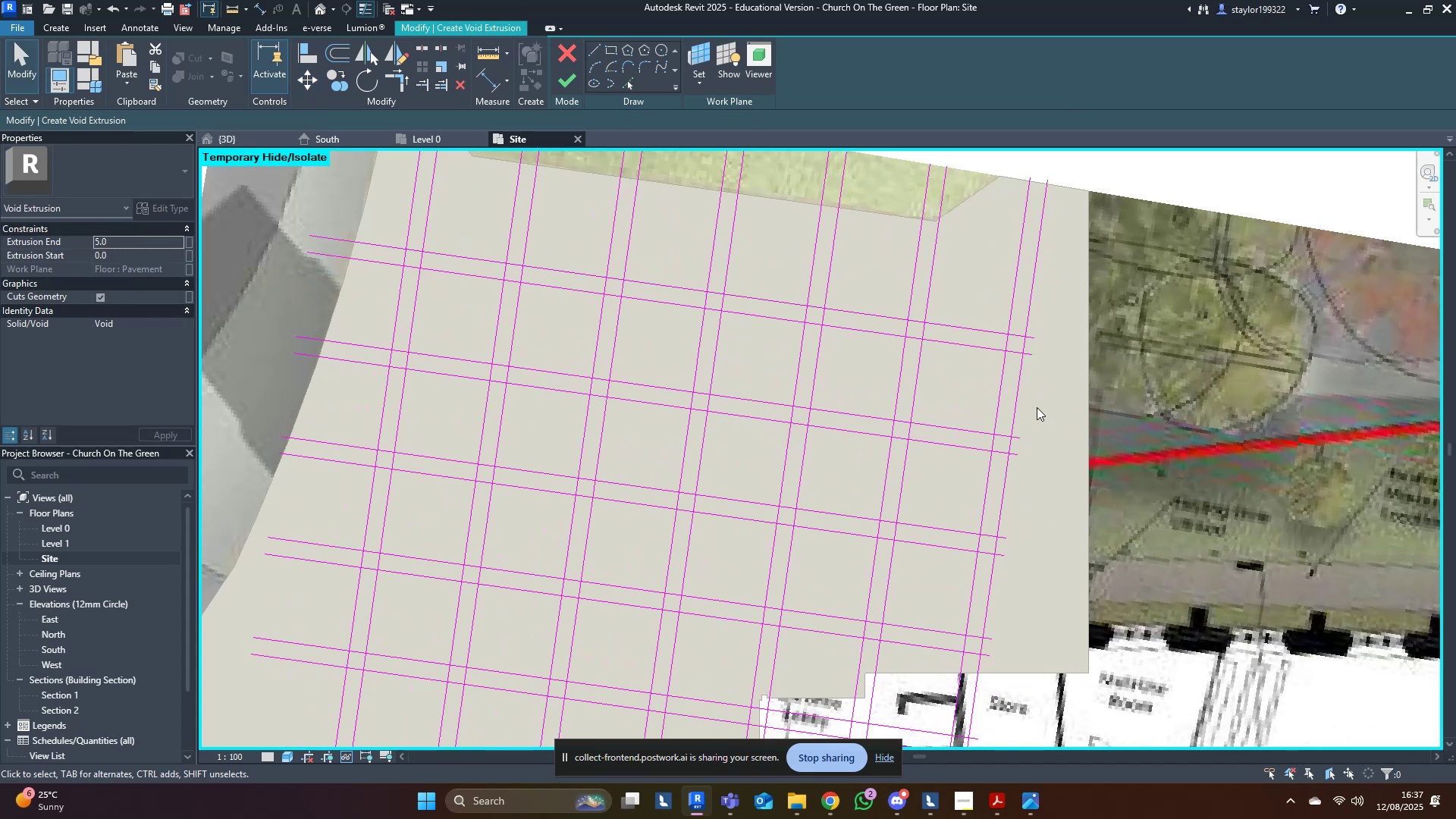 
left_click_drag(start_coordinate=[965, 391], to_coordinate=[965, 398])
 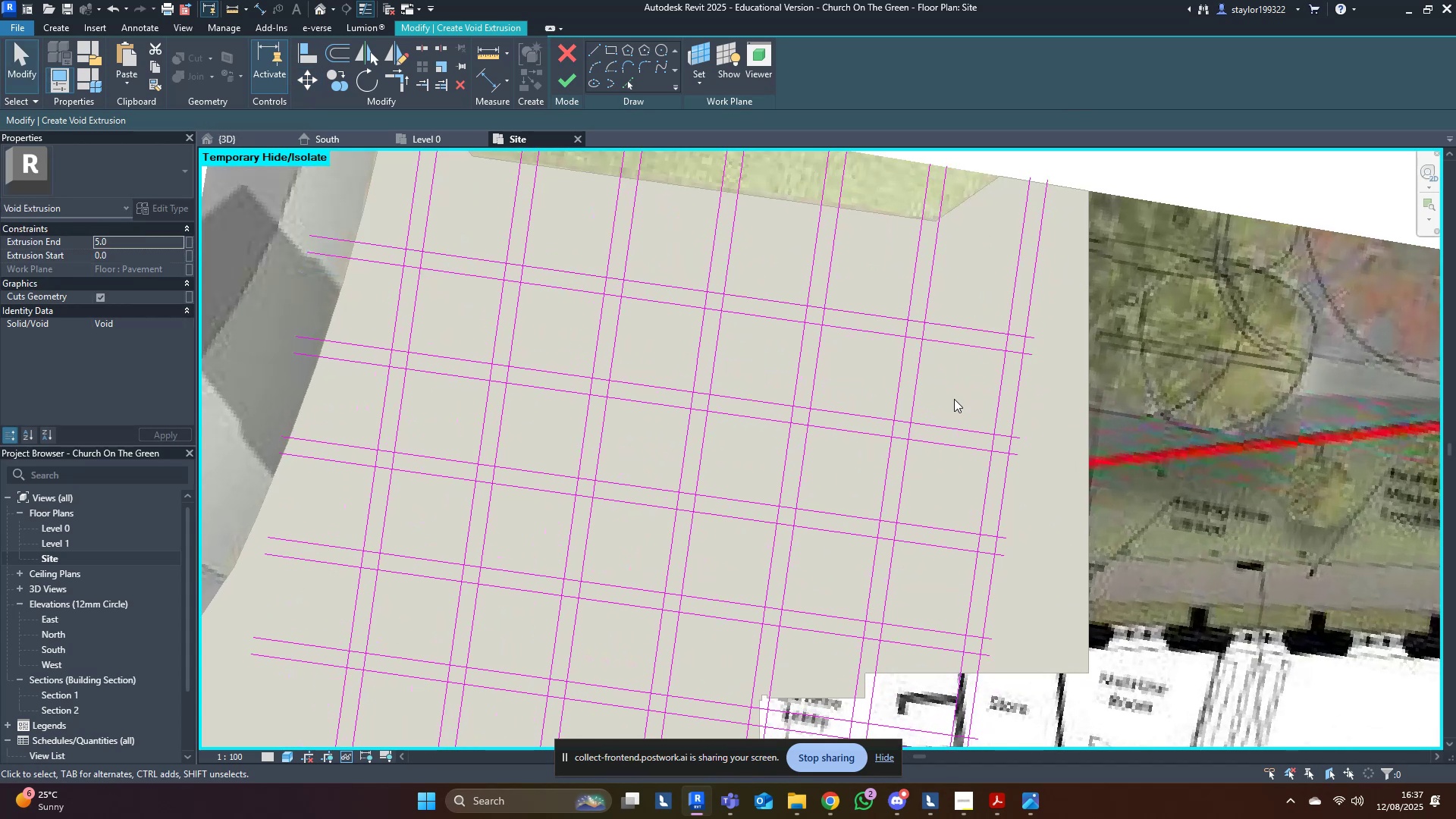 
left_click_drag(start_coordinate=[968, 393], to_coordinate=[951, 316])
 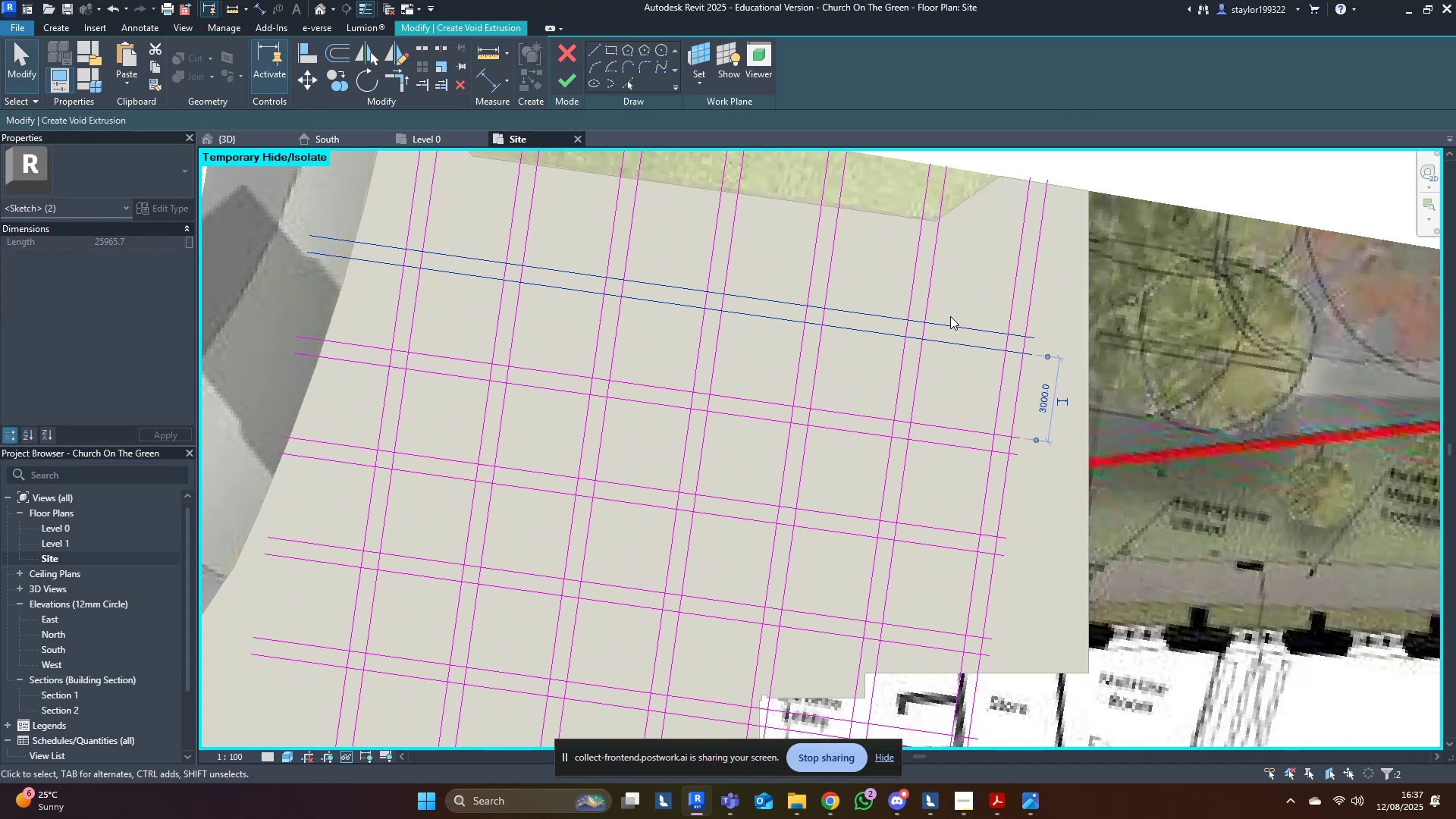 
hold_key(key=M, duration=19.03)
 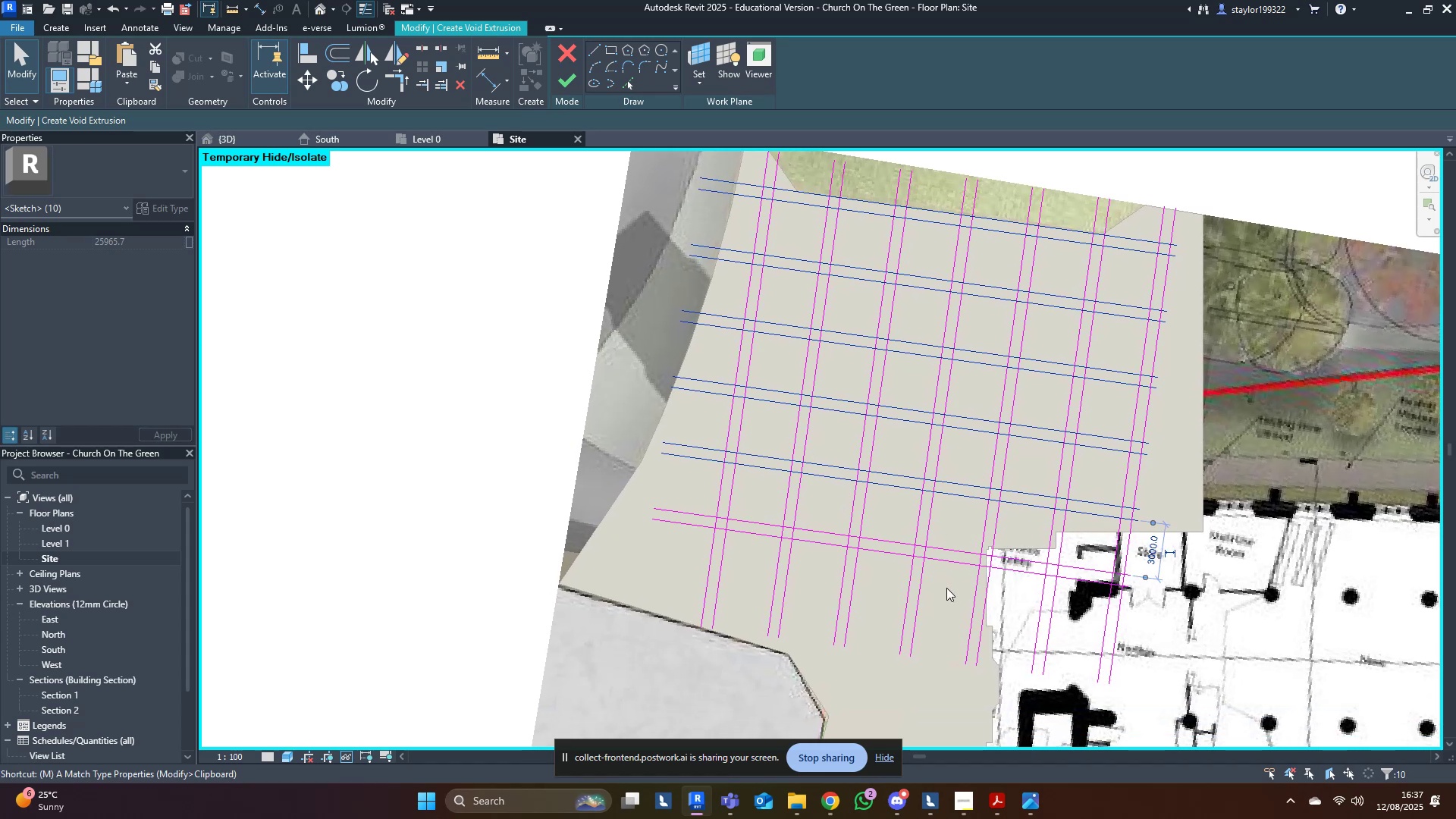 
key(V)
 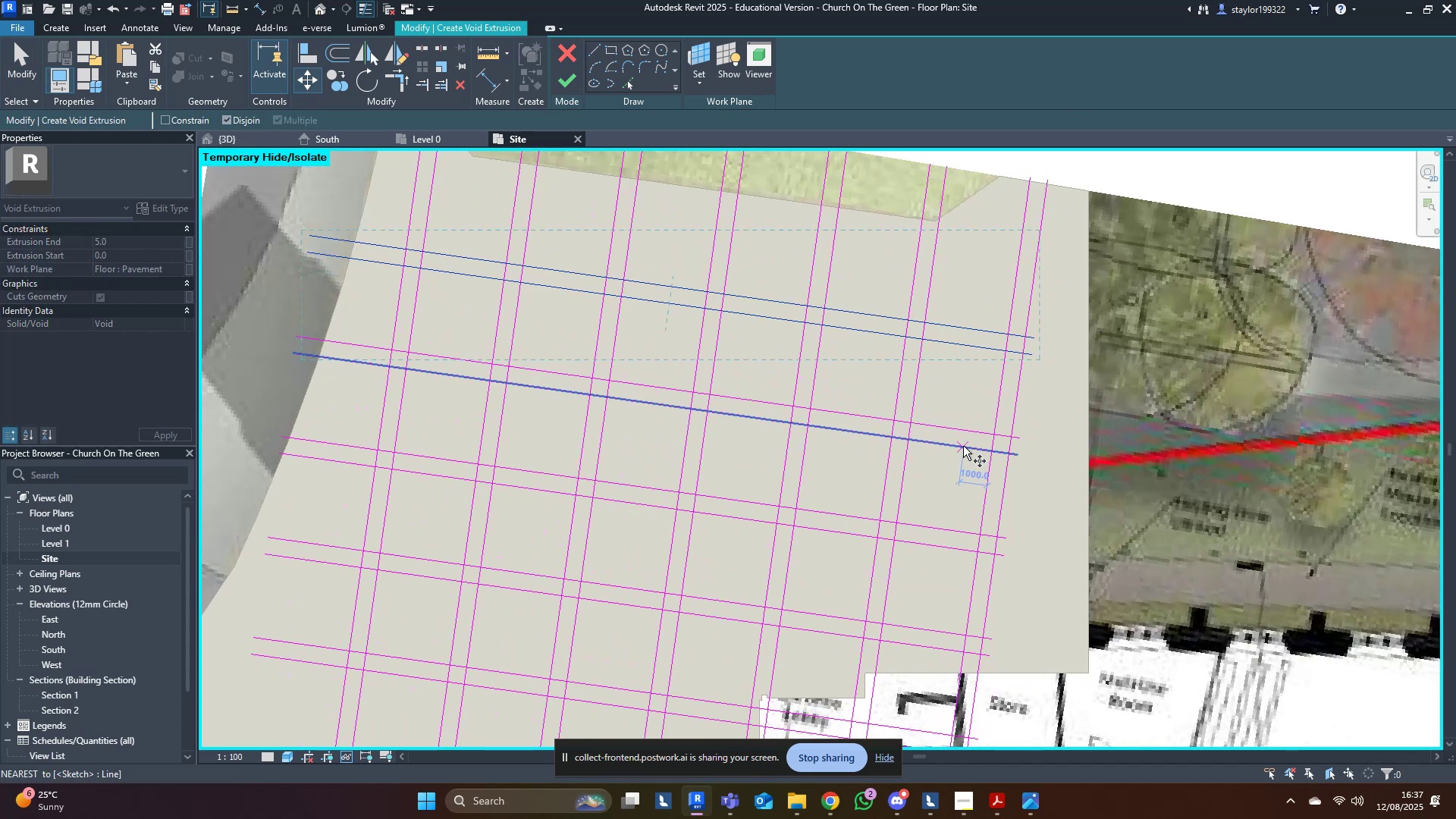 
left_click([963, 446])
 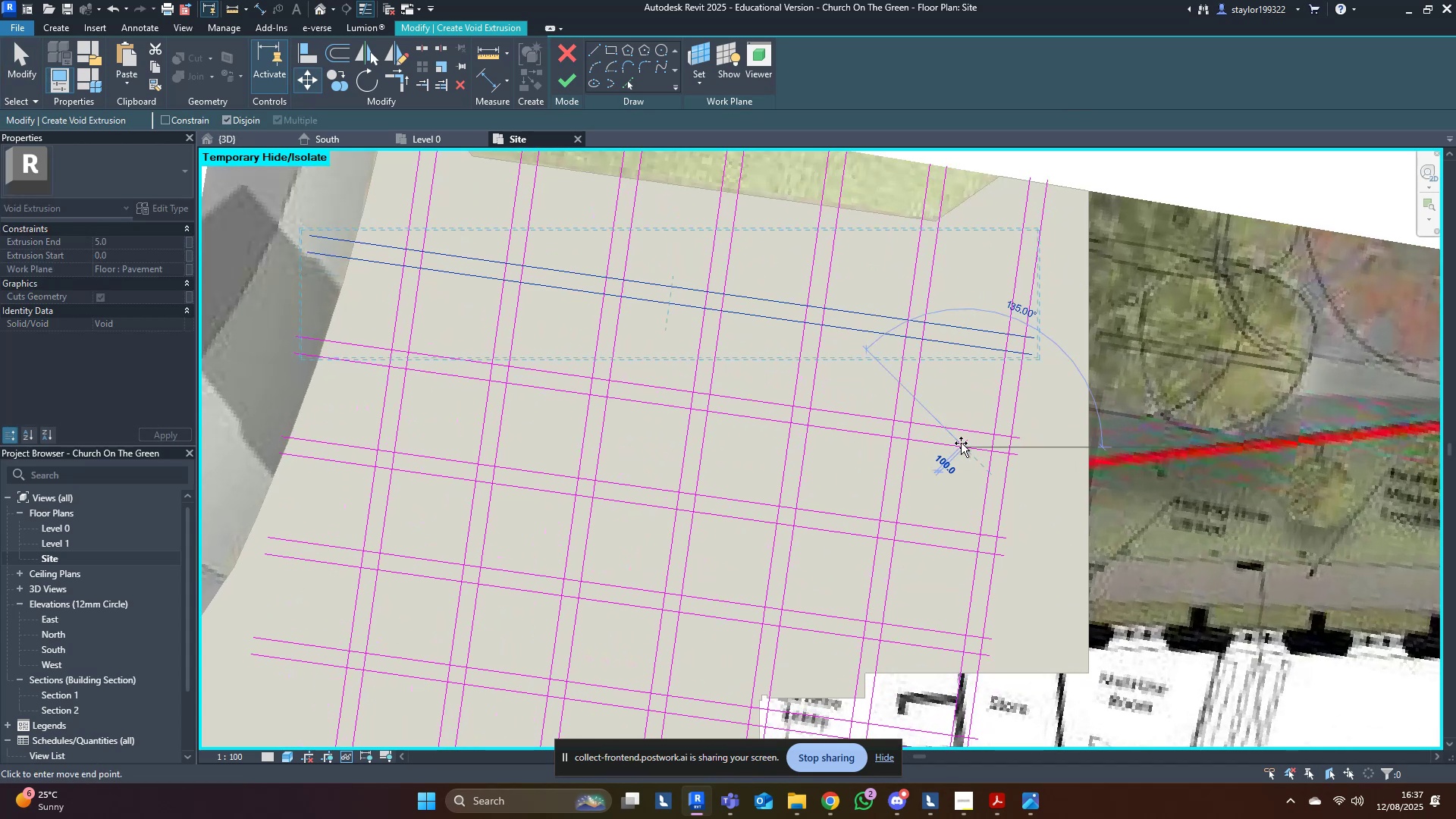 
hold_key(key=ControlLeft, duration=1.53)
 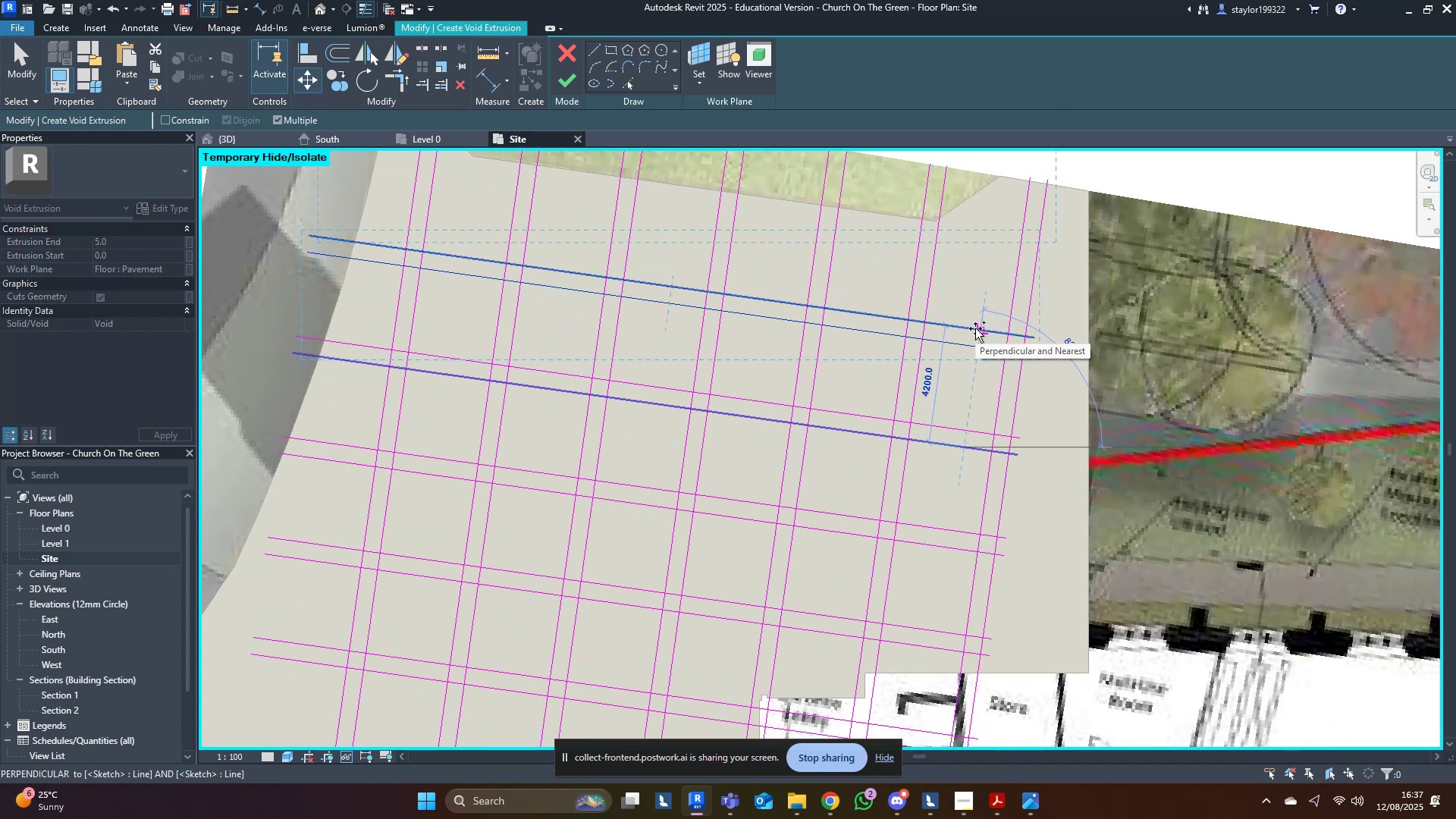 
hold_key(key=ControlLeft, duration=1.52)
left_click([975, 347])
 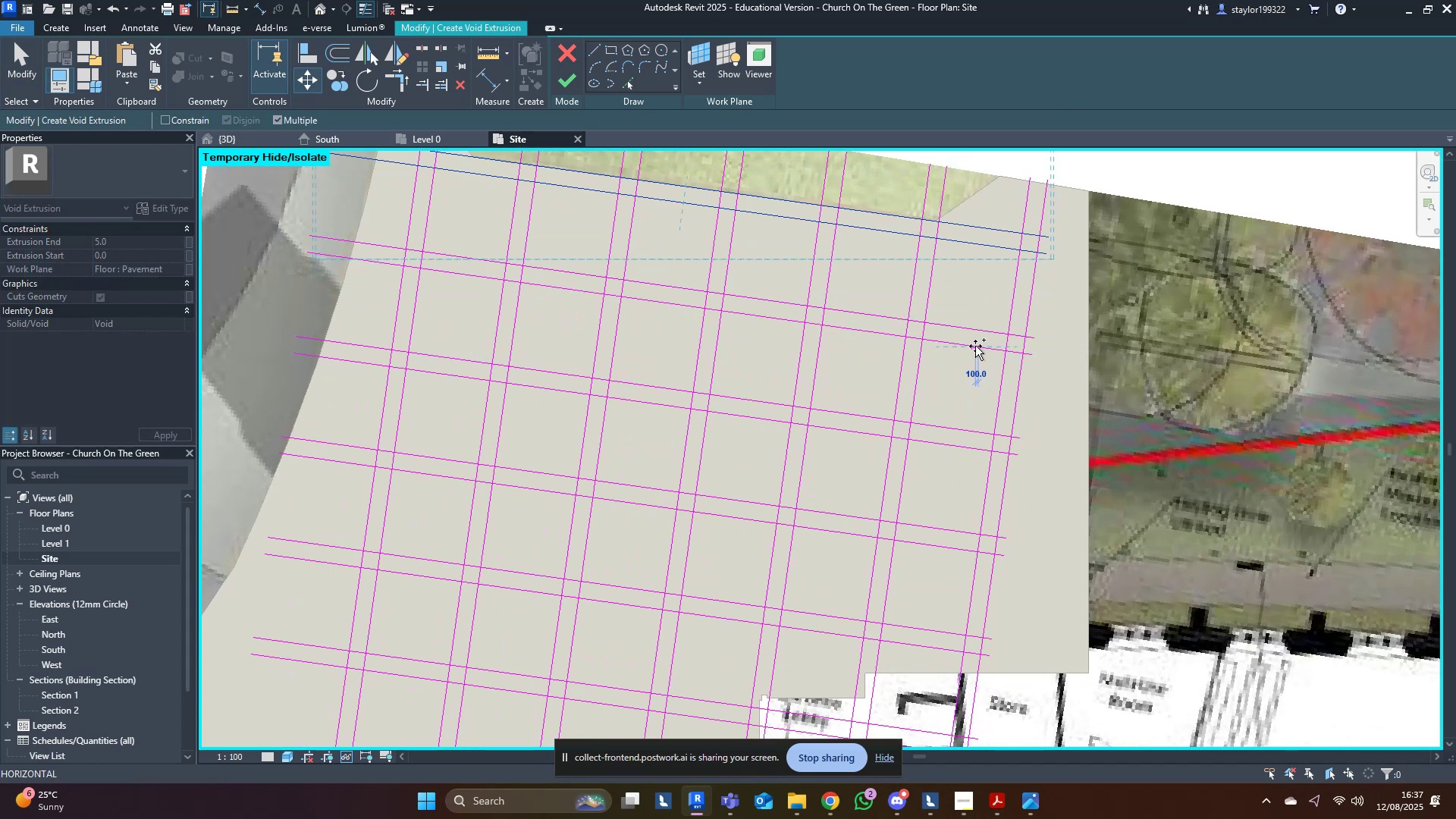 
key(Control+ControlLeft)
 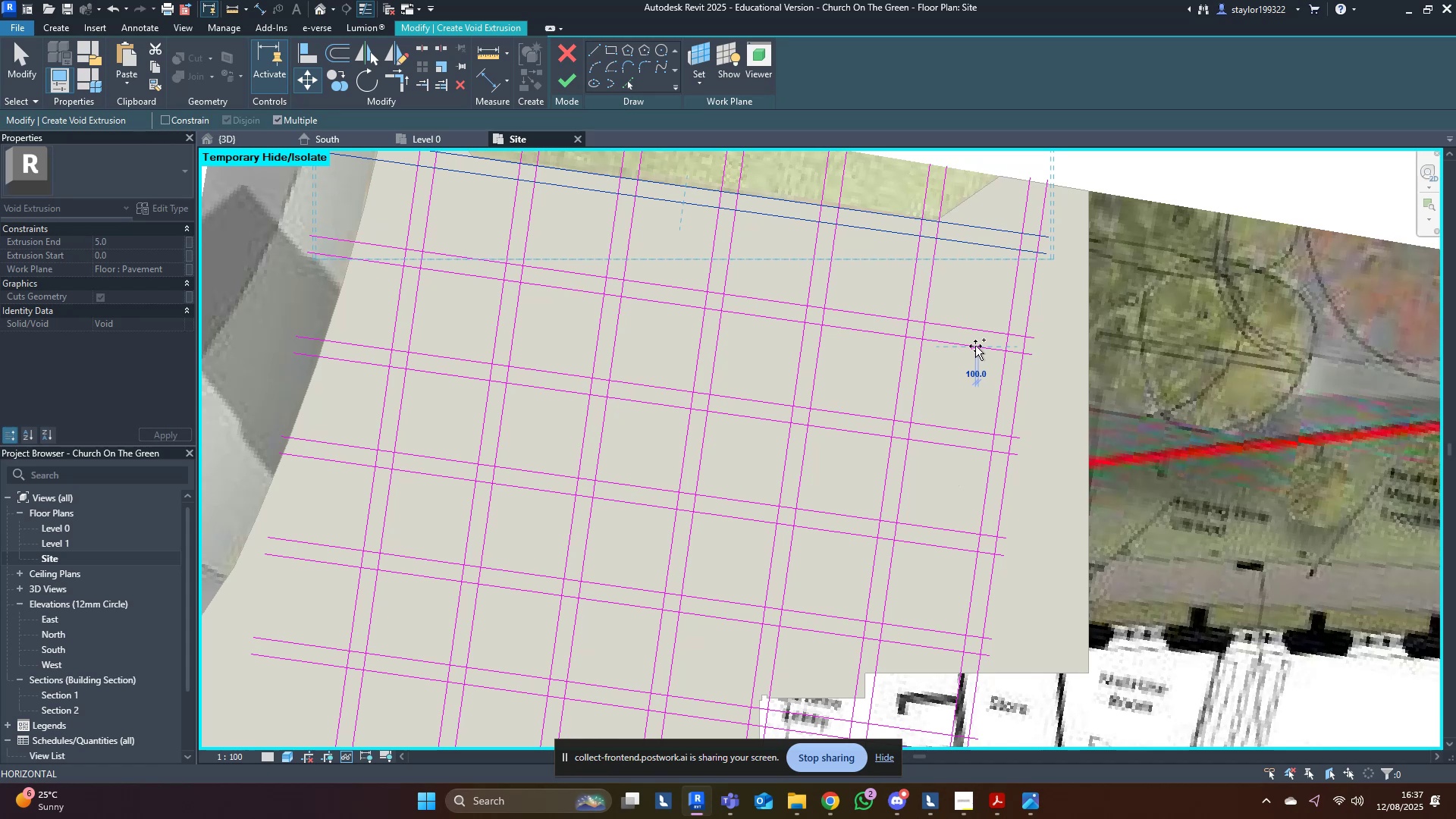 
key(Control+ControlLeft)
 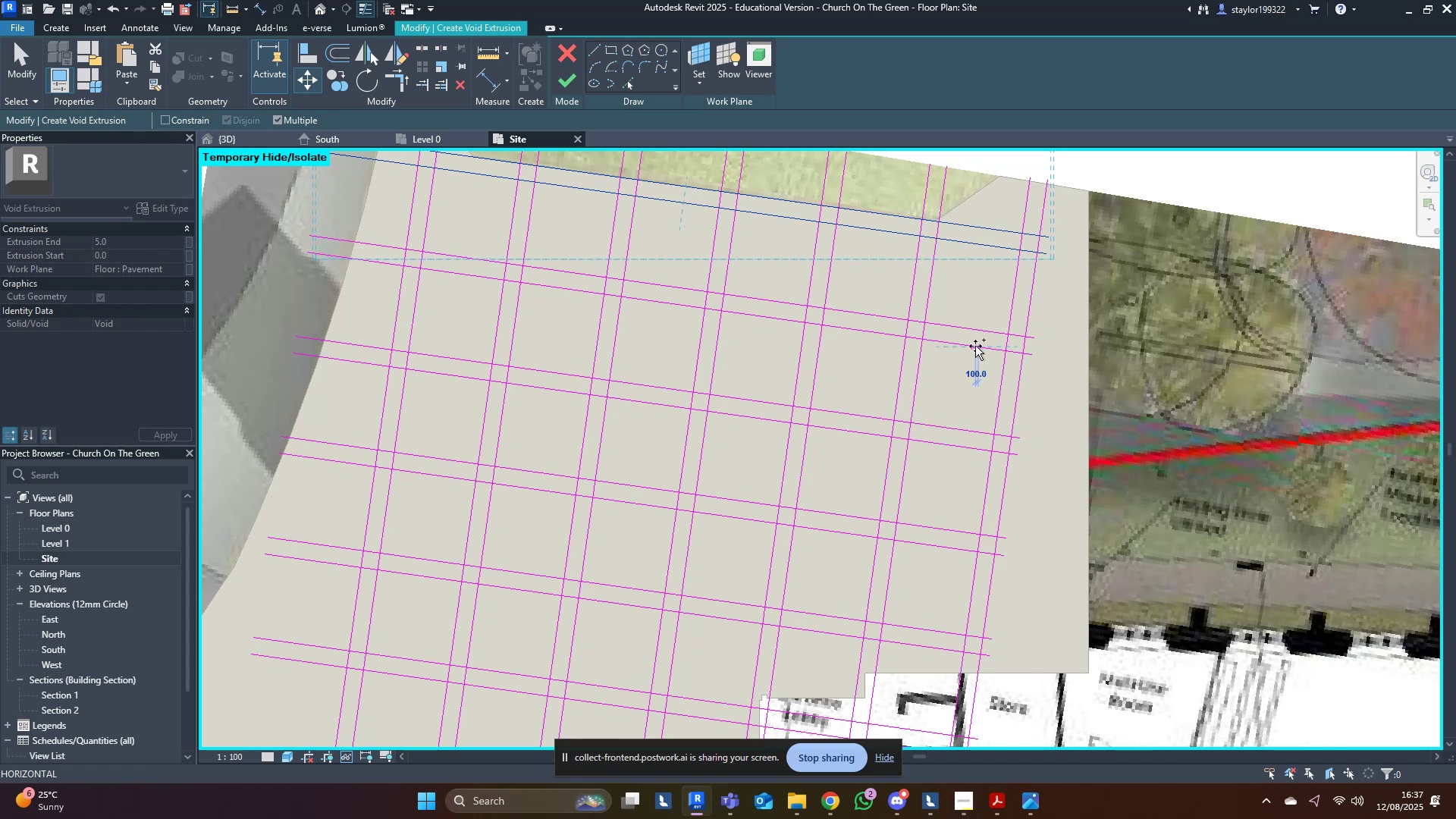 
key(Control+ControlLeft)
 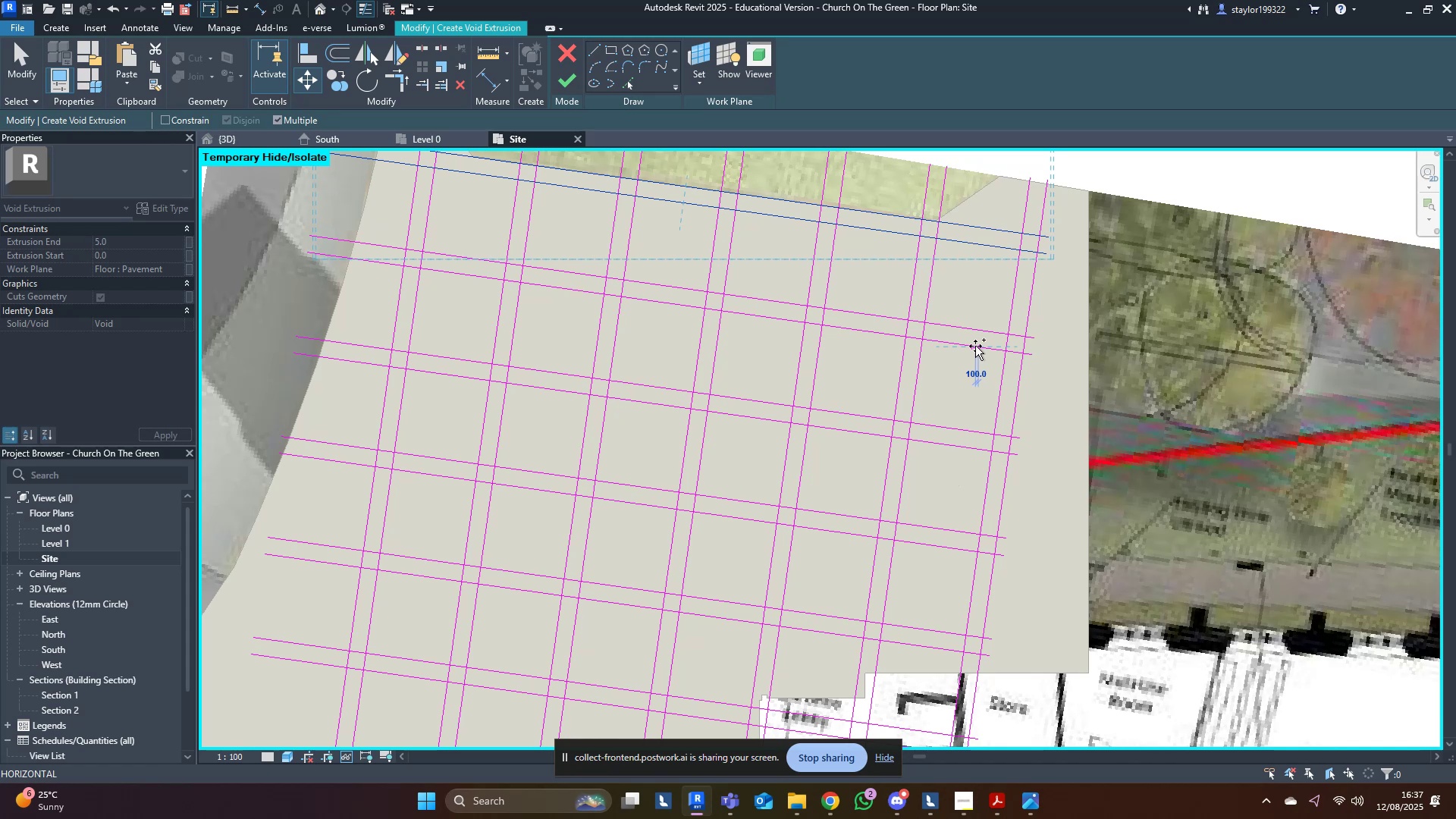 
key(Control+ControlLeft)
 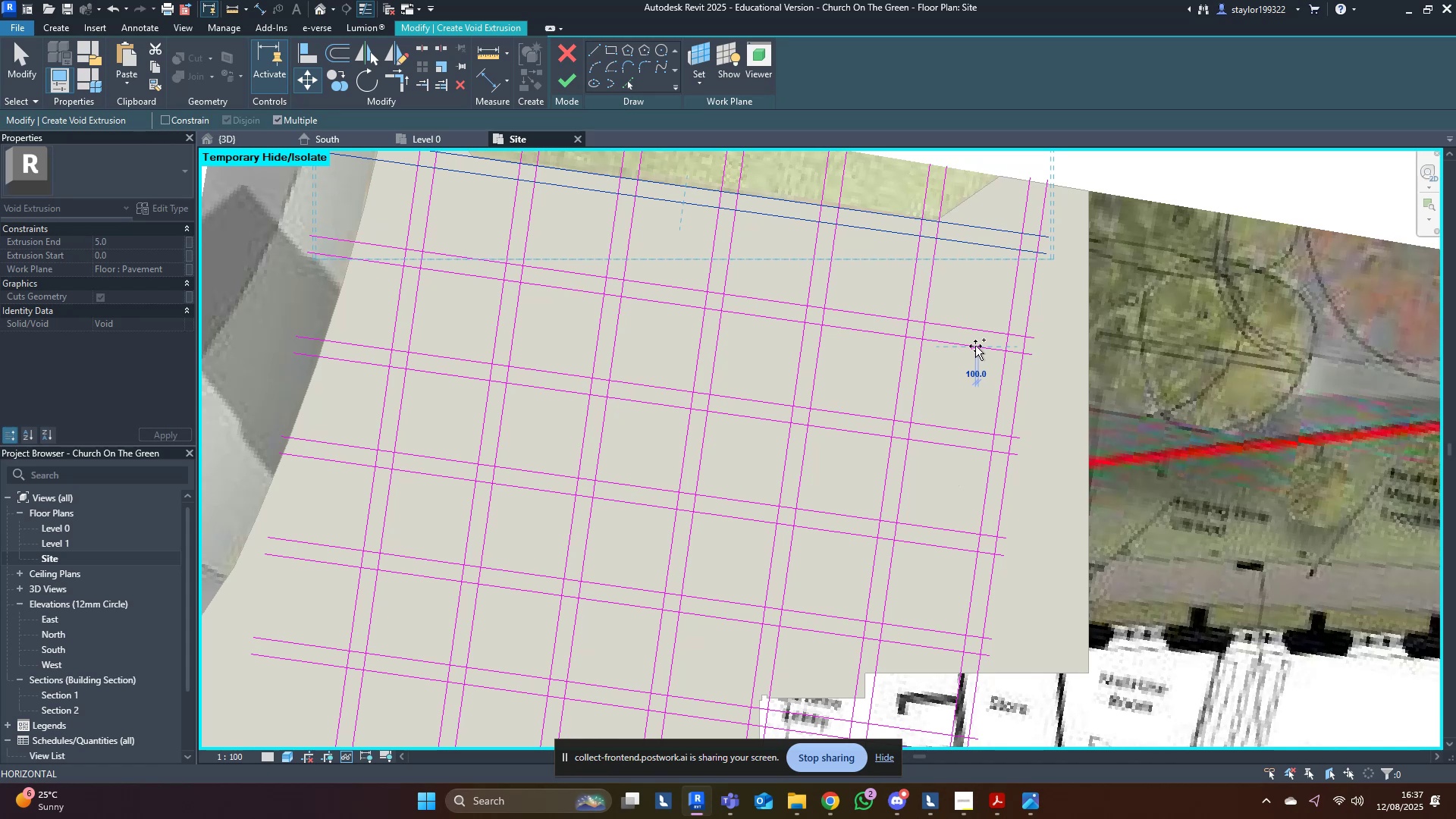 
key(Control+ControlLeft)
 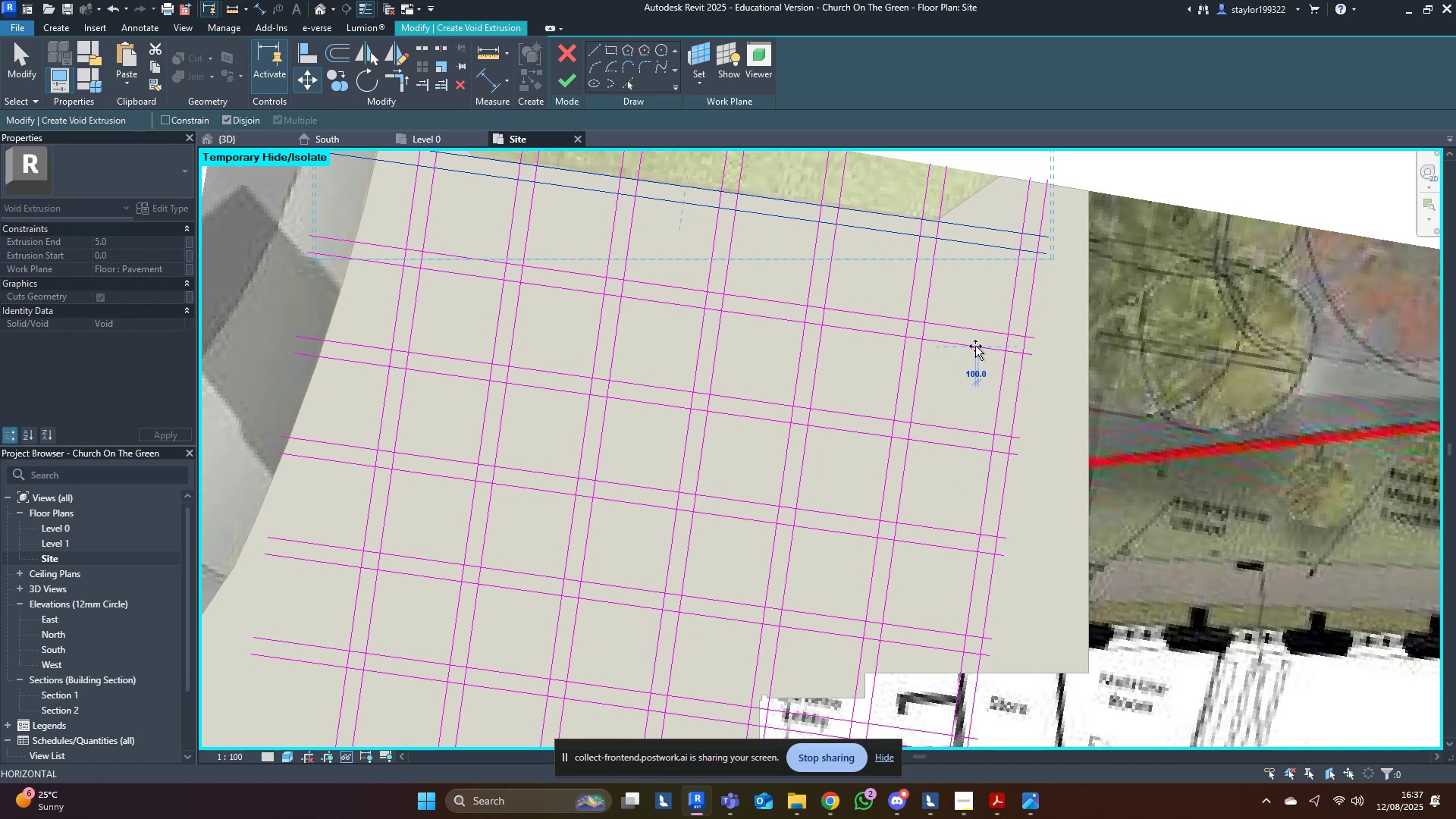 
key(Control+ControlLeft)
 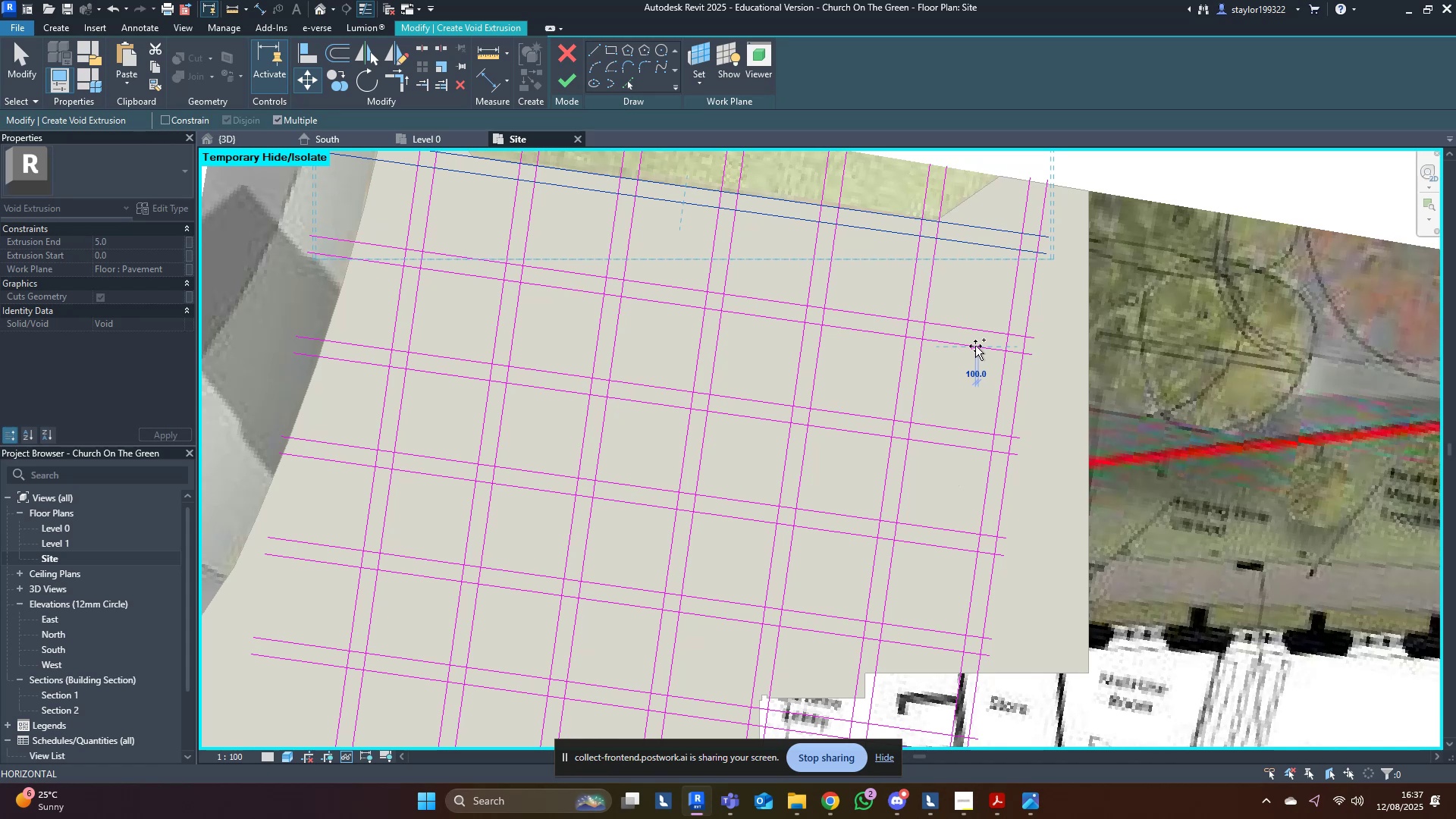 
key(Control+ControlLeft)
 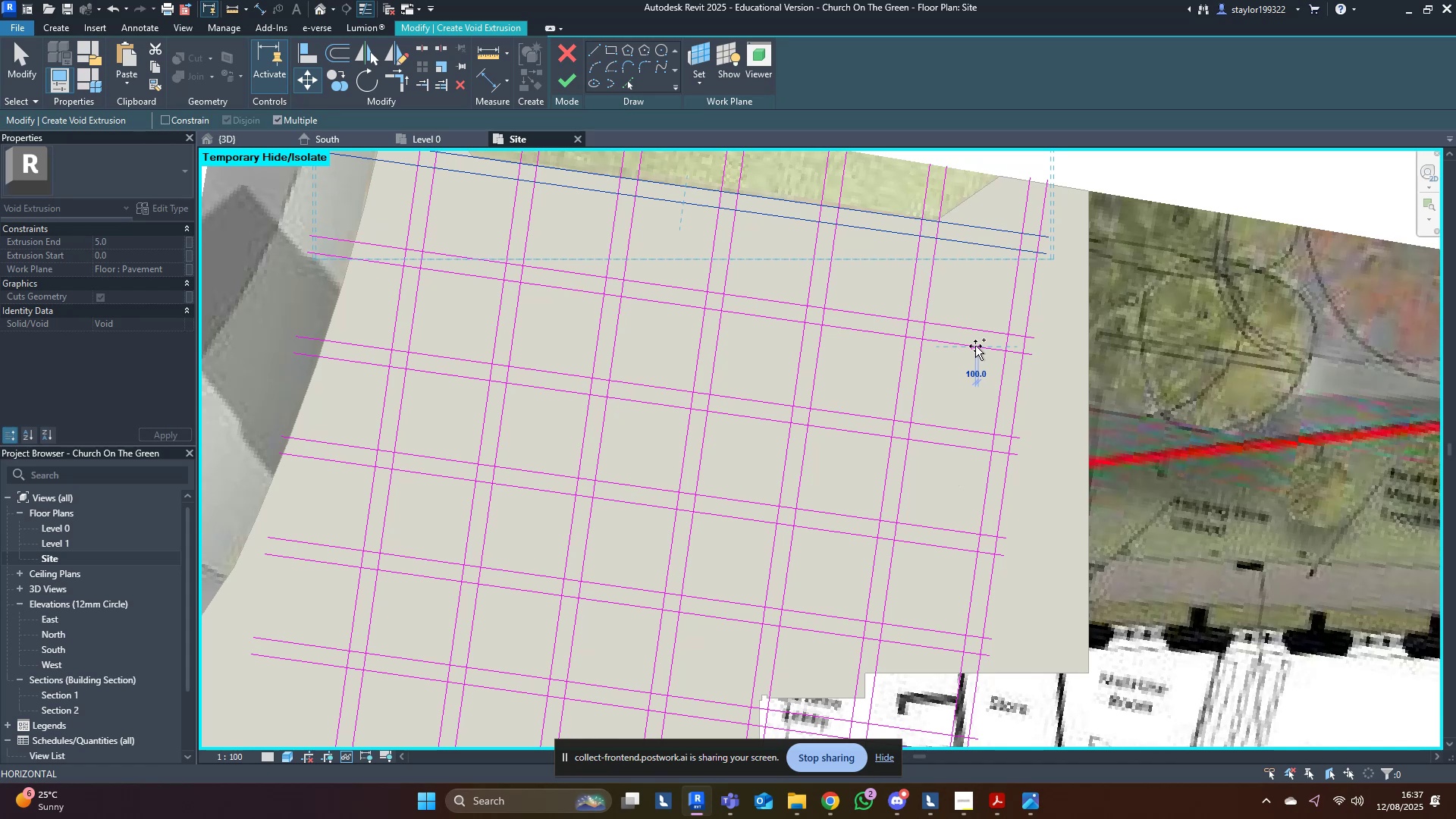 
key(Control+ControlLeft)
 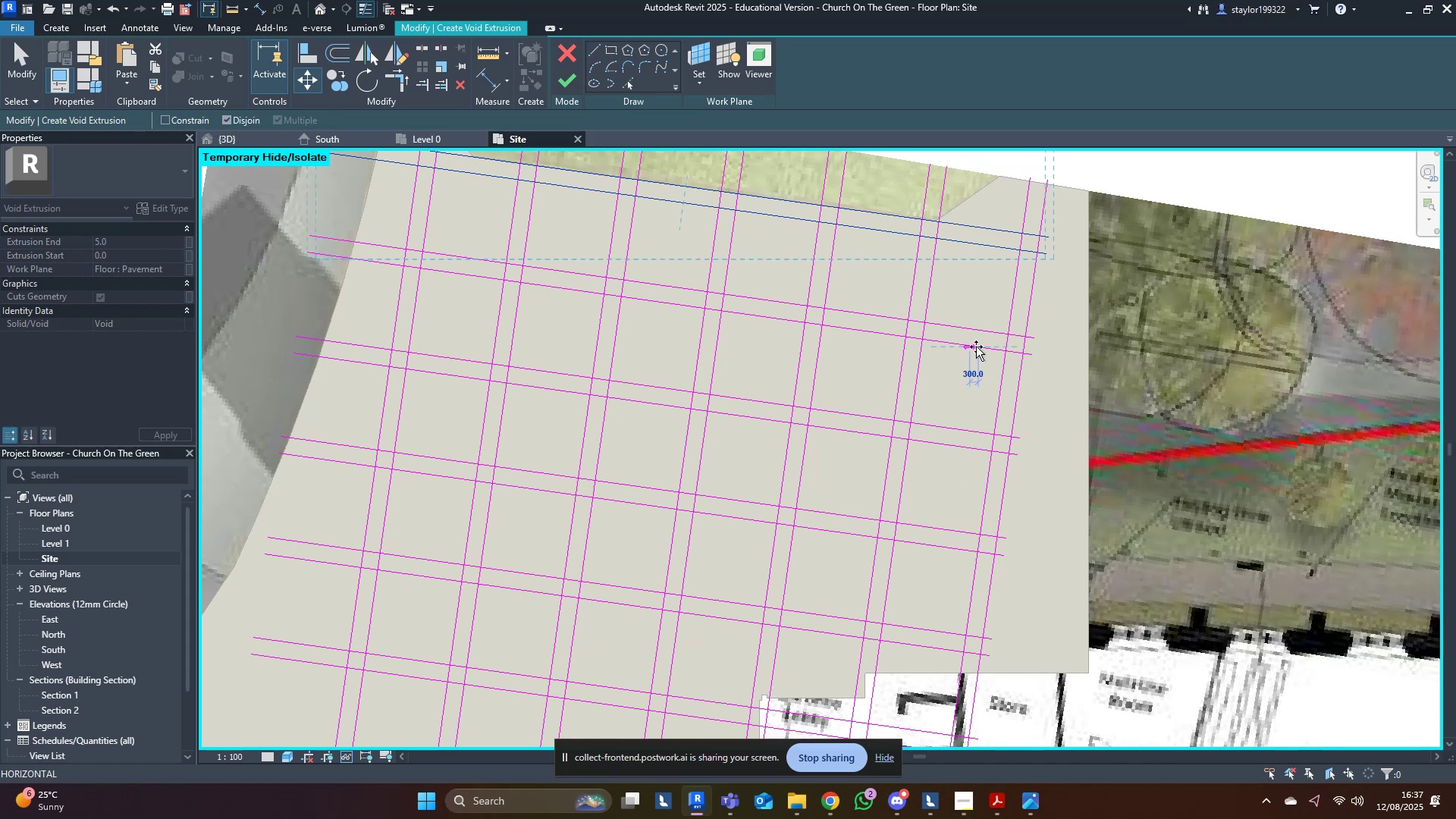 
hold_key(key=Escape, duration=1.42)
 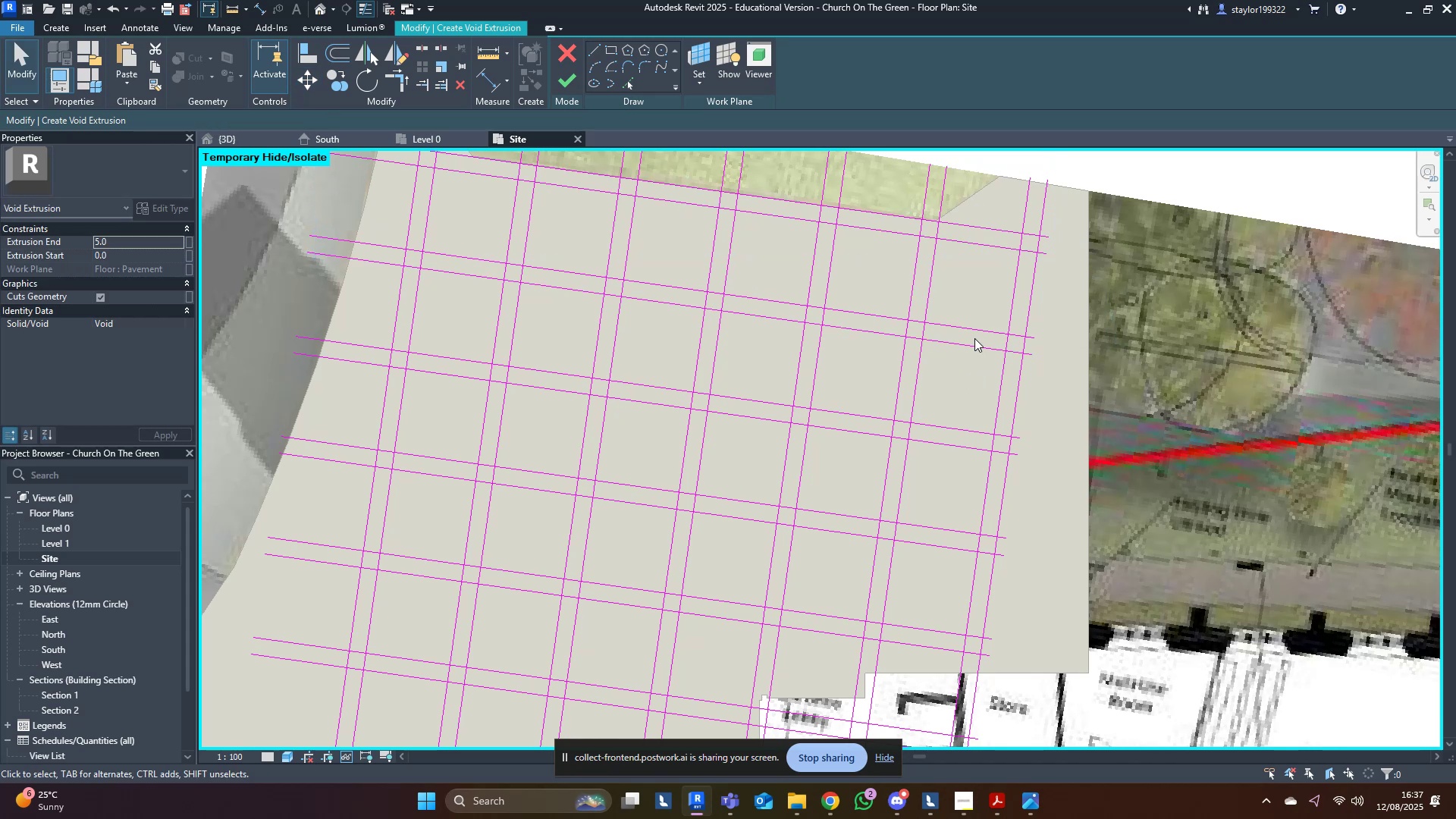 
scroll: coordinate [940, 411], scroll_direction: down, amount: 4.0
 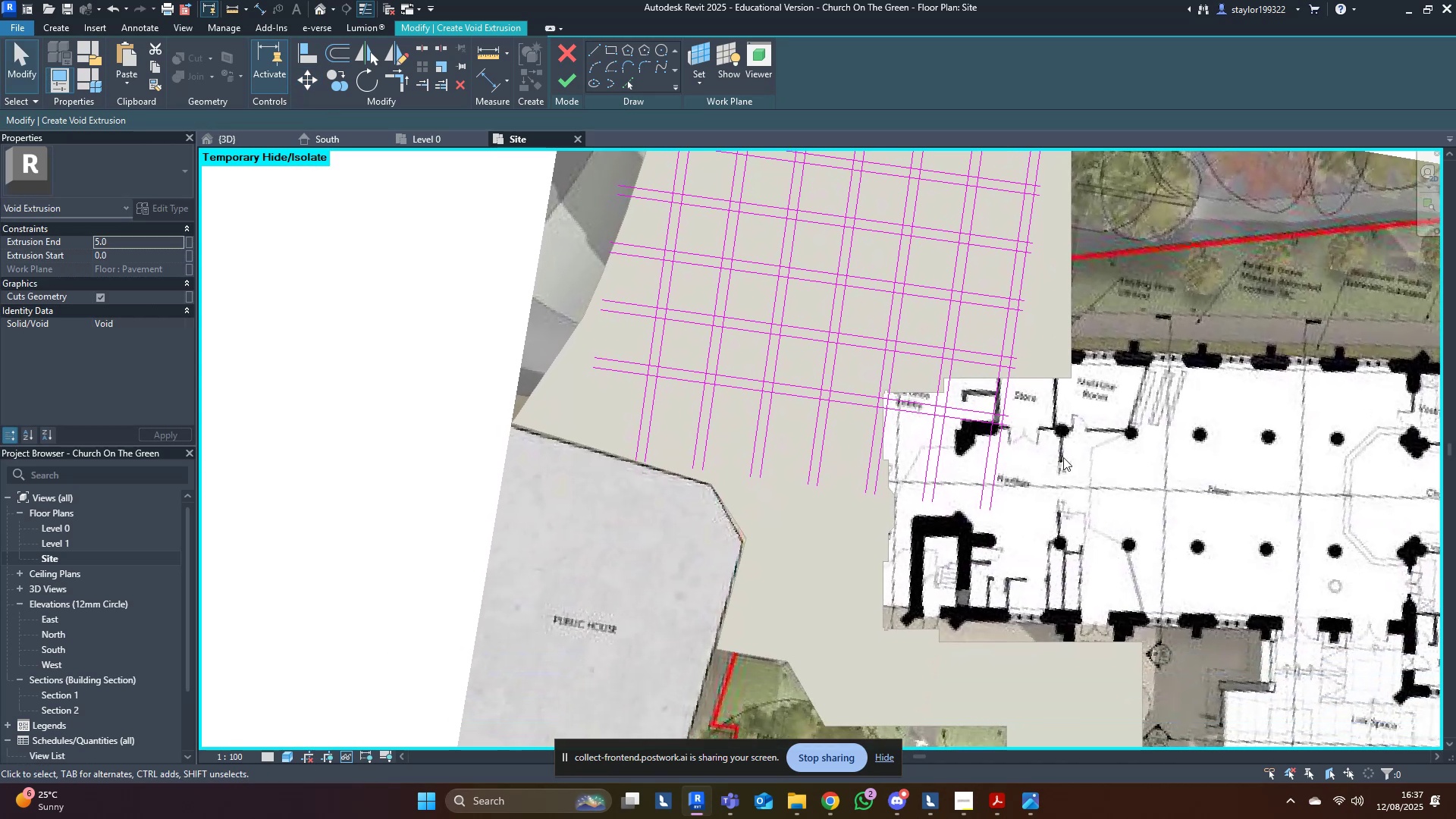 
scroll: coordinate [858, 317], scroll_direction: up, amount: 1.0
 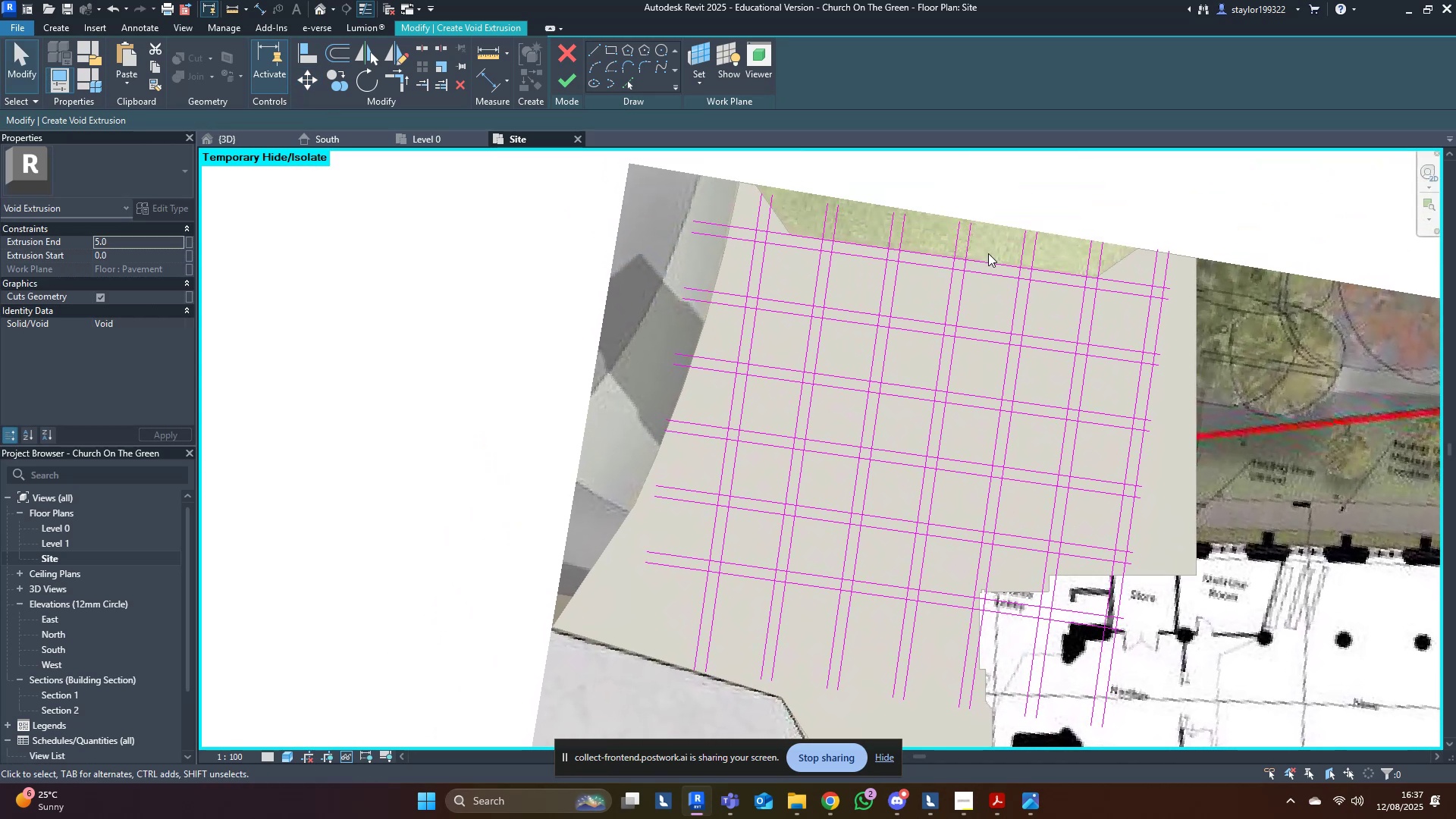 
left_click_drag(start_coordinate=[994, 244], to_coordinate=[975, 425])
 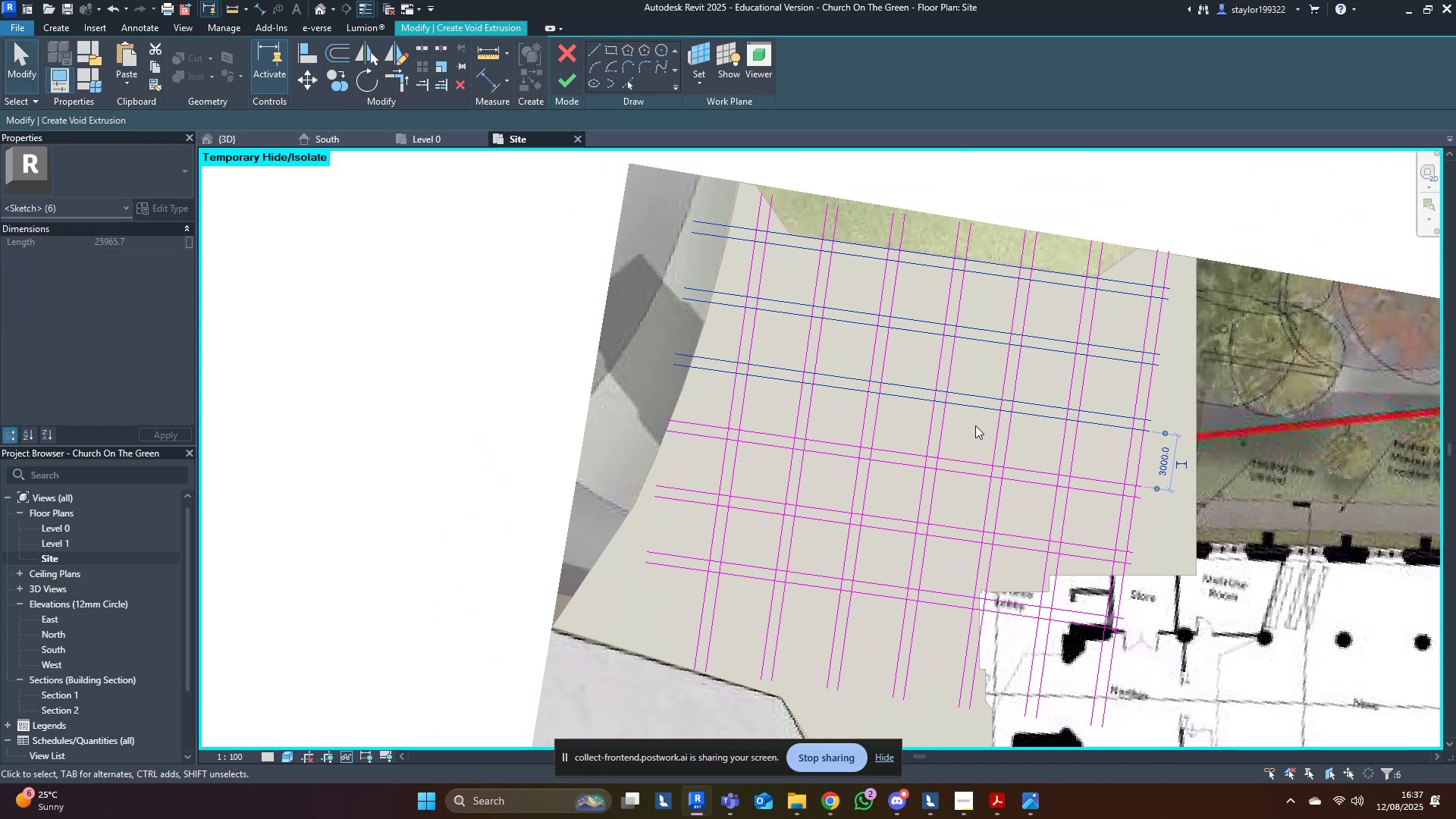 
hold_key(key=ControlLeft, duration=0.88)
left_click_drag(start_coordinate=[965, 437], to_coordinate=[948, 548])
 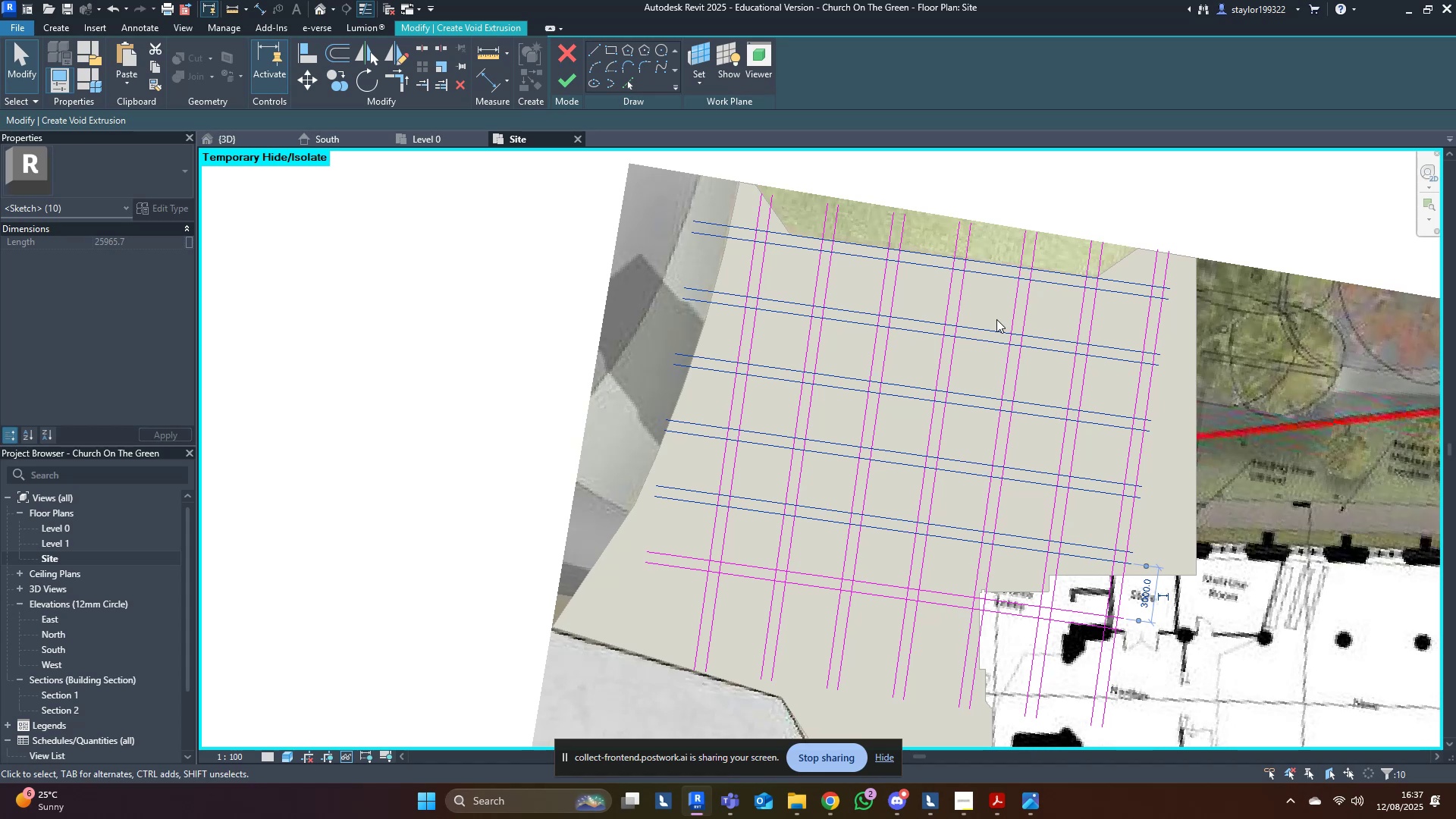 
hold_key(key=ControlLeft, duration=0.82)
left_click_drag(start_coordinate=[952, 564], to_coordinate=[940, 618])
 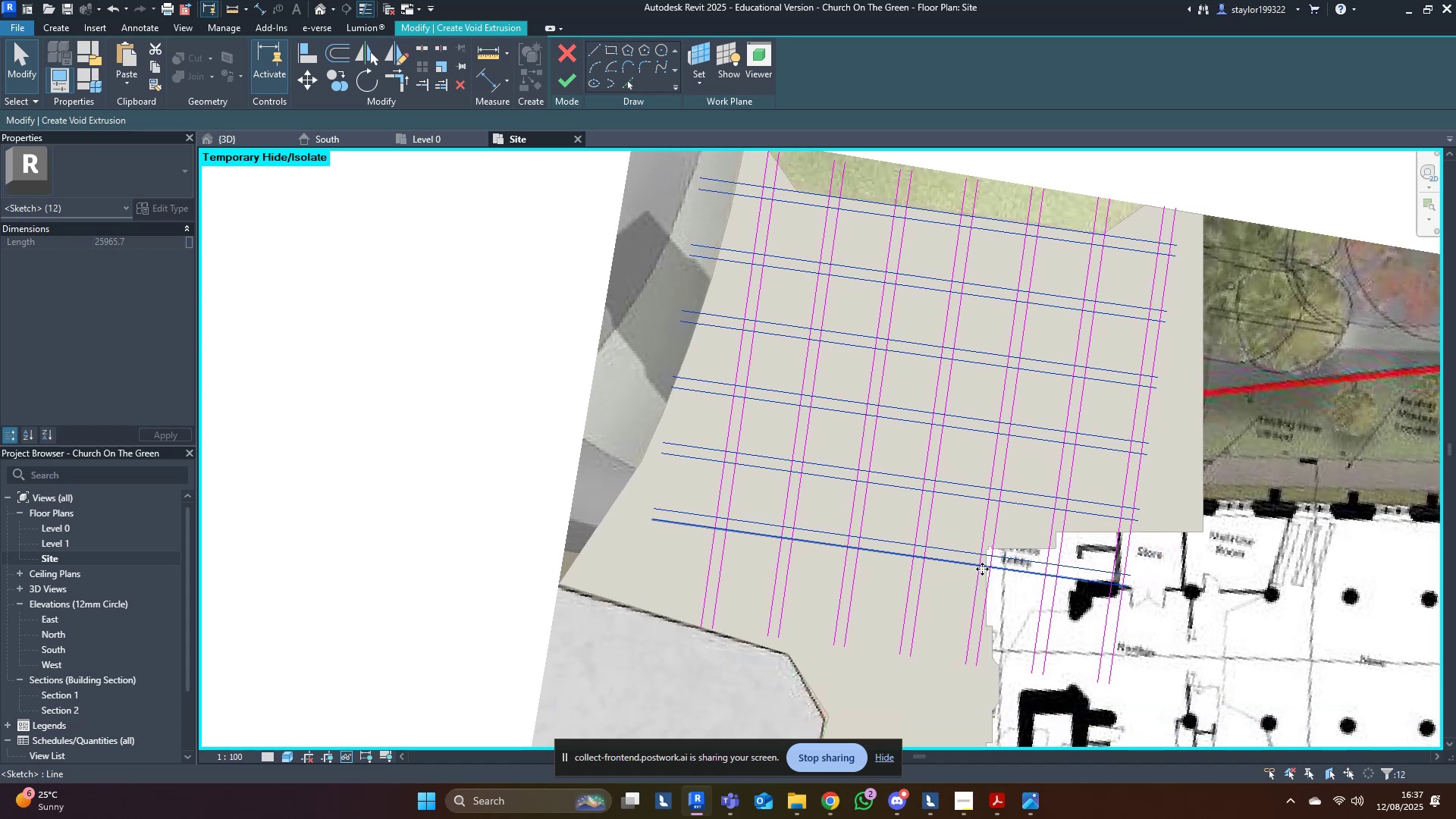 
hold_key(key=ShiftLeft, duration=0.87)
left_click_drag(start_coordinate=[962, 528], to_coordinate=[947, 588])
 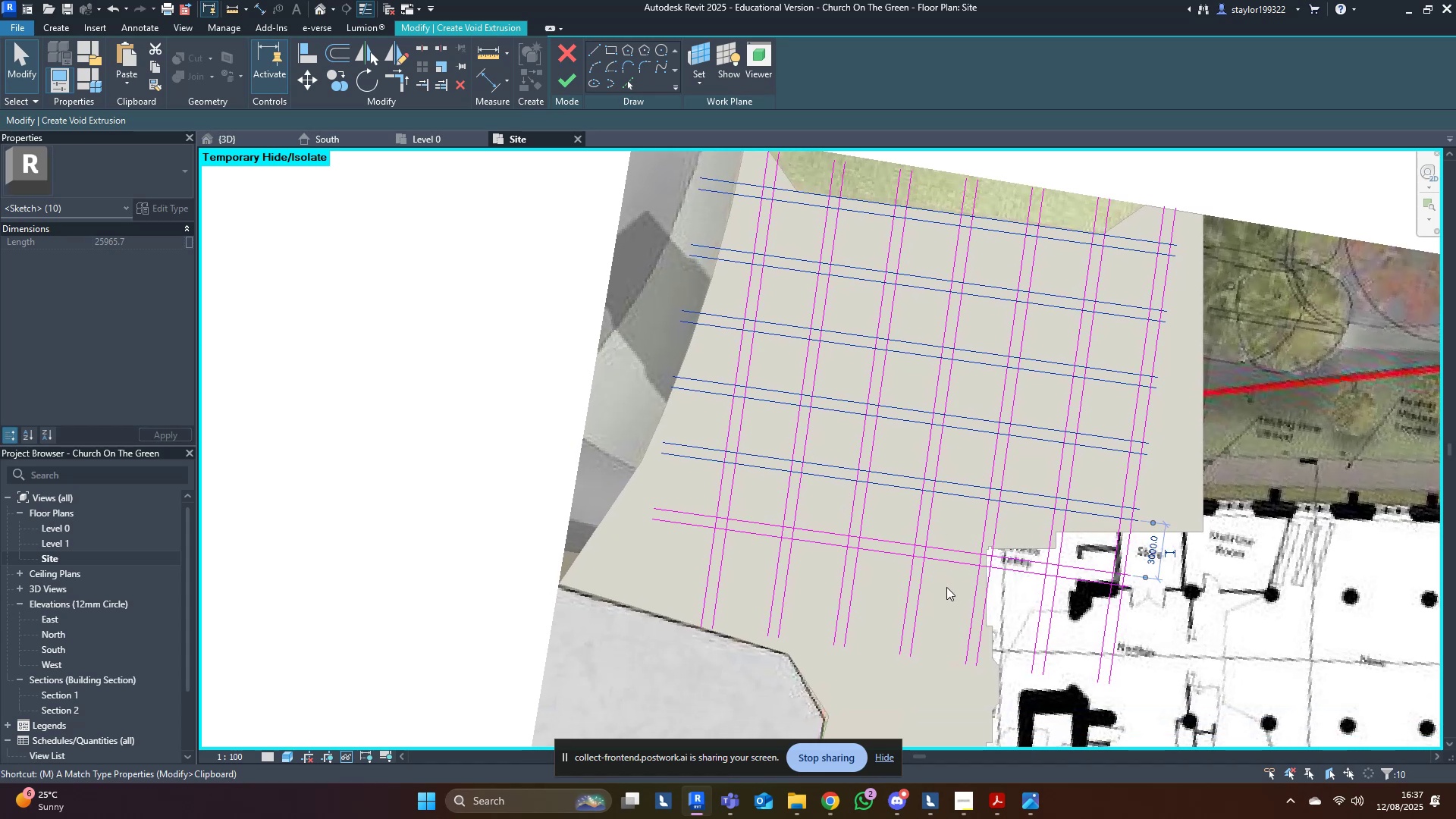 
hold_key(key=ControlLeft, duration=0.55)
left_click_drag(start_coordinate=[965, 526], to_coordinate=[949, 591])
 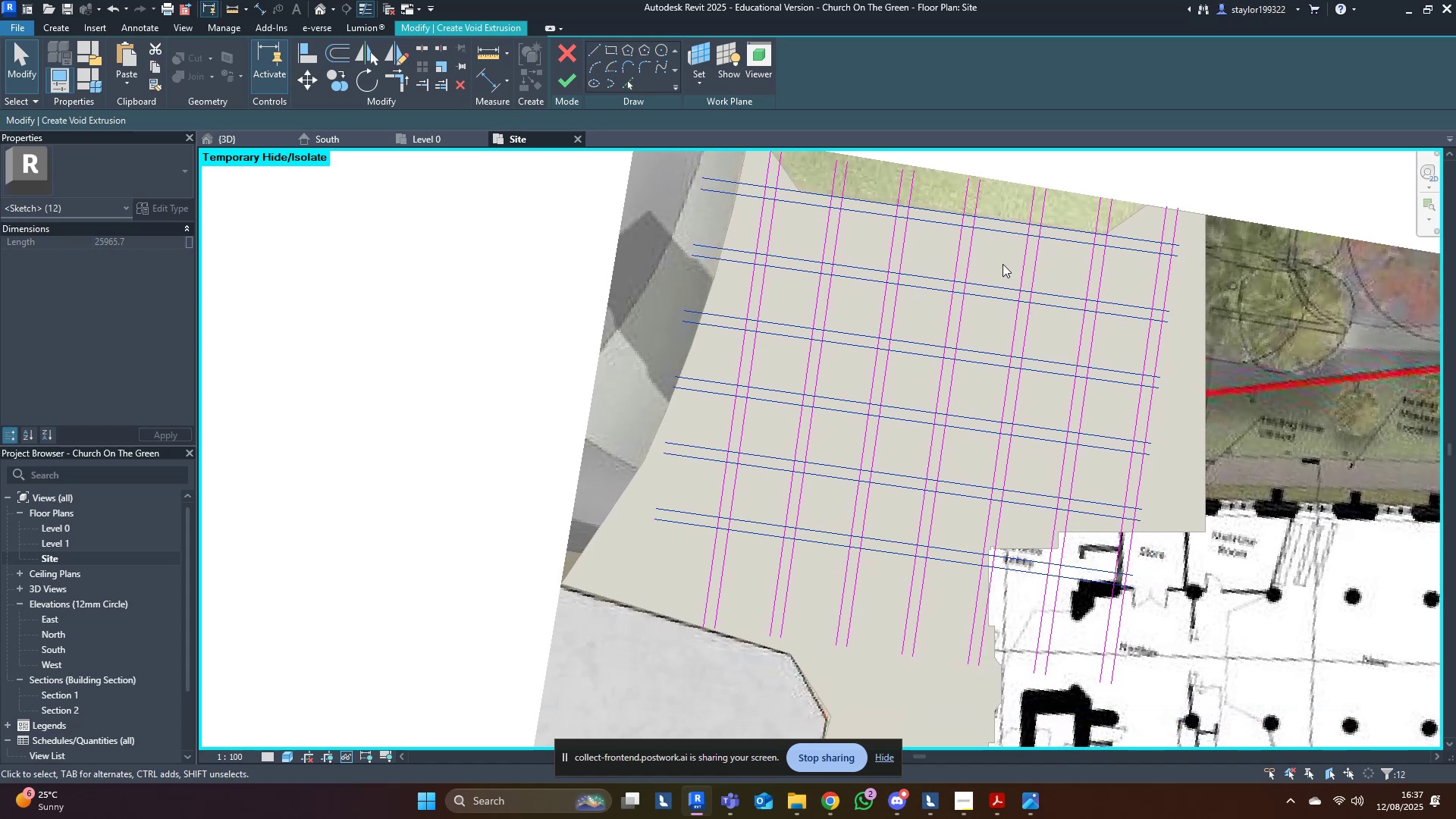 
hold_key(key=ShiftLeft, duration=0.93)
left_click_drag(start_coordinate=[1020, 201], to_coordinate=[1006, 246])
 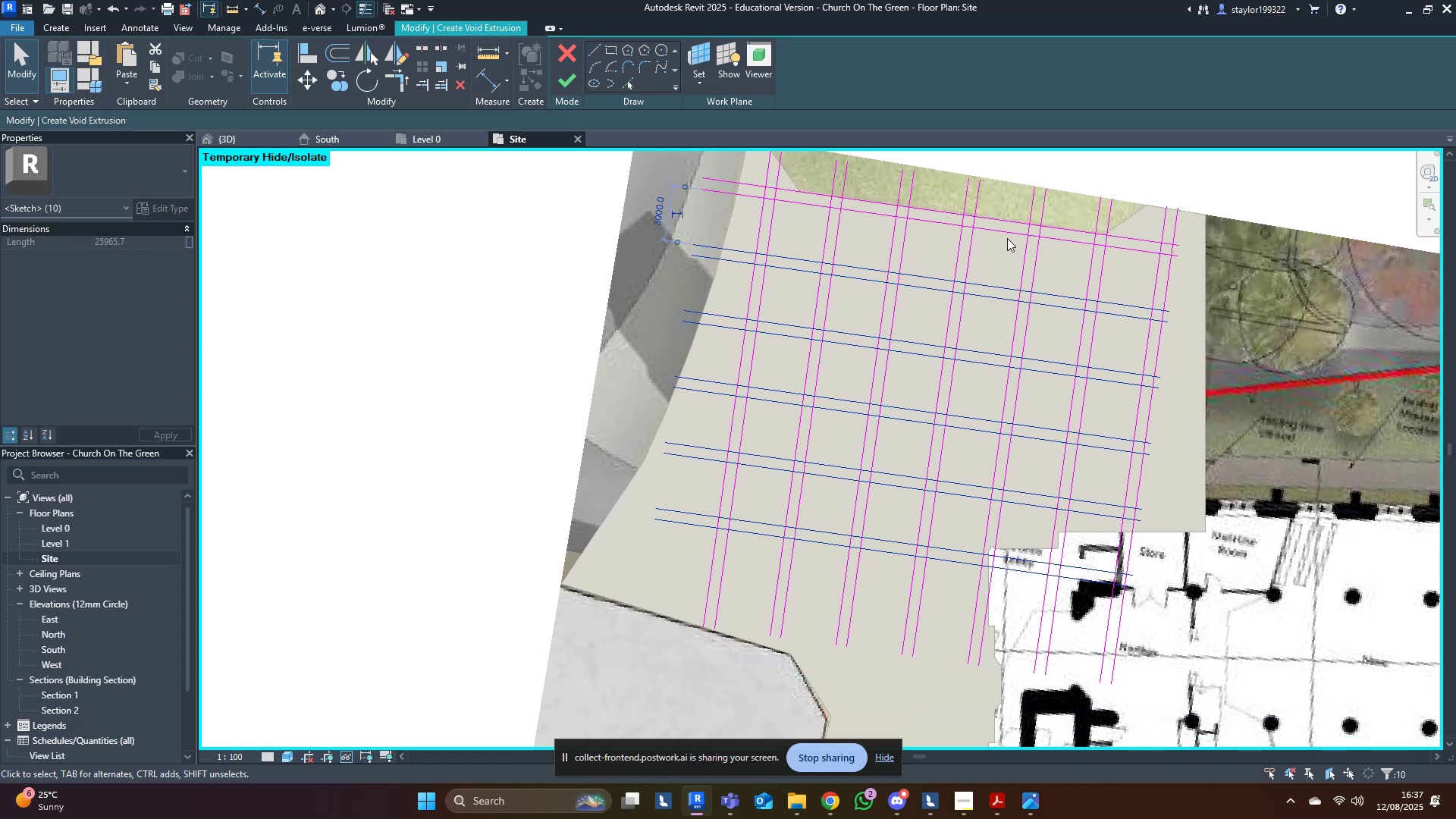 
type(mv)
 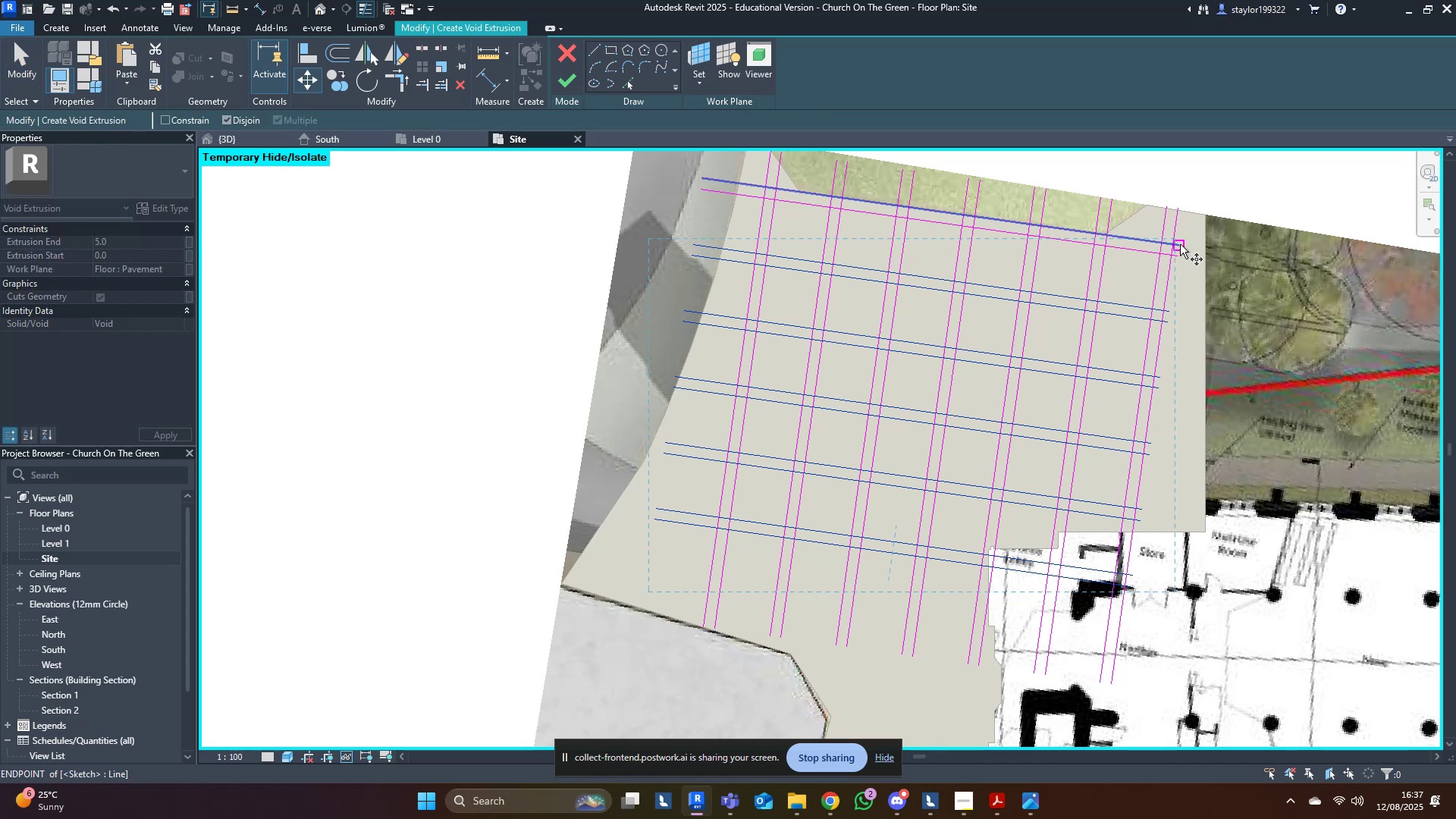 
left_click([1180, 244])
 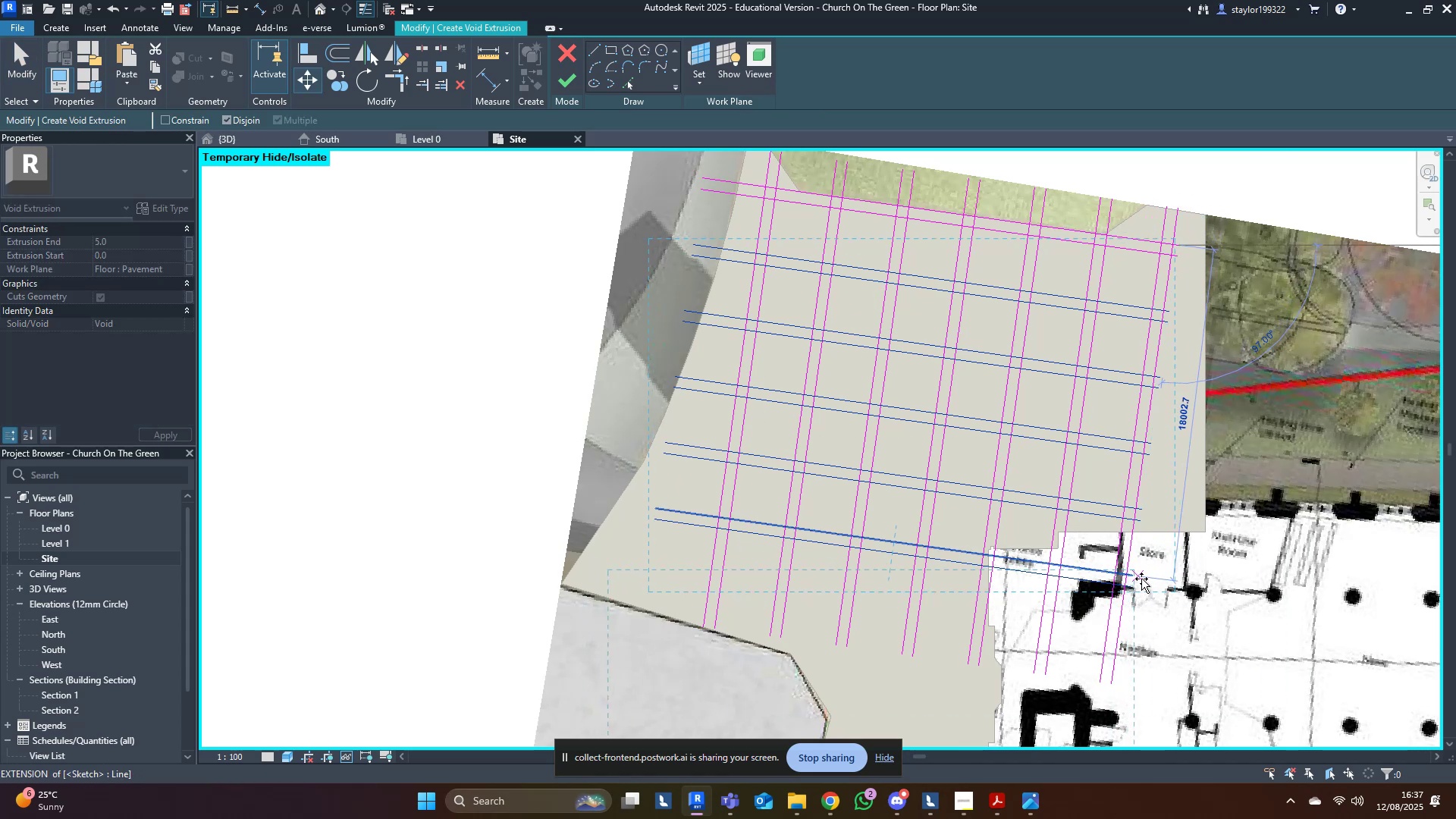 
hold_key(key=ControlLeft, duration=0.68)
left_click([1136, 579])
 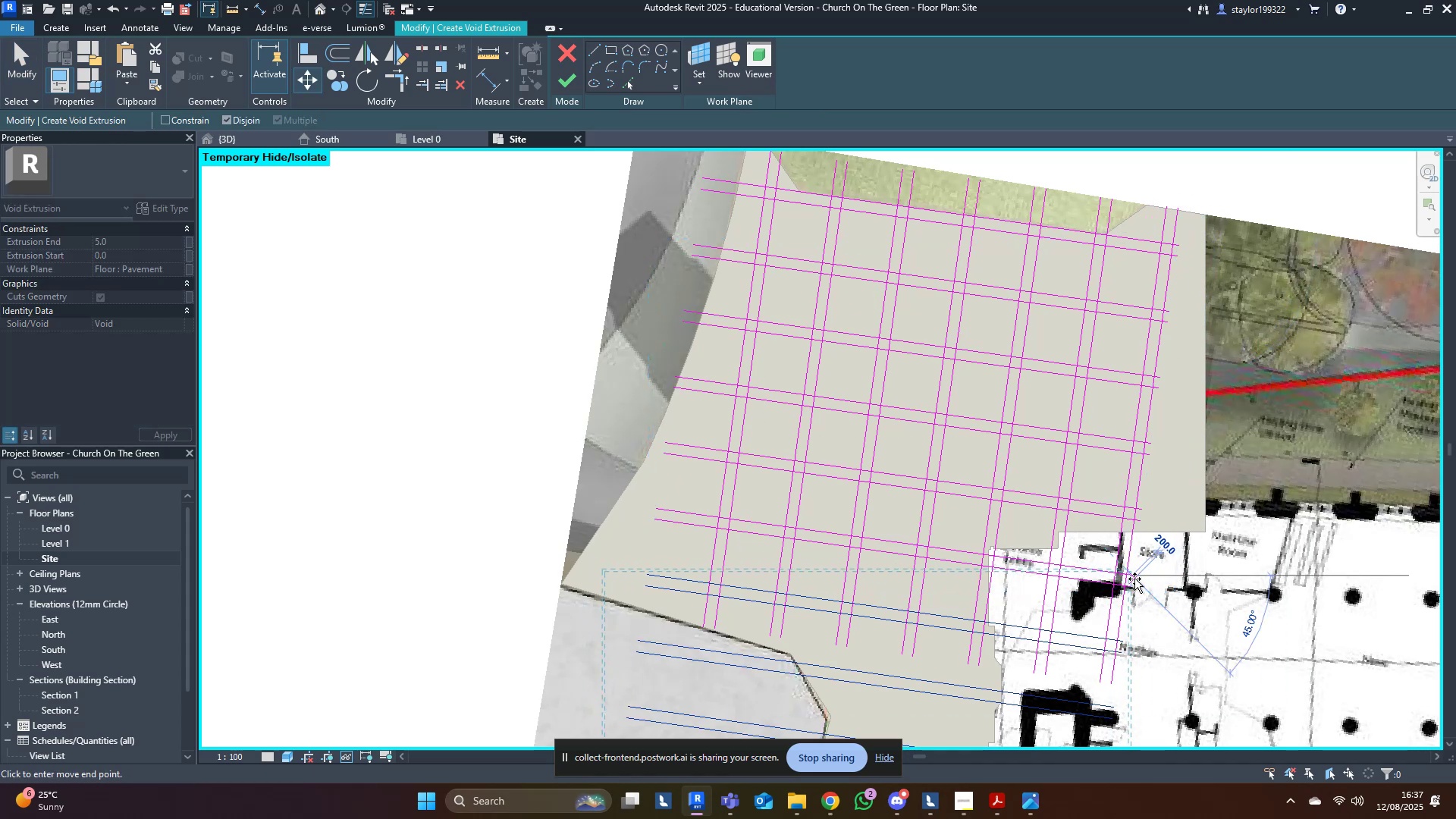 
scroll: coordinate [1134, 578], scroll_direction: down, amount: 6.0
 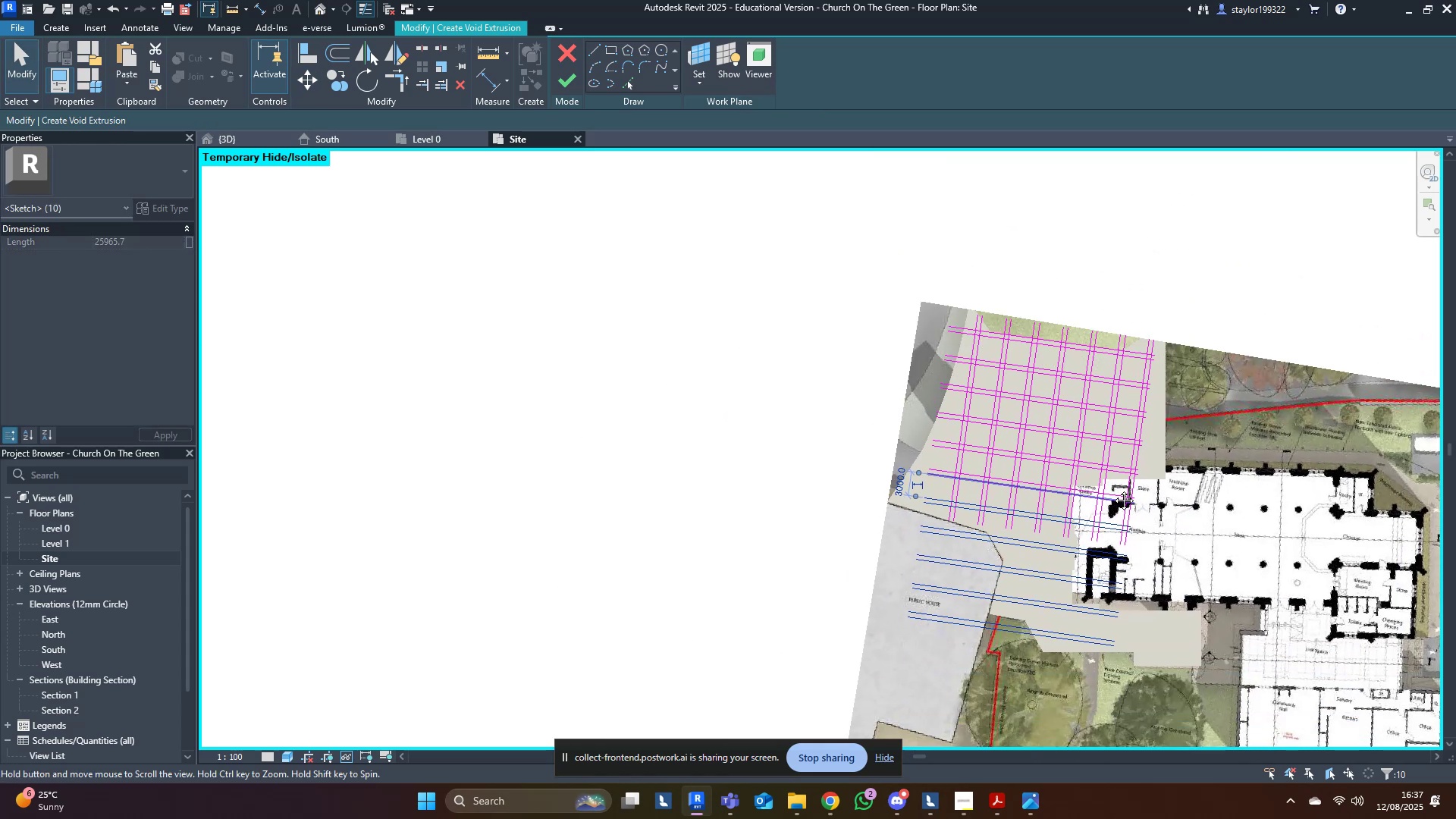 
hold_key(key=Escape, duration=2.05)
 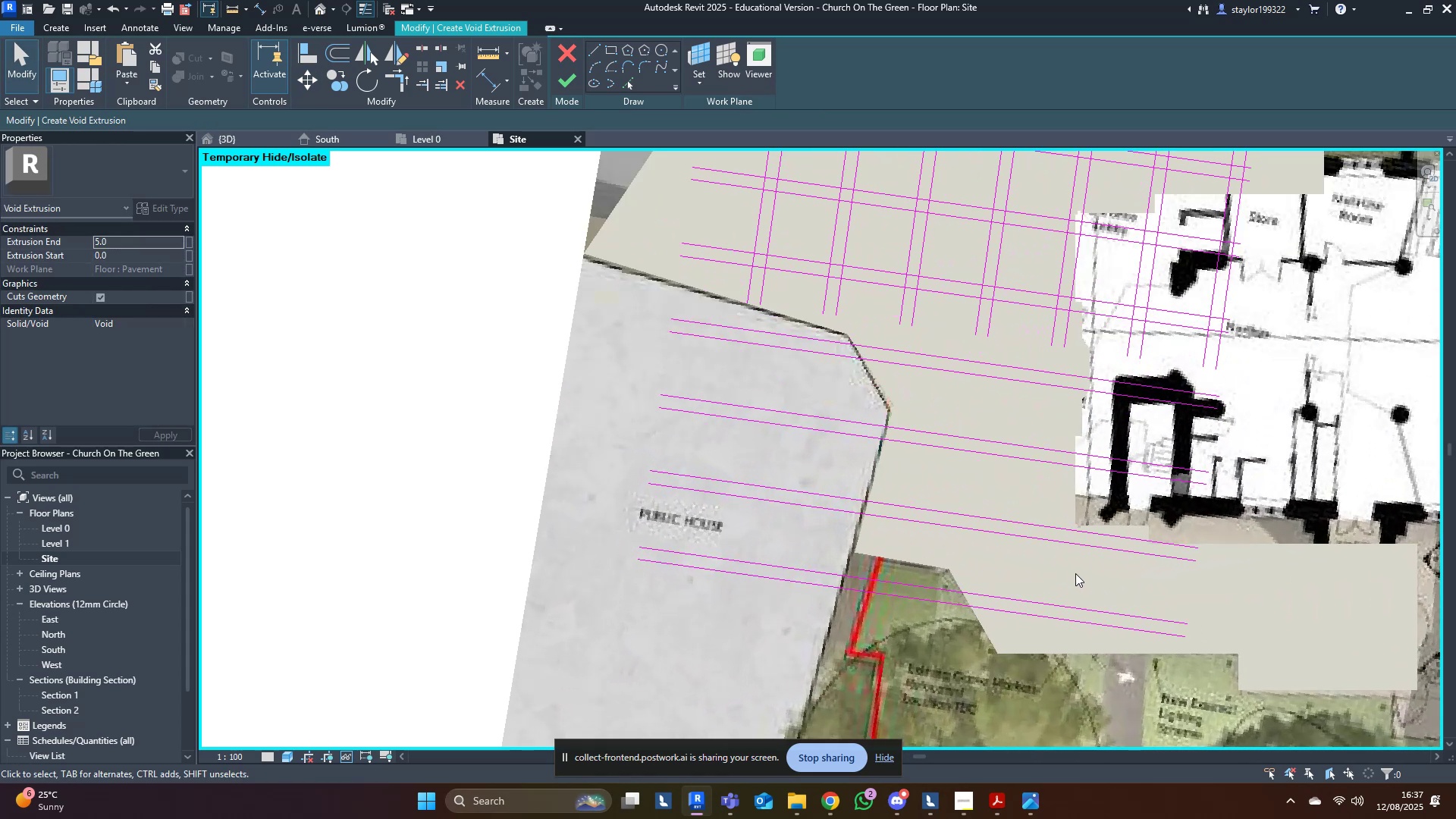 
scroll: coordinate [1075, 573], scroll_direction: up, amount: 7.0
 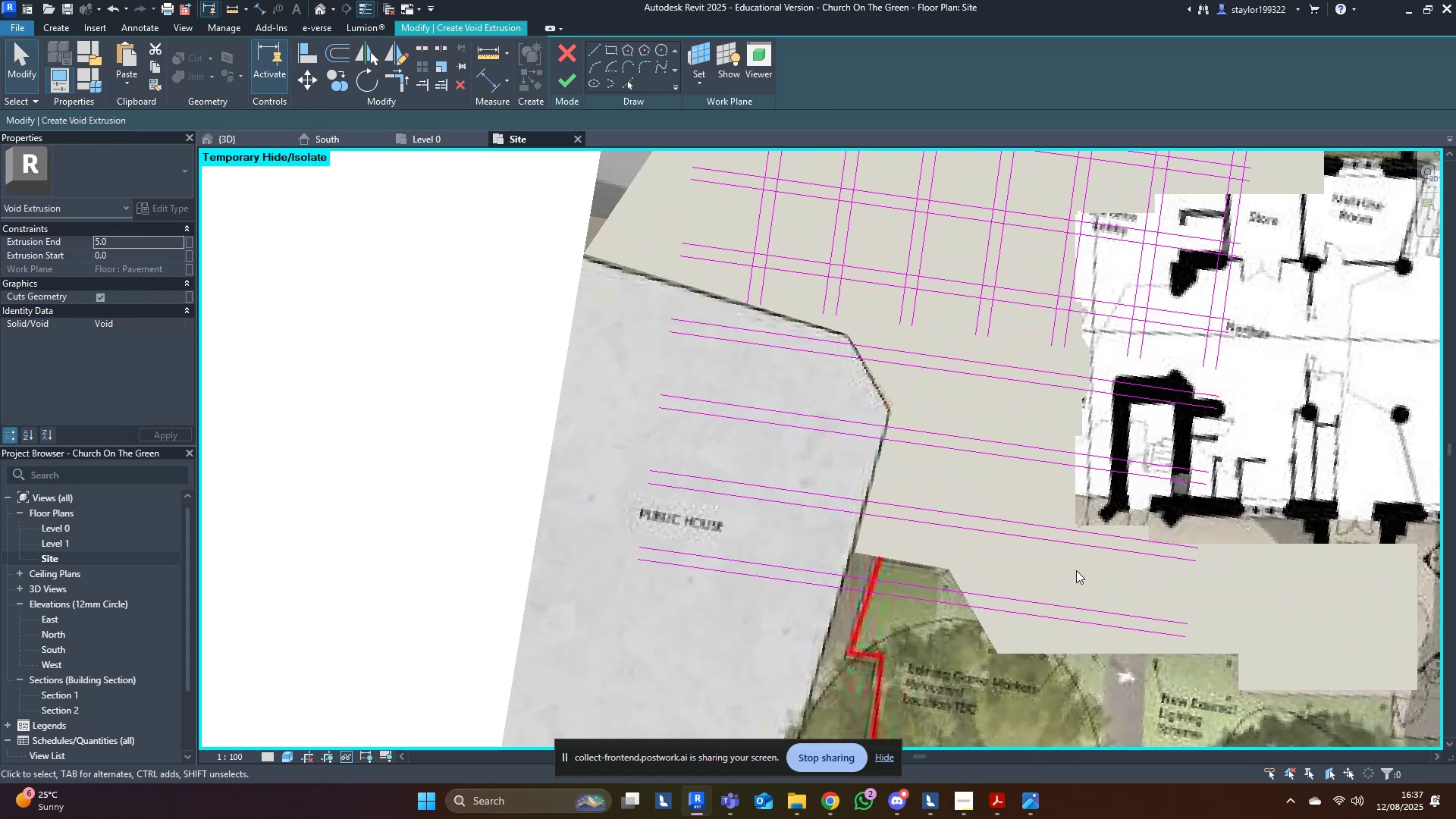 
type(wfsd)
 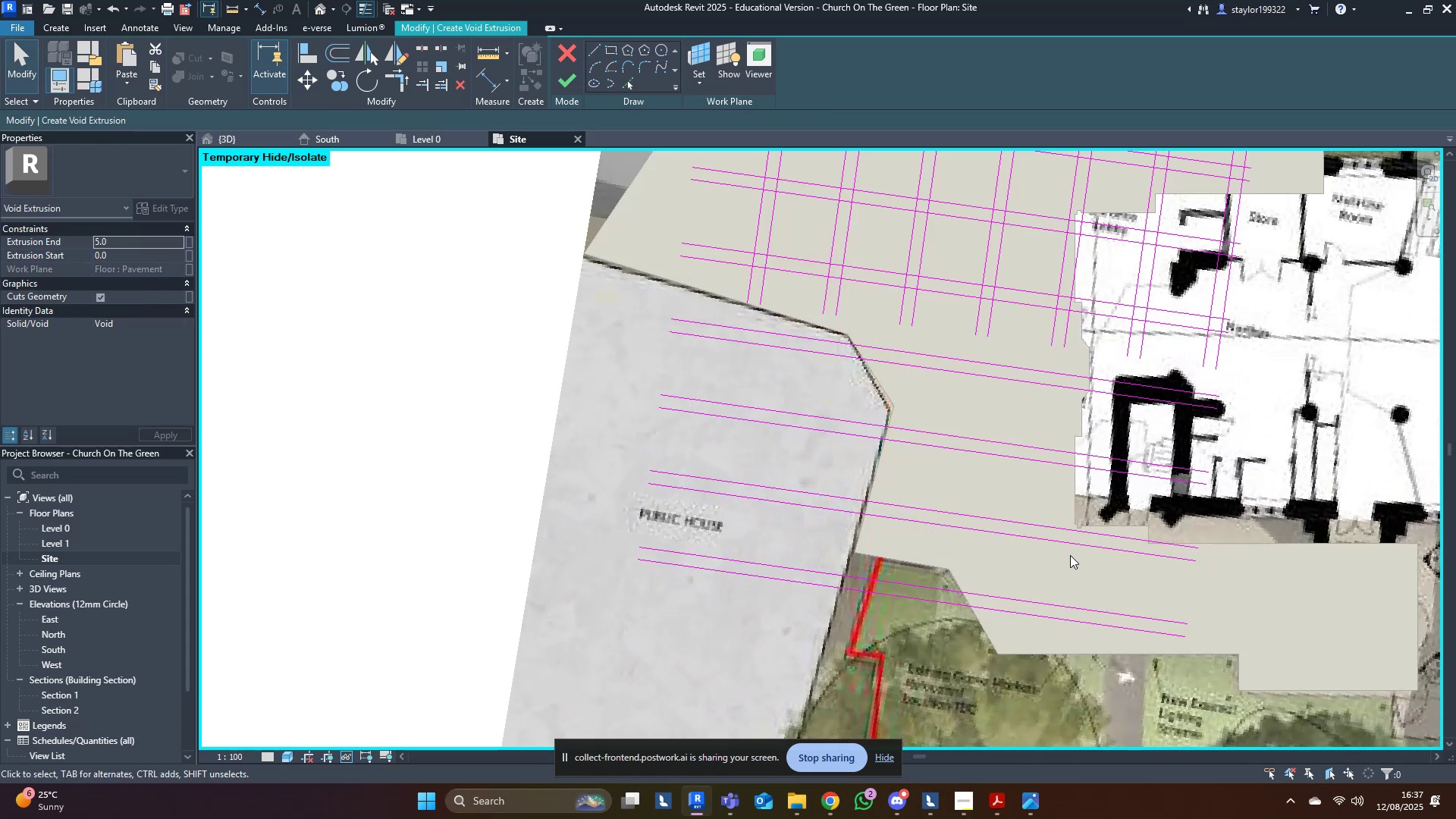 
left_click([862, 448])
 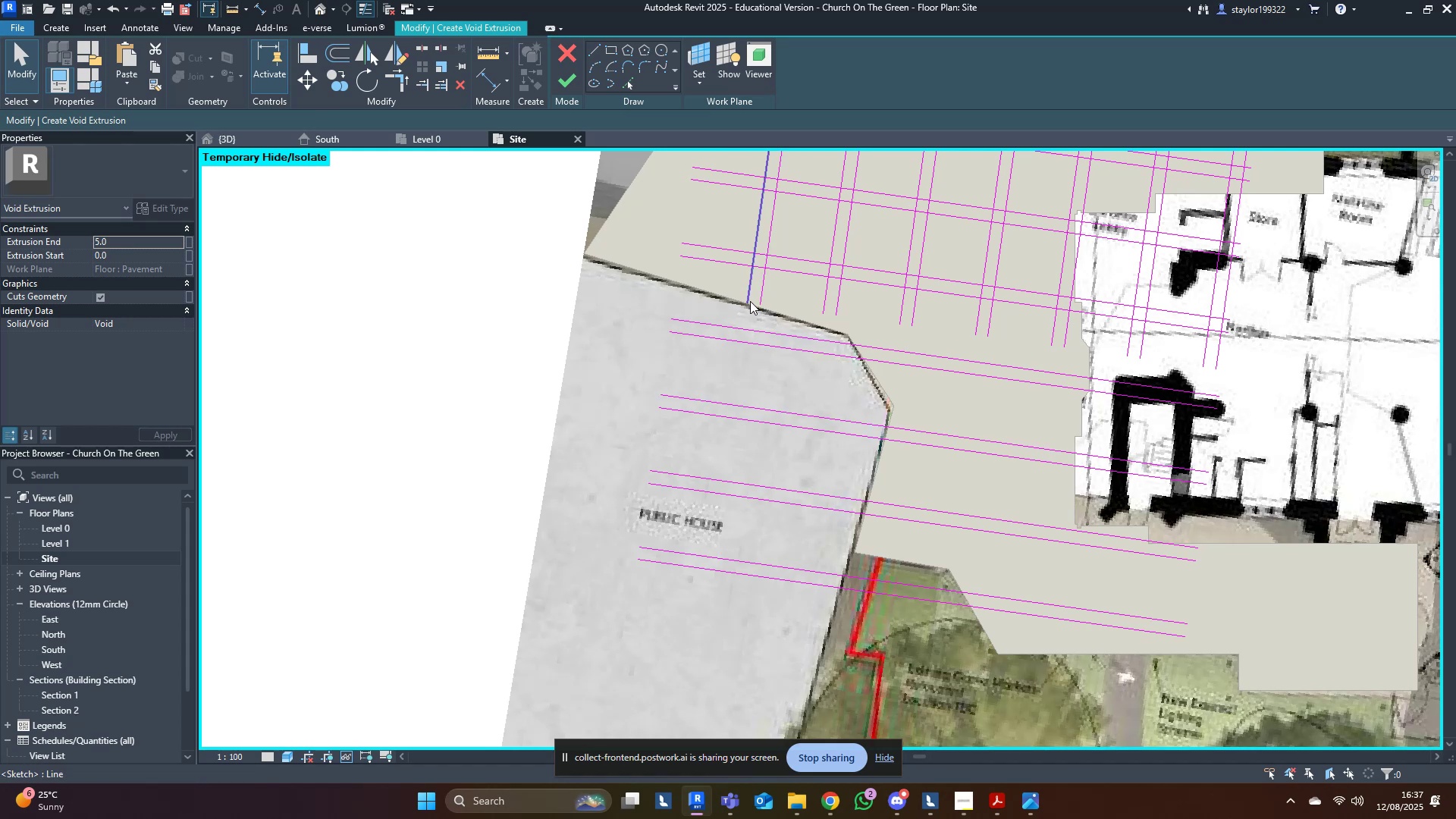 
hold_key(key=A, duration=0.4)
 